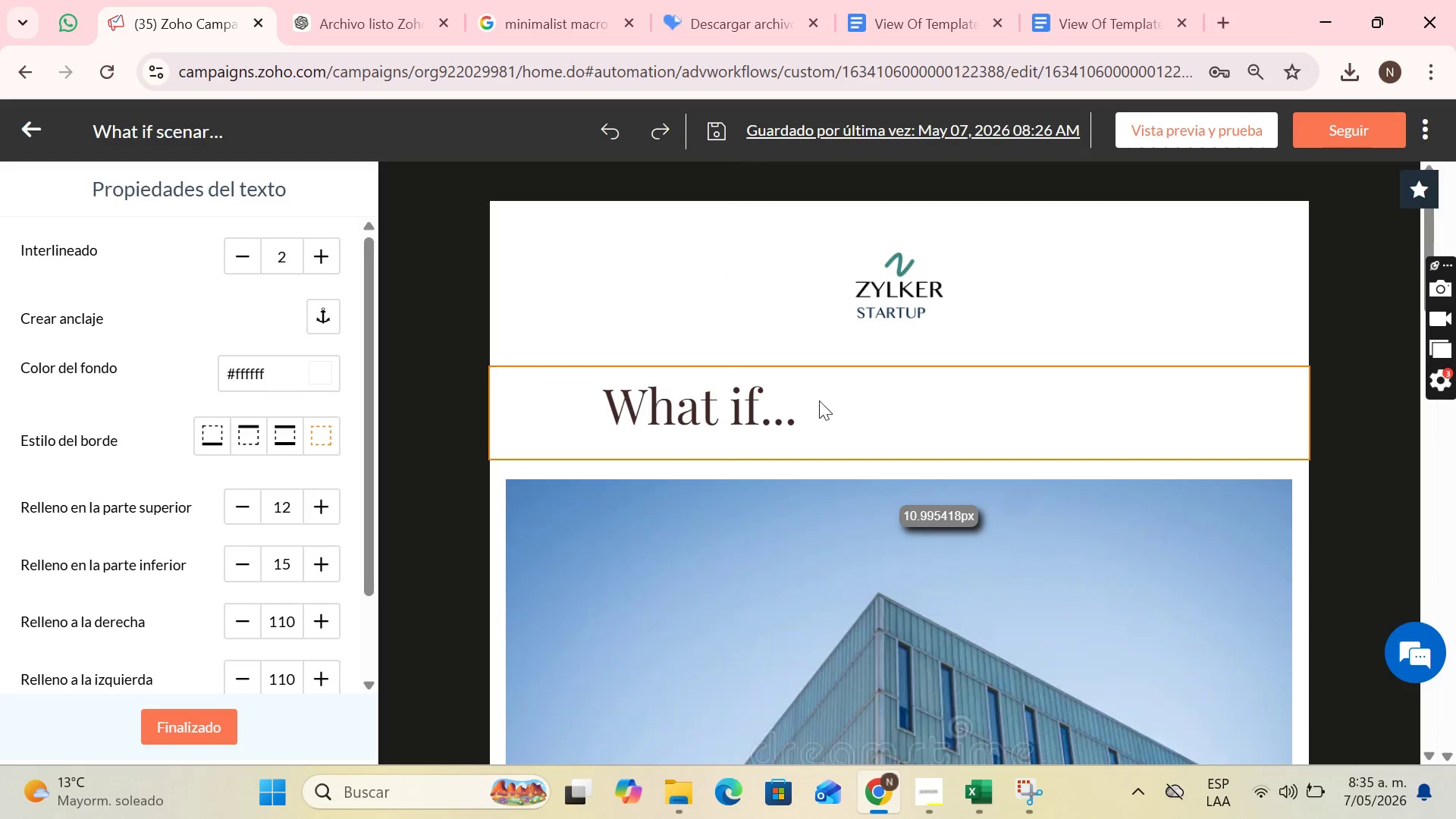 
left_click_drag(start_coordinate=[826, 400], to_coordinate=[604, 399])
 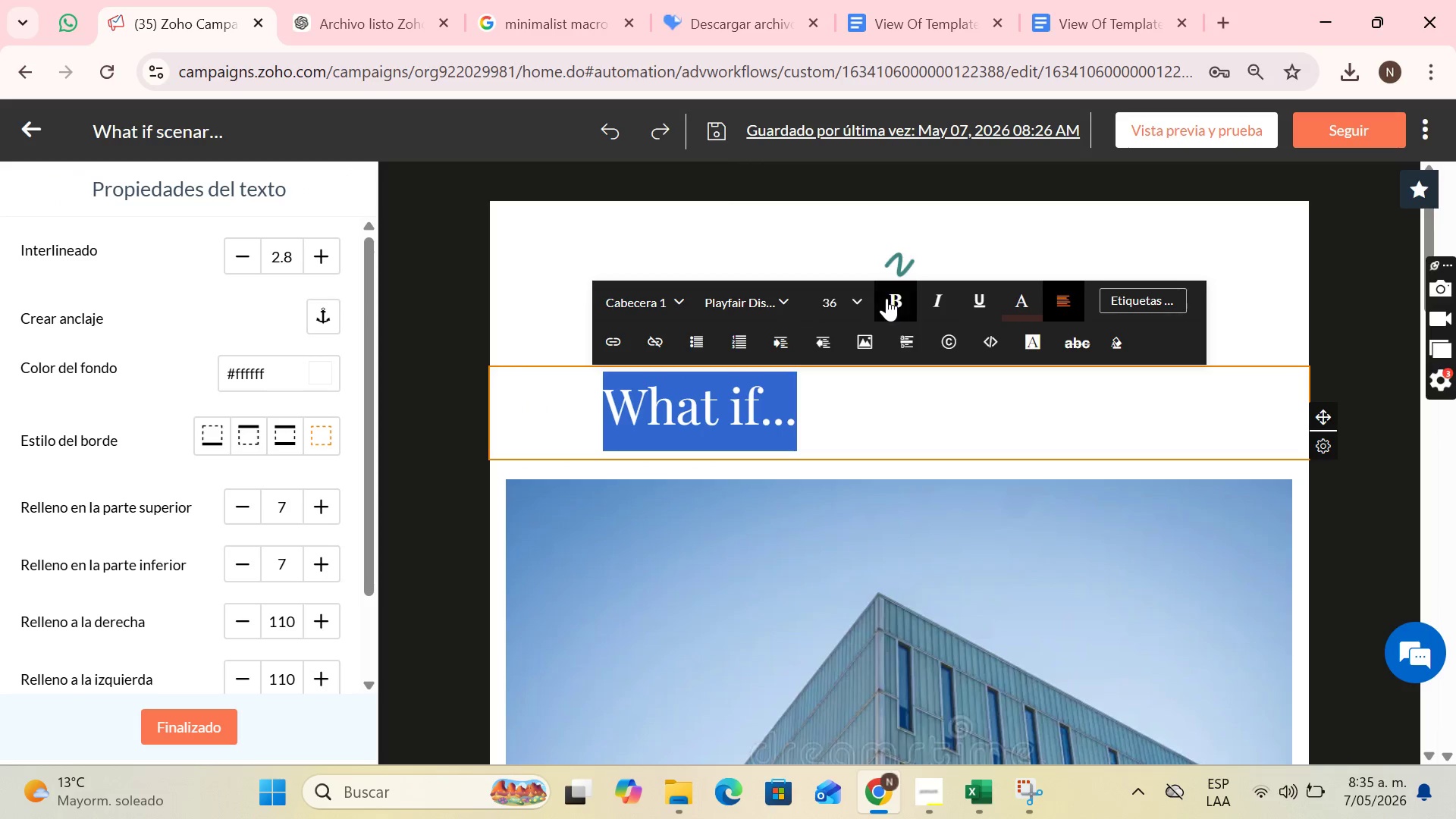 
double_click([889, 338])
 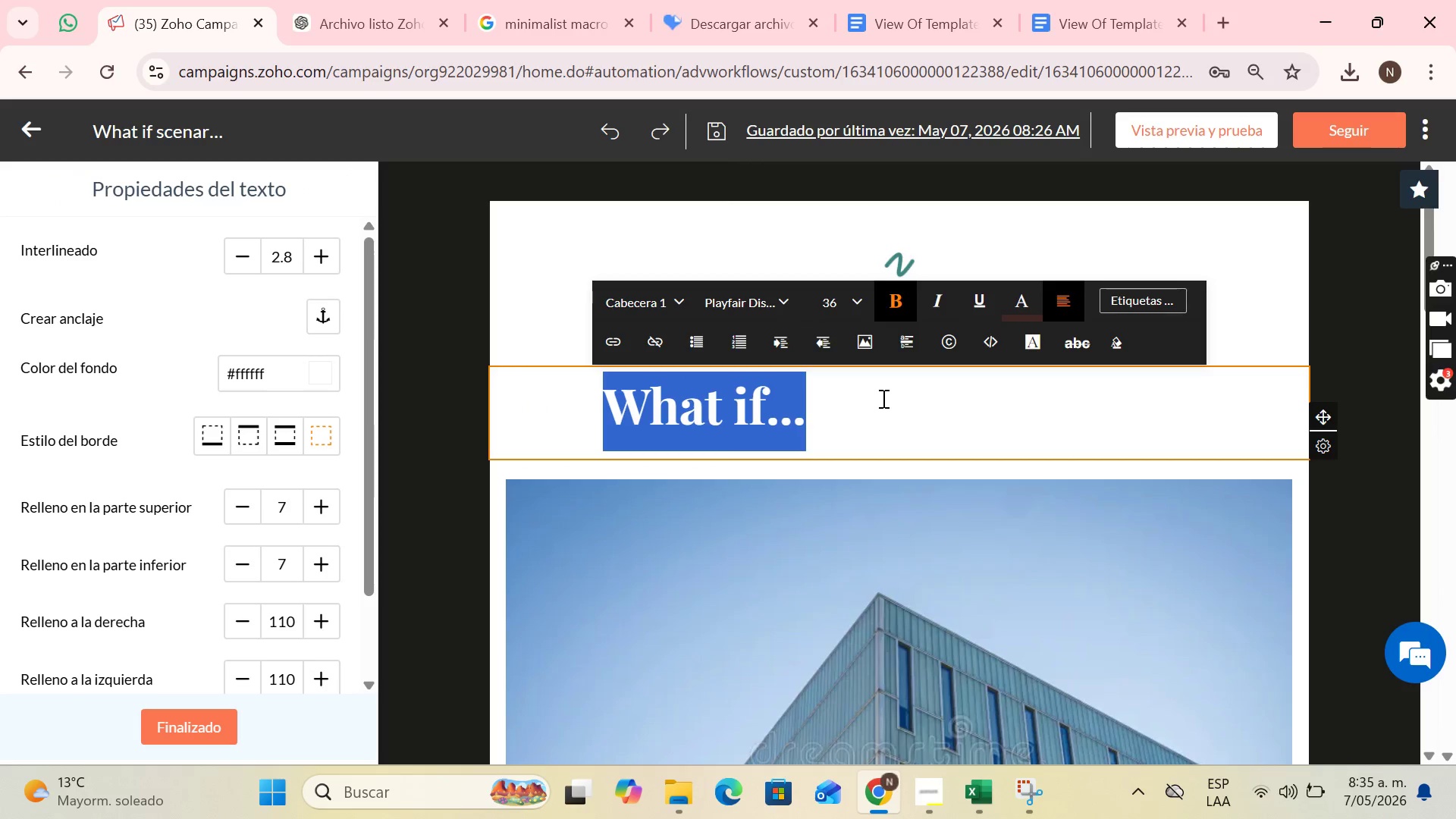 
left_click([882, 399])
 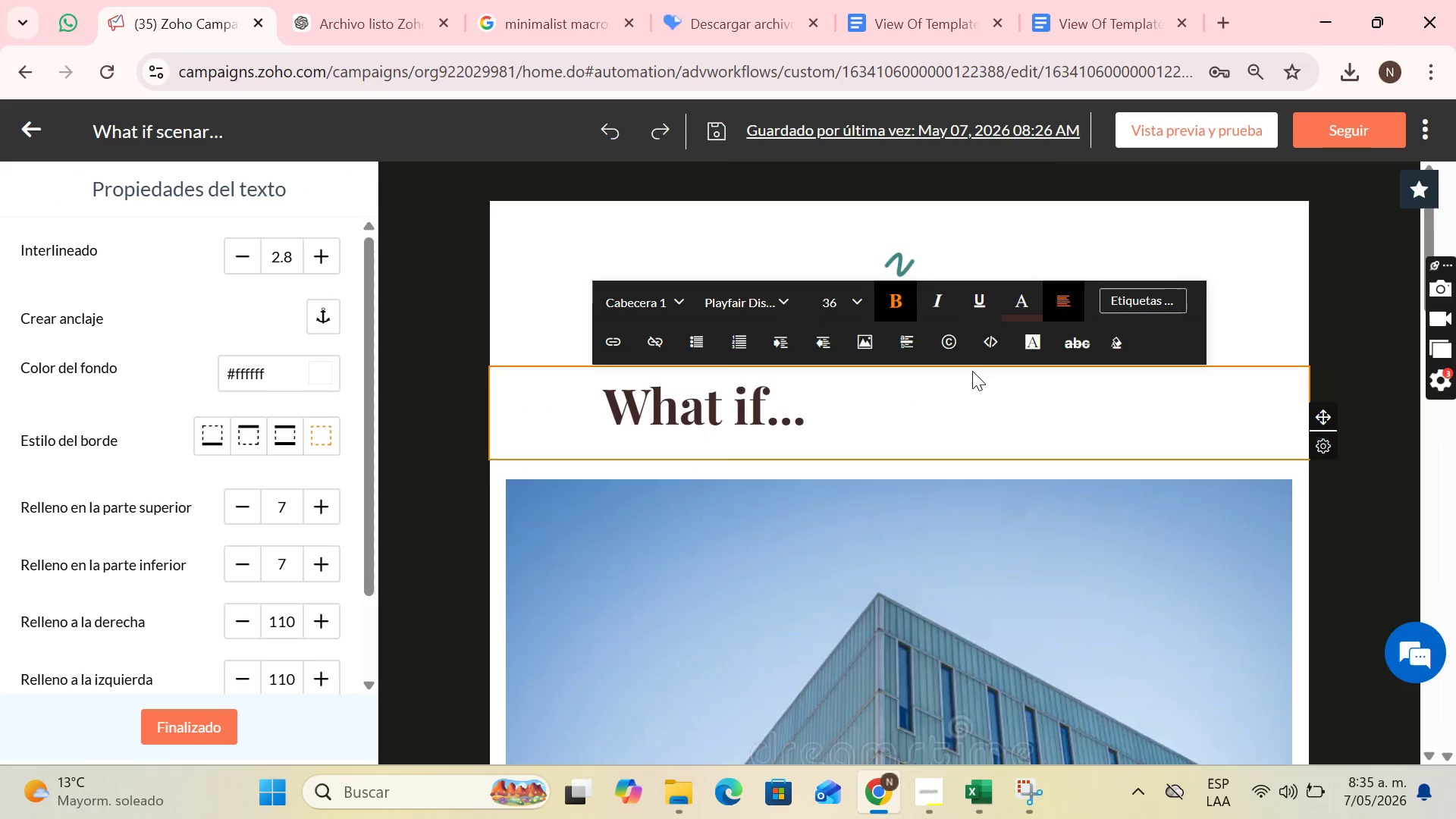 
left_click([956, 320])
 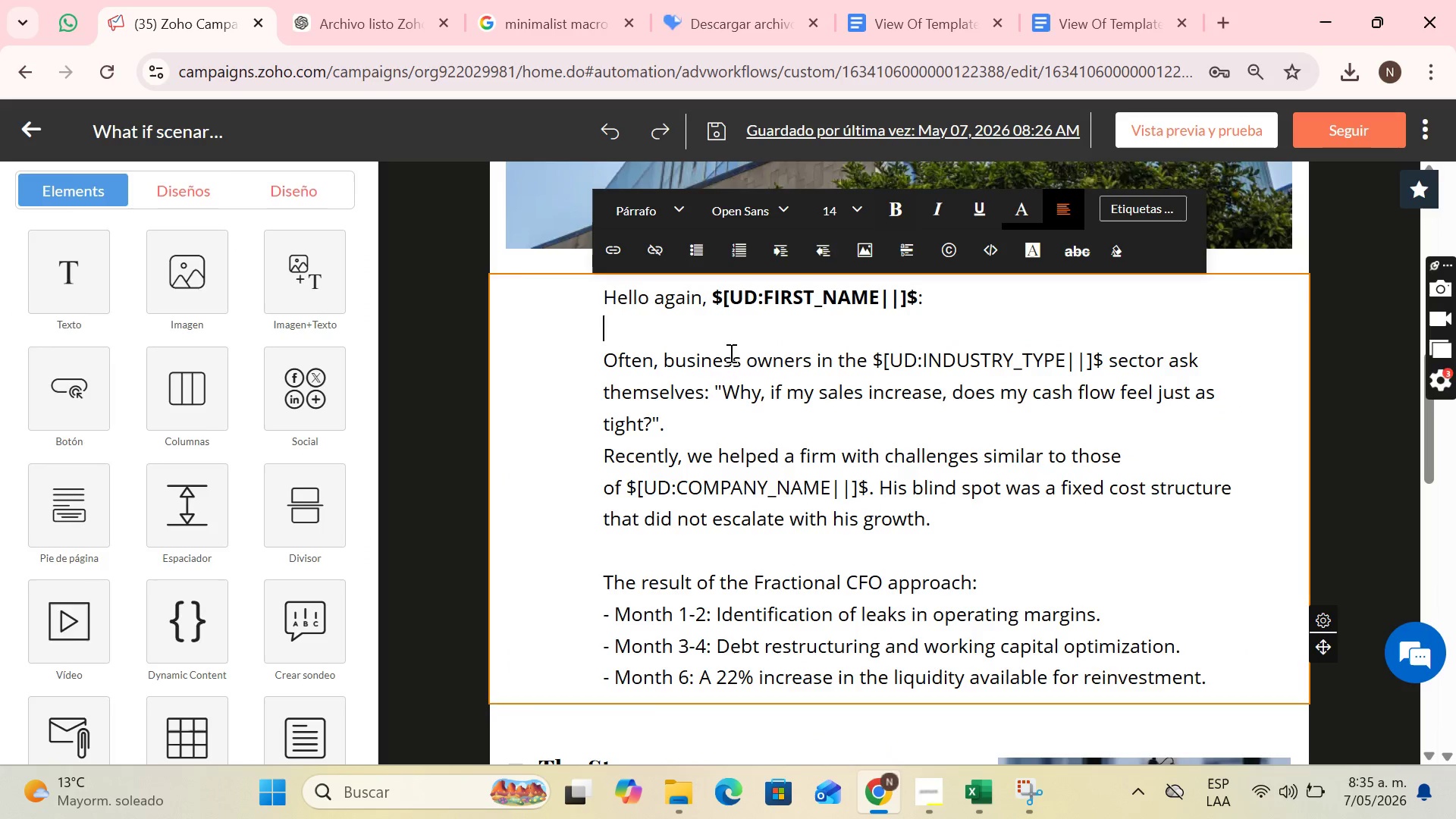 
scroll: coordinate [794, 452], scroll_direction: down, amount: 7.0
 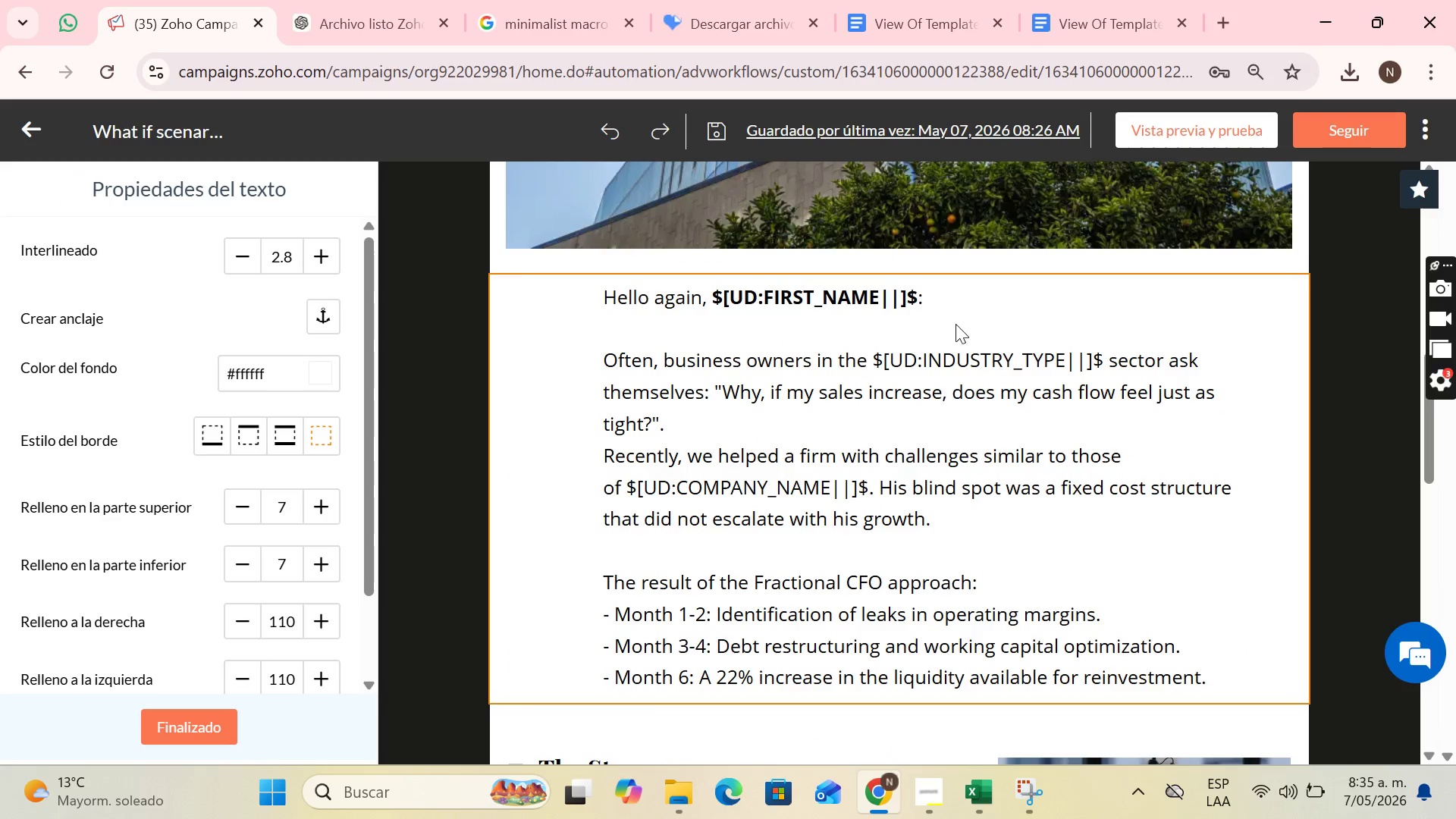 
double_click([705, 356])
 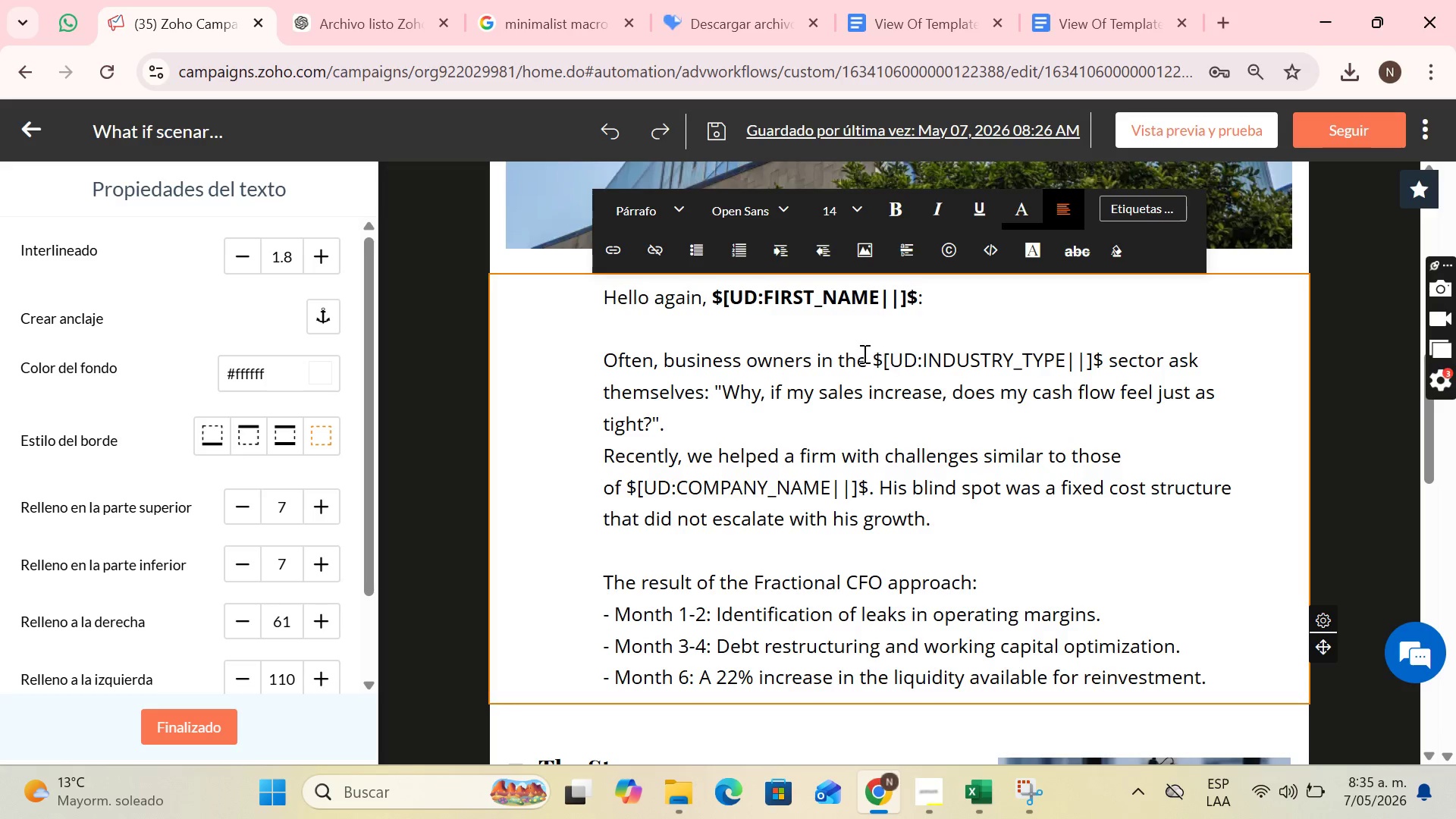 
left_click_drag(start_coordinate=[872, 361], to_coordinate=[1104, 365])
 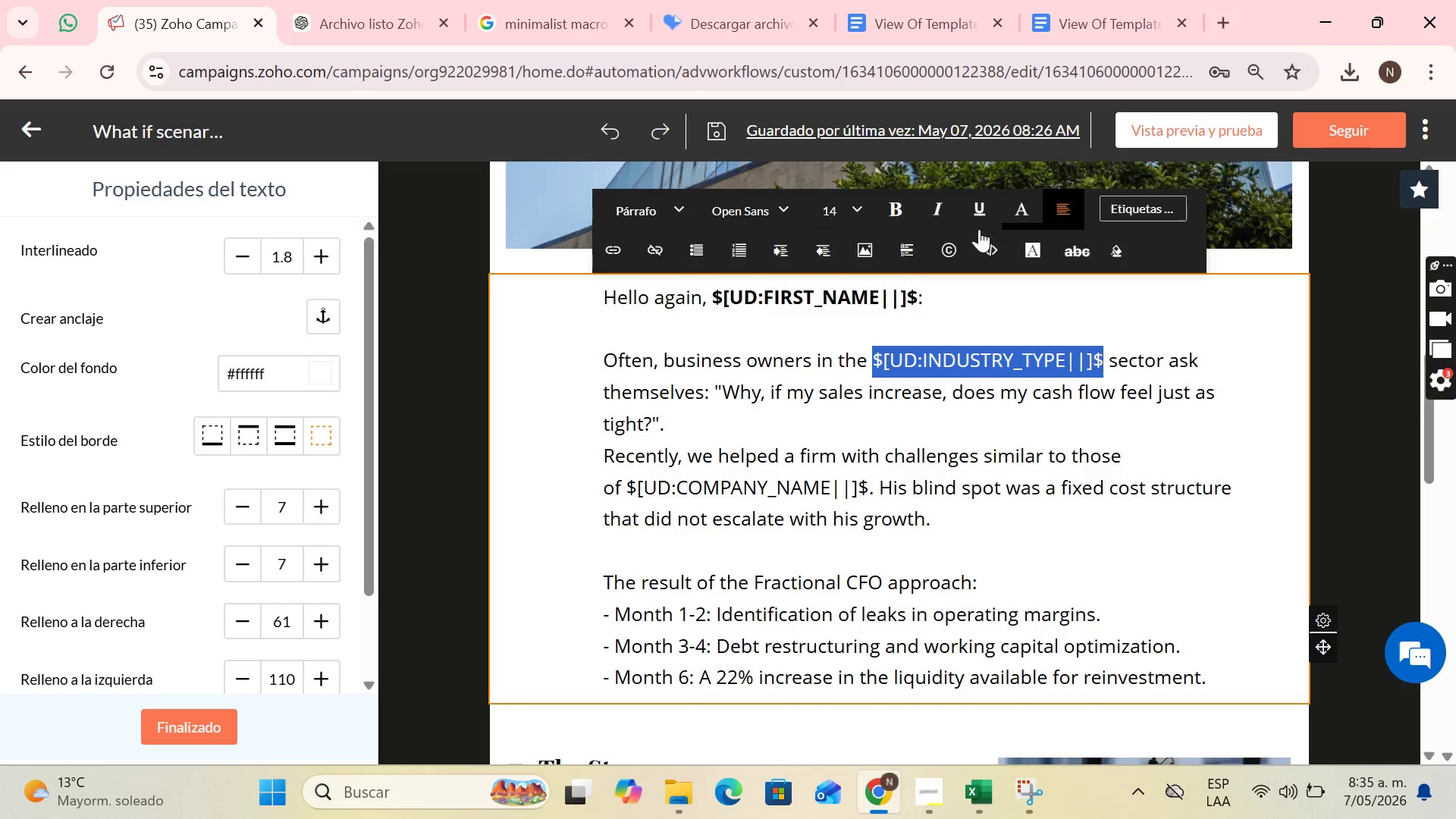 
left_click([898, 200])
 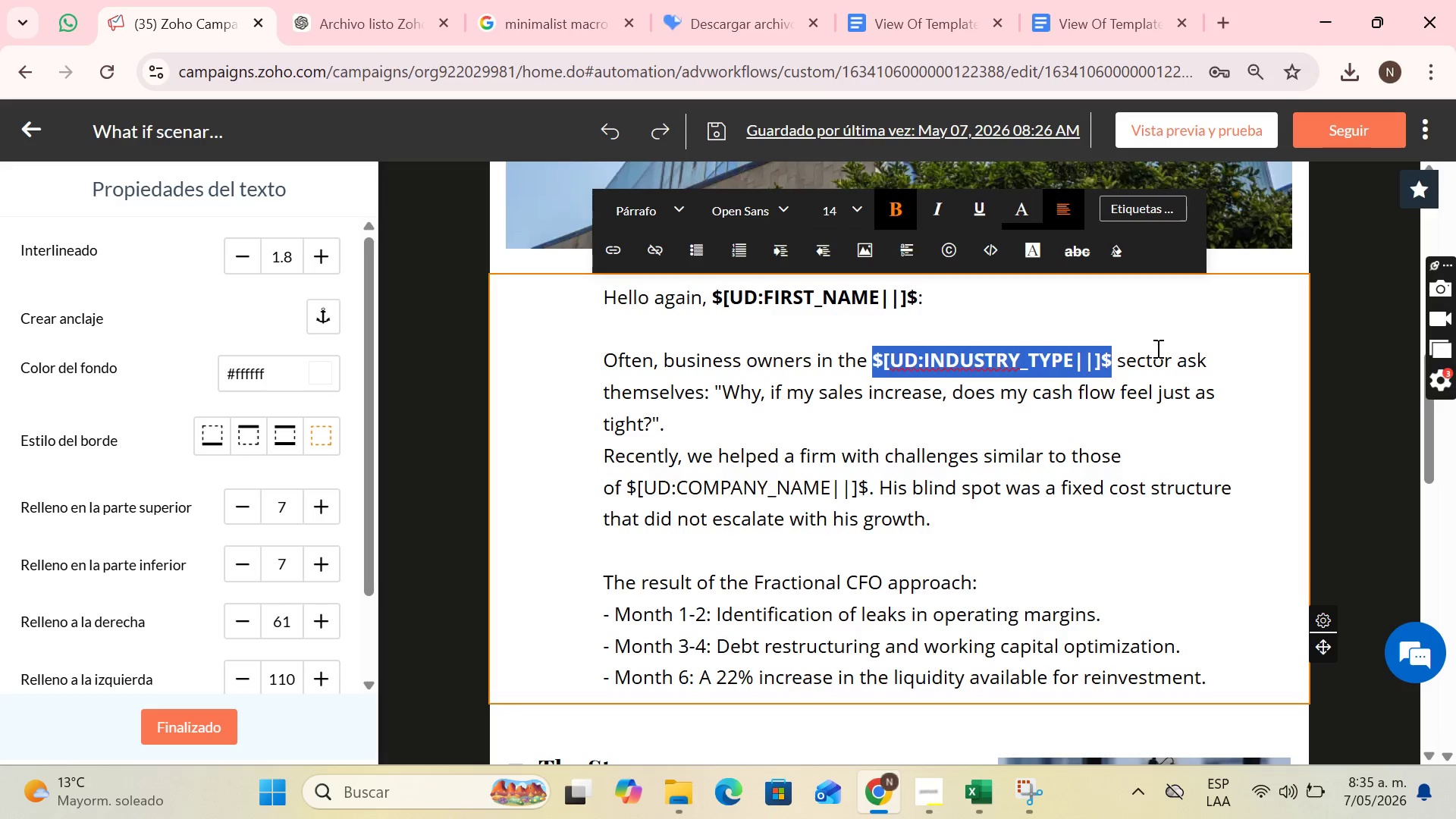 
left_click([1157, 348])
 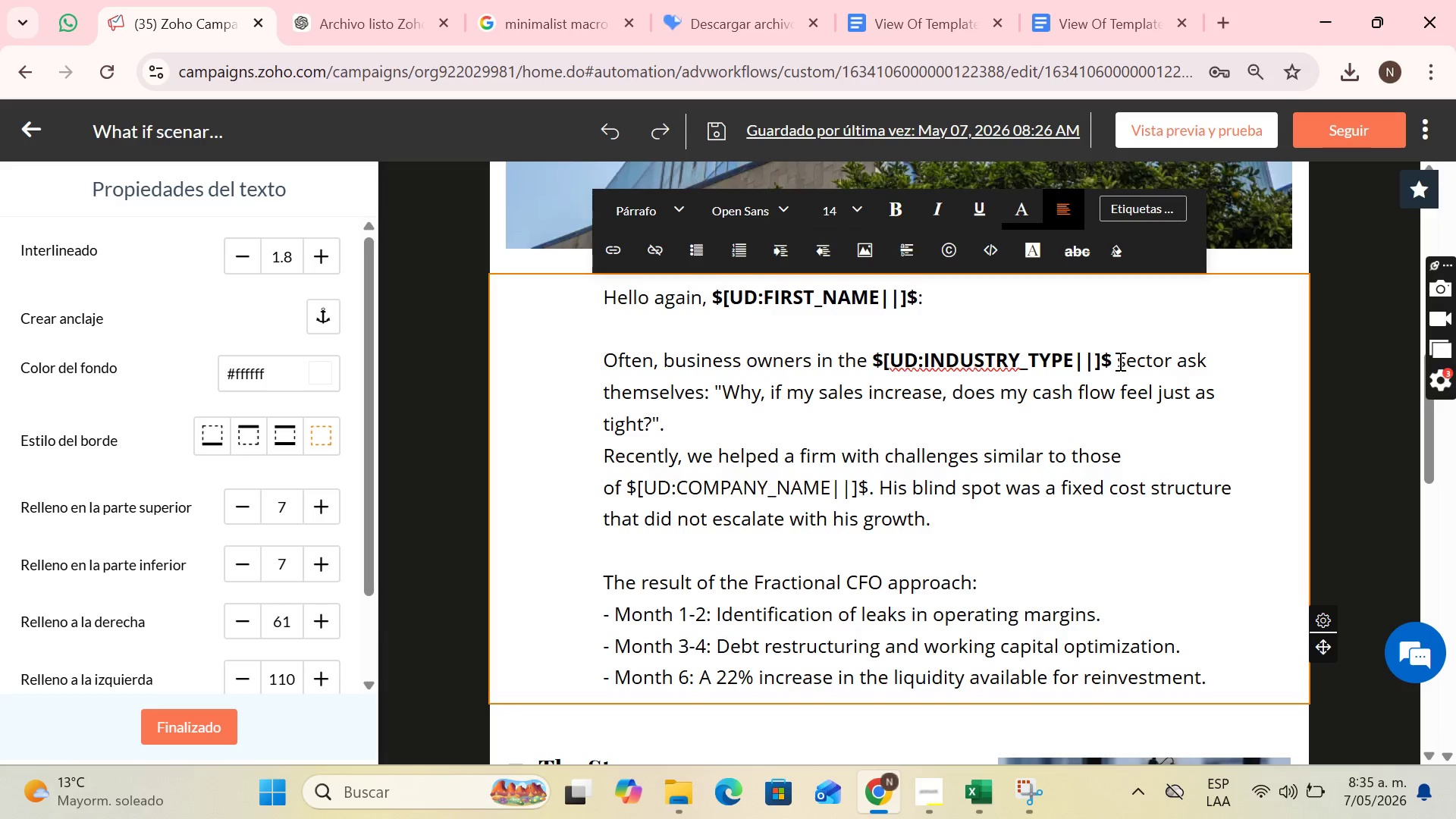 
left_click_drag(start_coordinate=[1119, 361], to_coordinate=[1175, 361])
 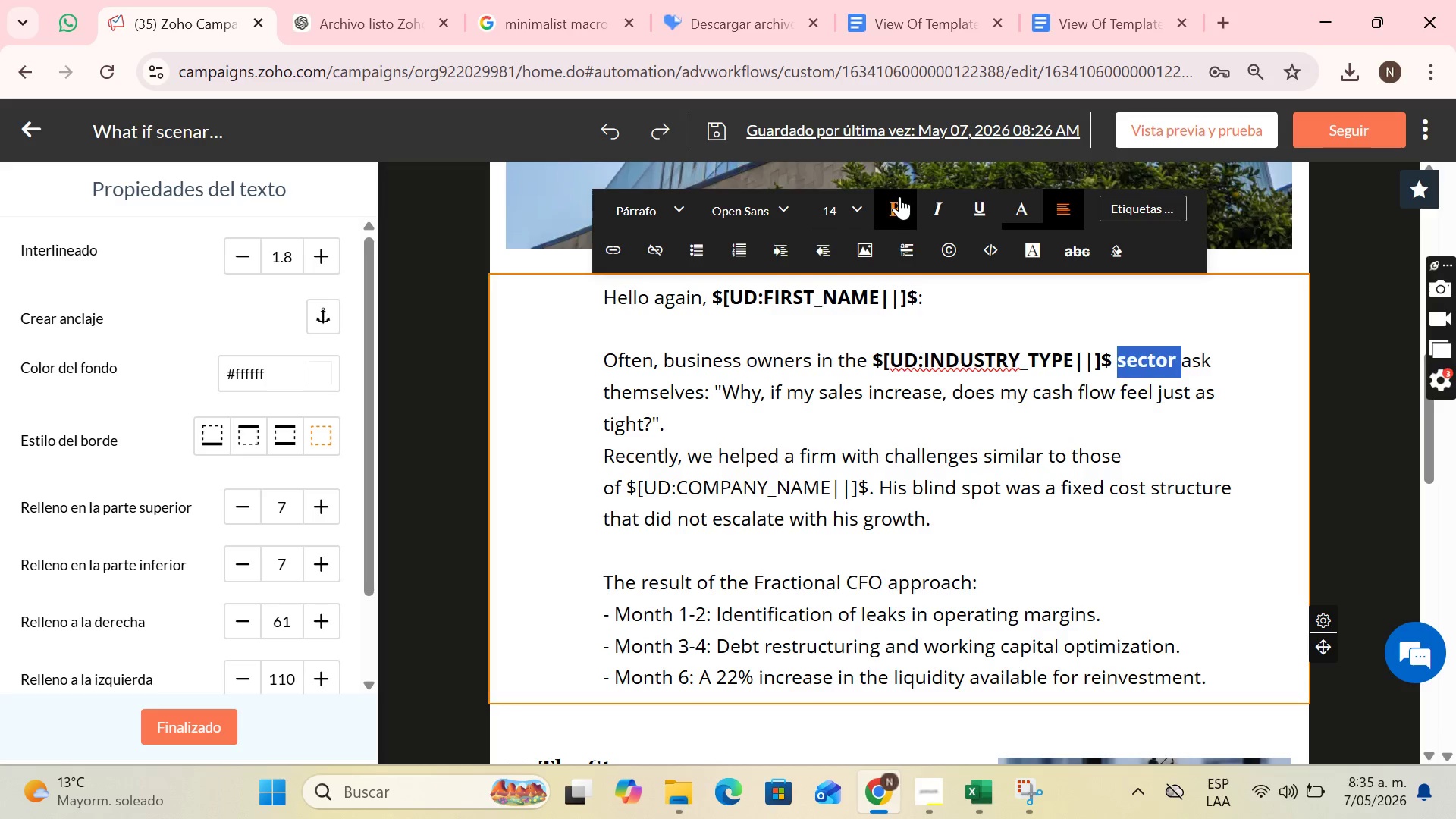 
double_click([927, 399])
 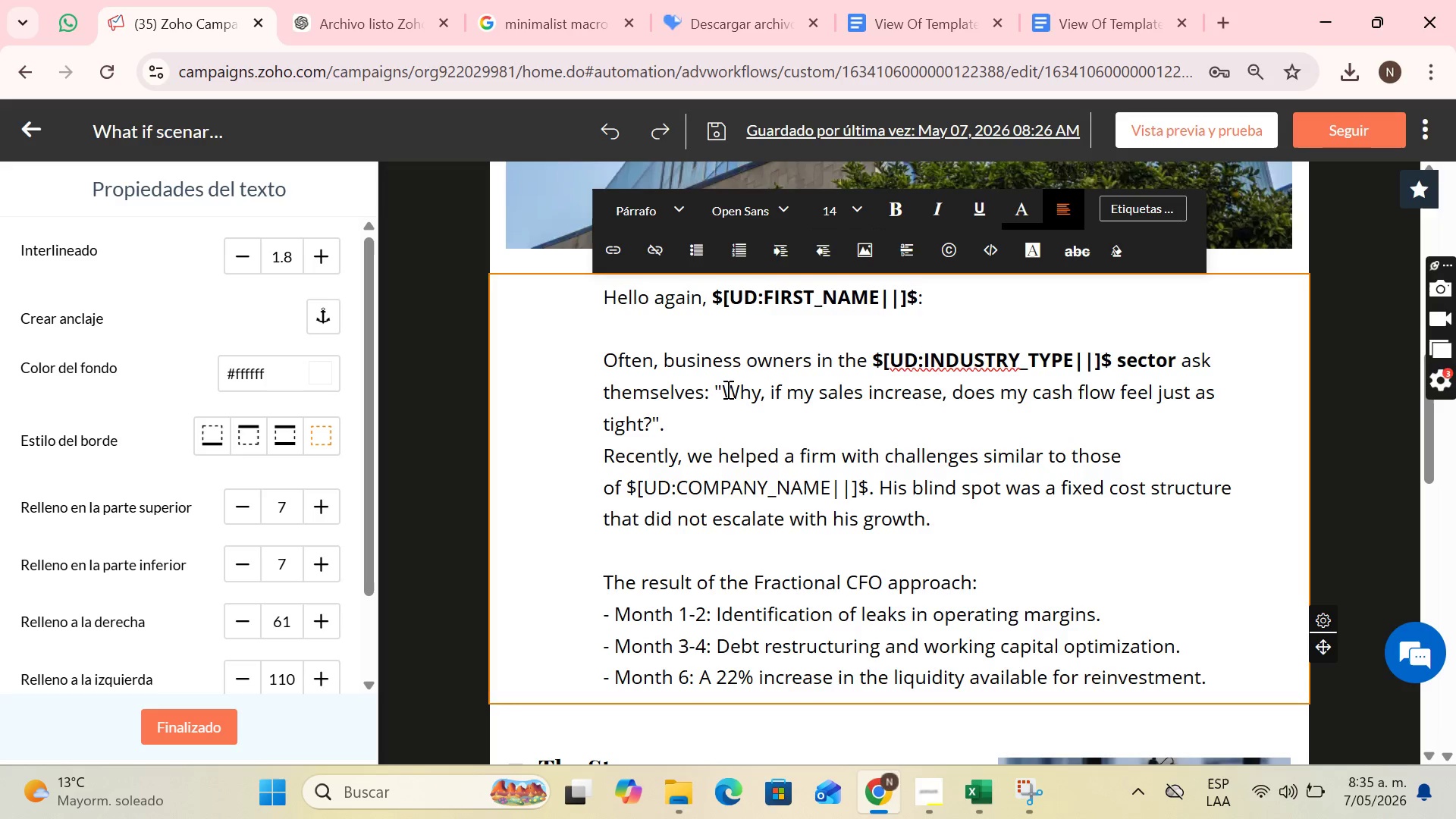 
left_click_drag(start_coordinate=[715, 389], to_coordinate=[698, 415])
 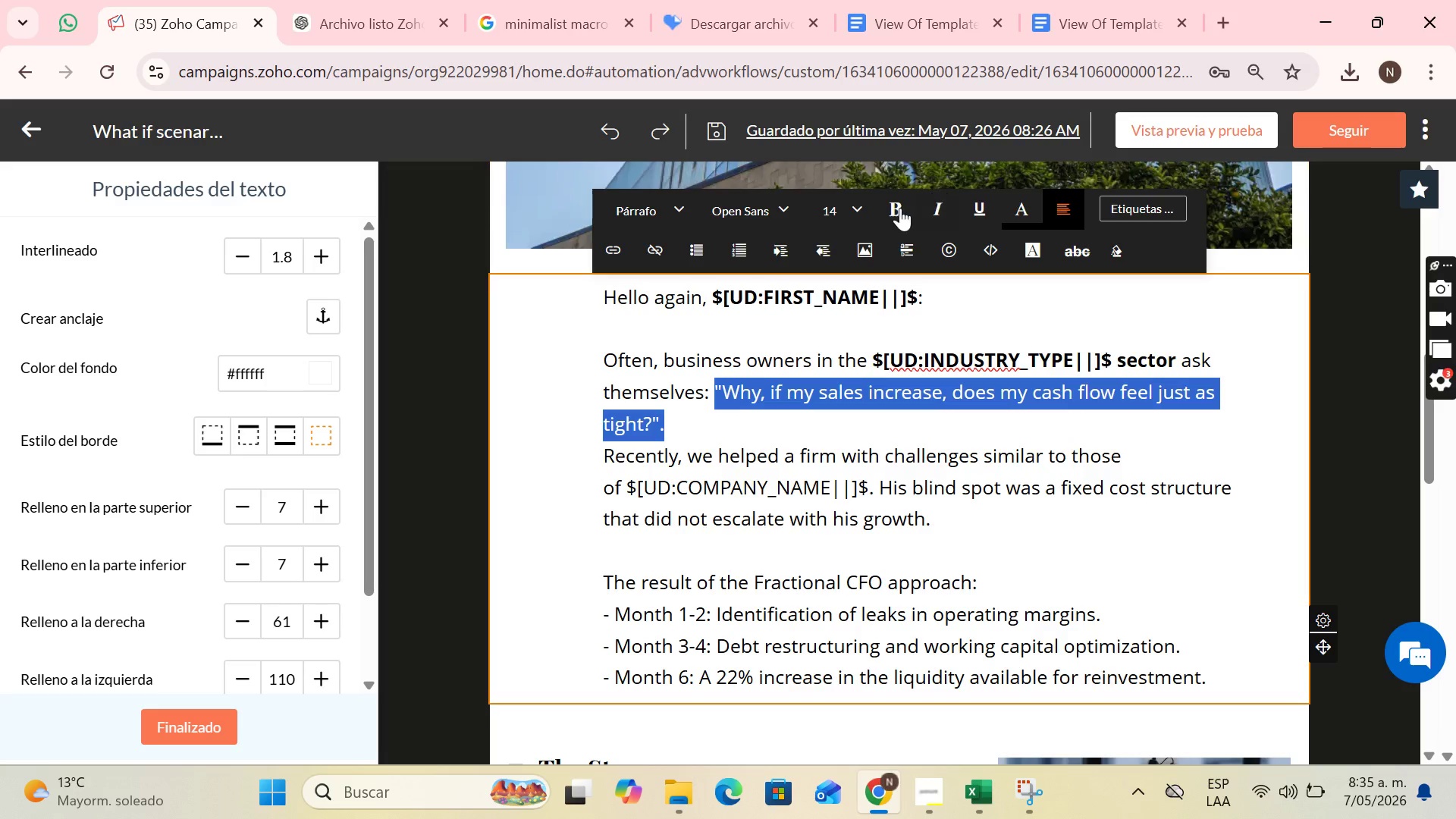 
left_click([898, 209])
 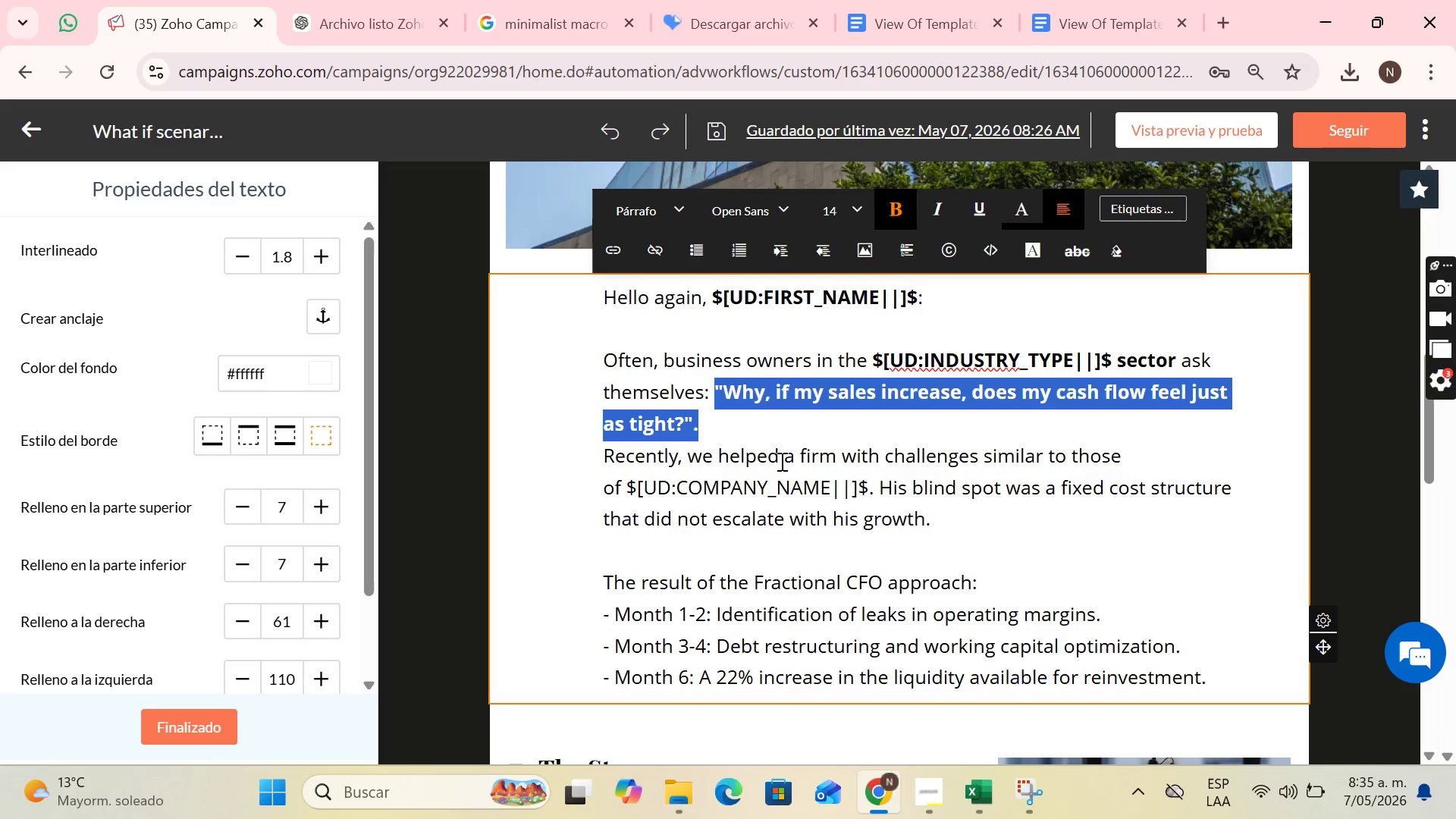 
left_click([778, 474])
 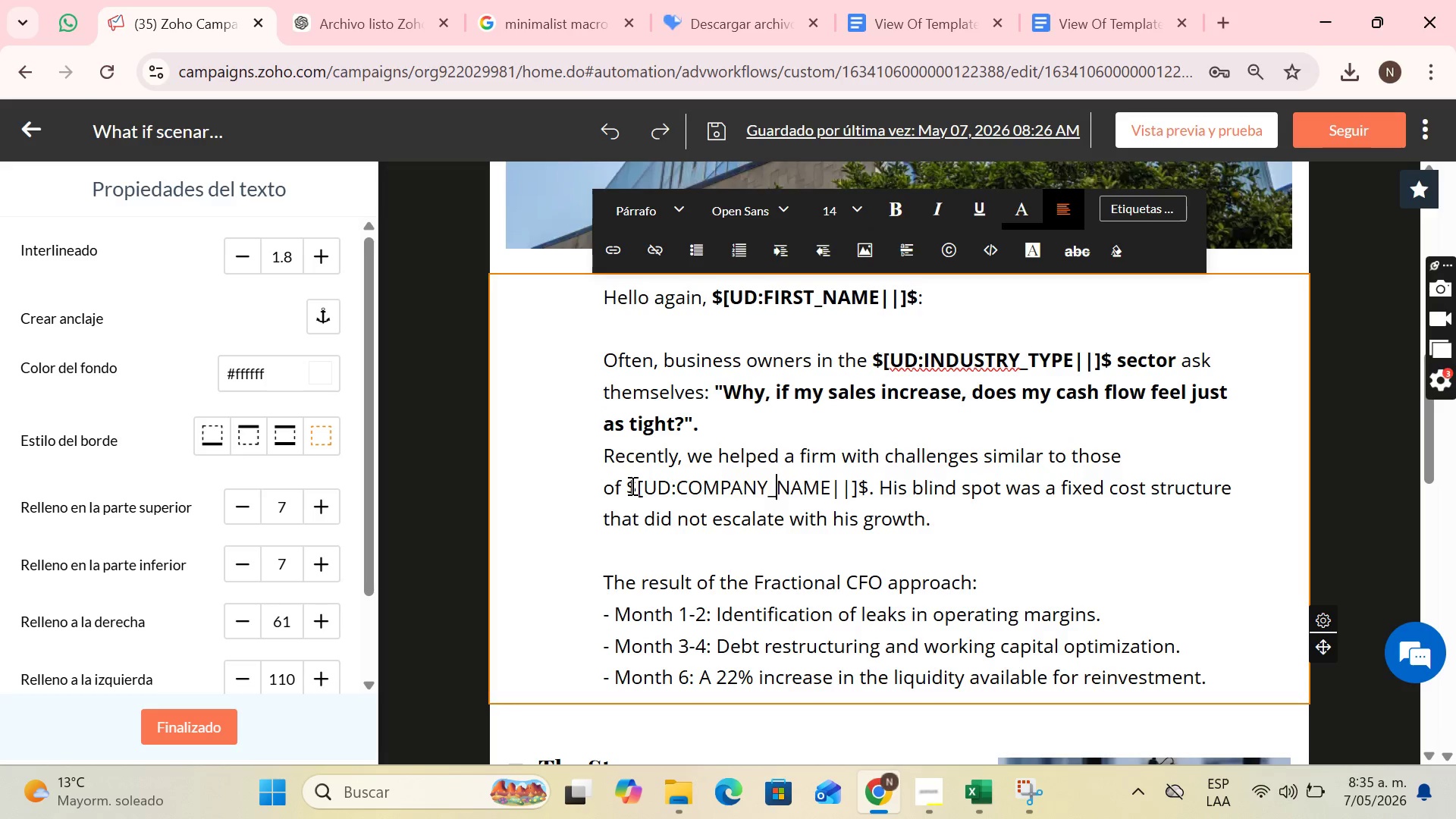 
left_click_drag(start_coordinate=[629, 485], to_coordinate=[874, 491])
 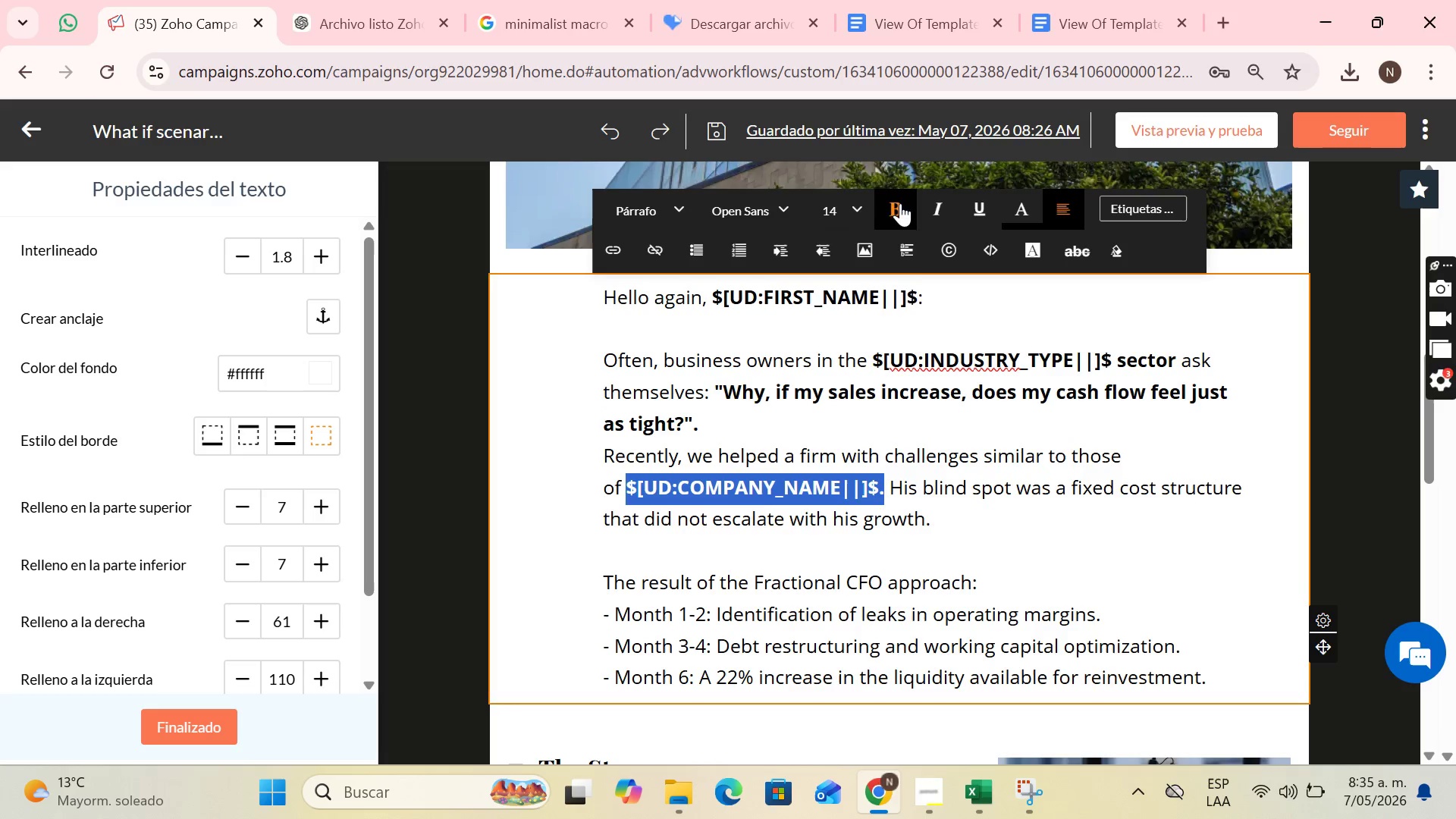 
double_click([1033, 512])
 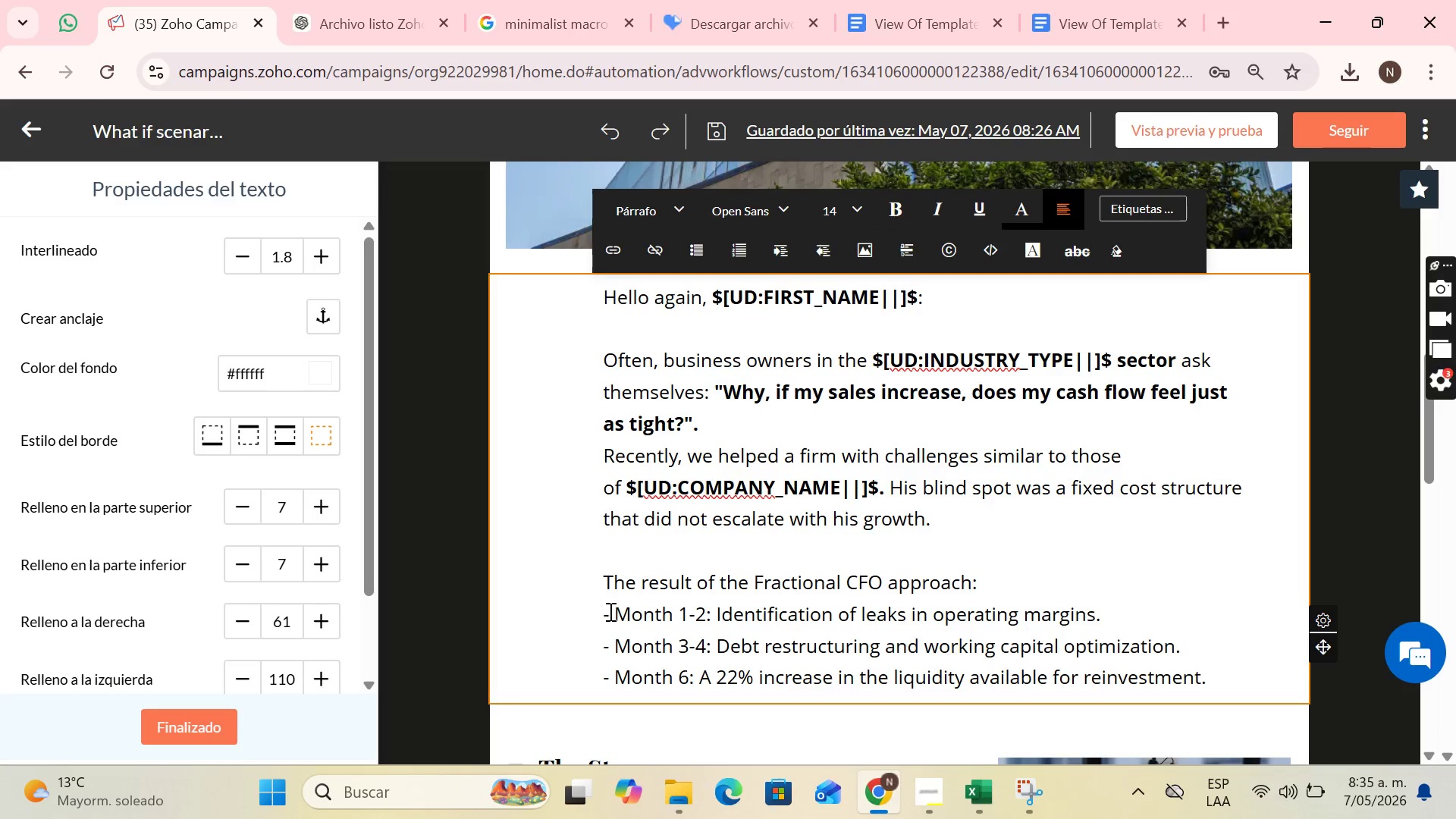 
left_click_drag(start_coordinate=[609, 611], to_coordinate=[675, 616])
 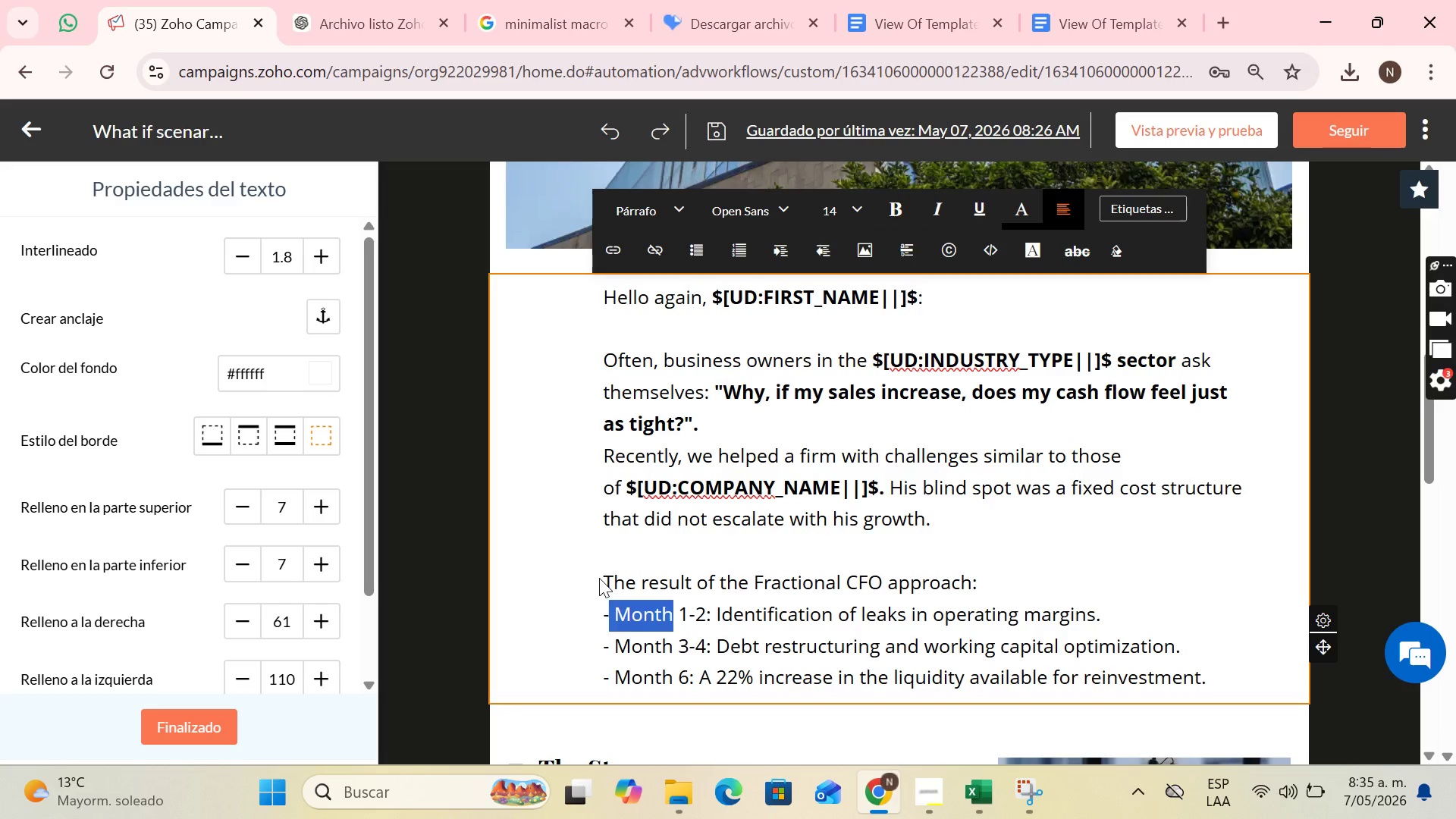 
left_click([599, 578])
 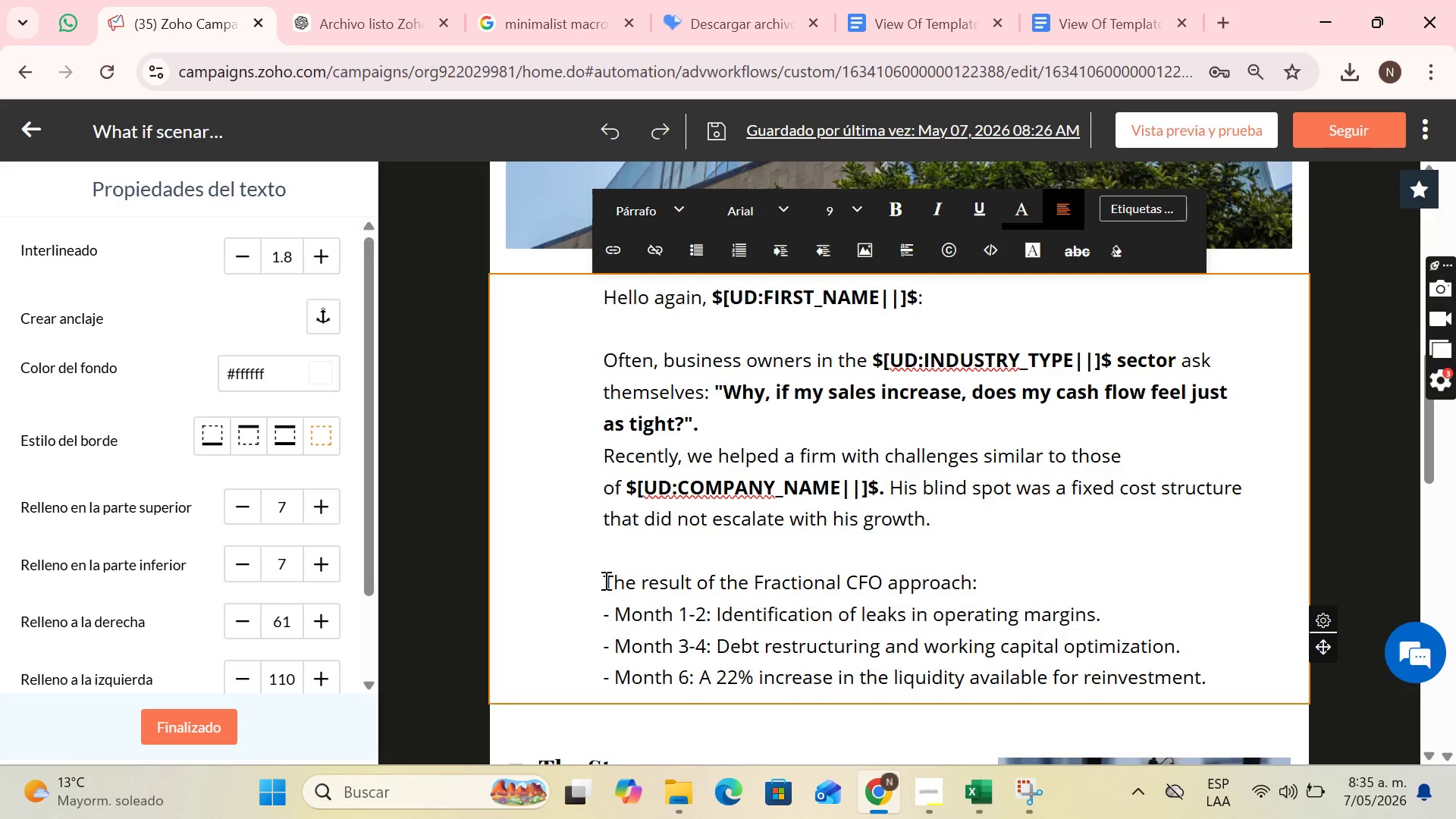 
left_click_drag(start_coordinate=[604, 580], to_coordinate=[1039, 586])
 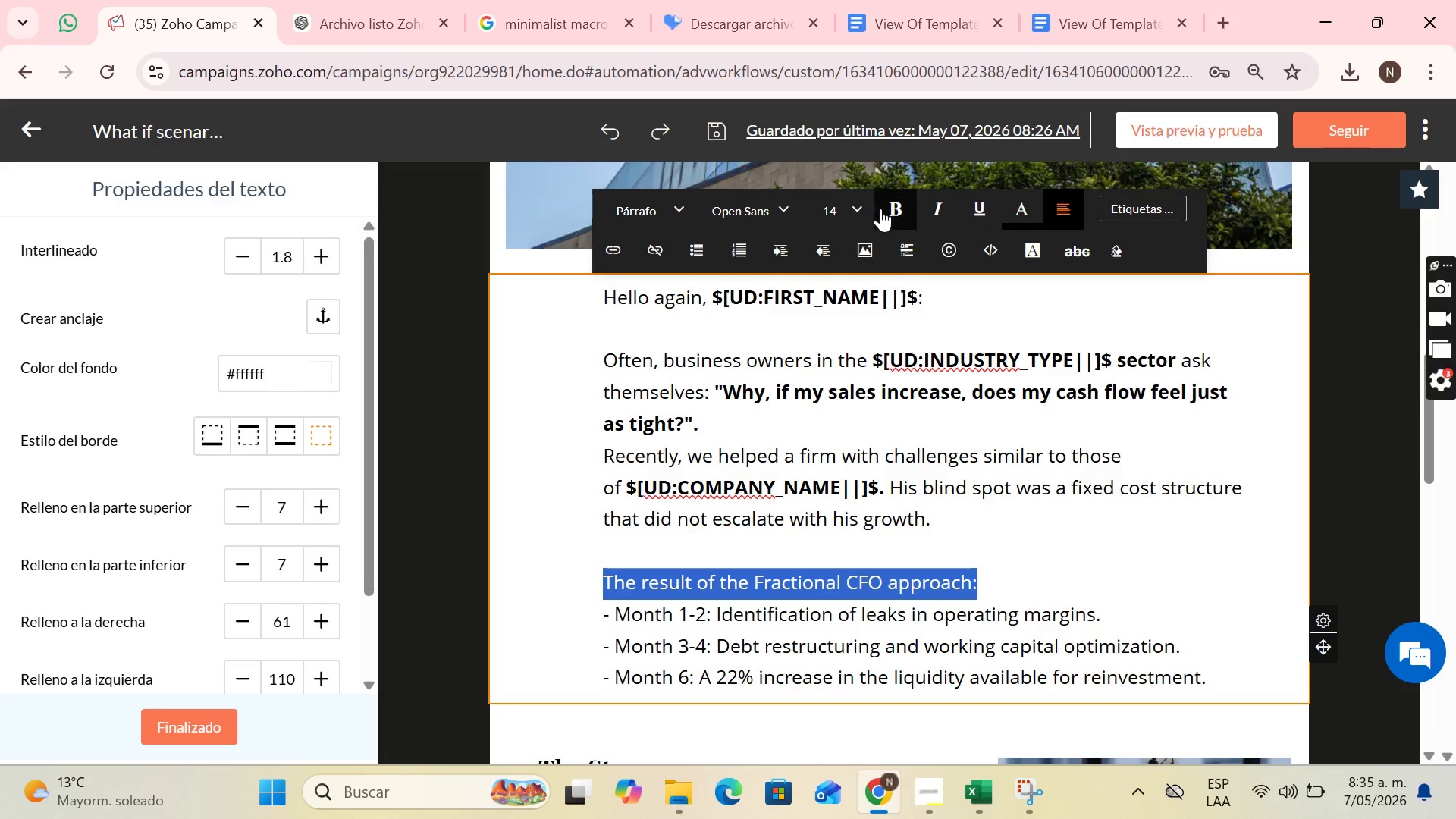 
left_click([891, 209])
 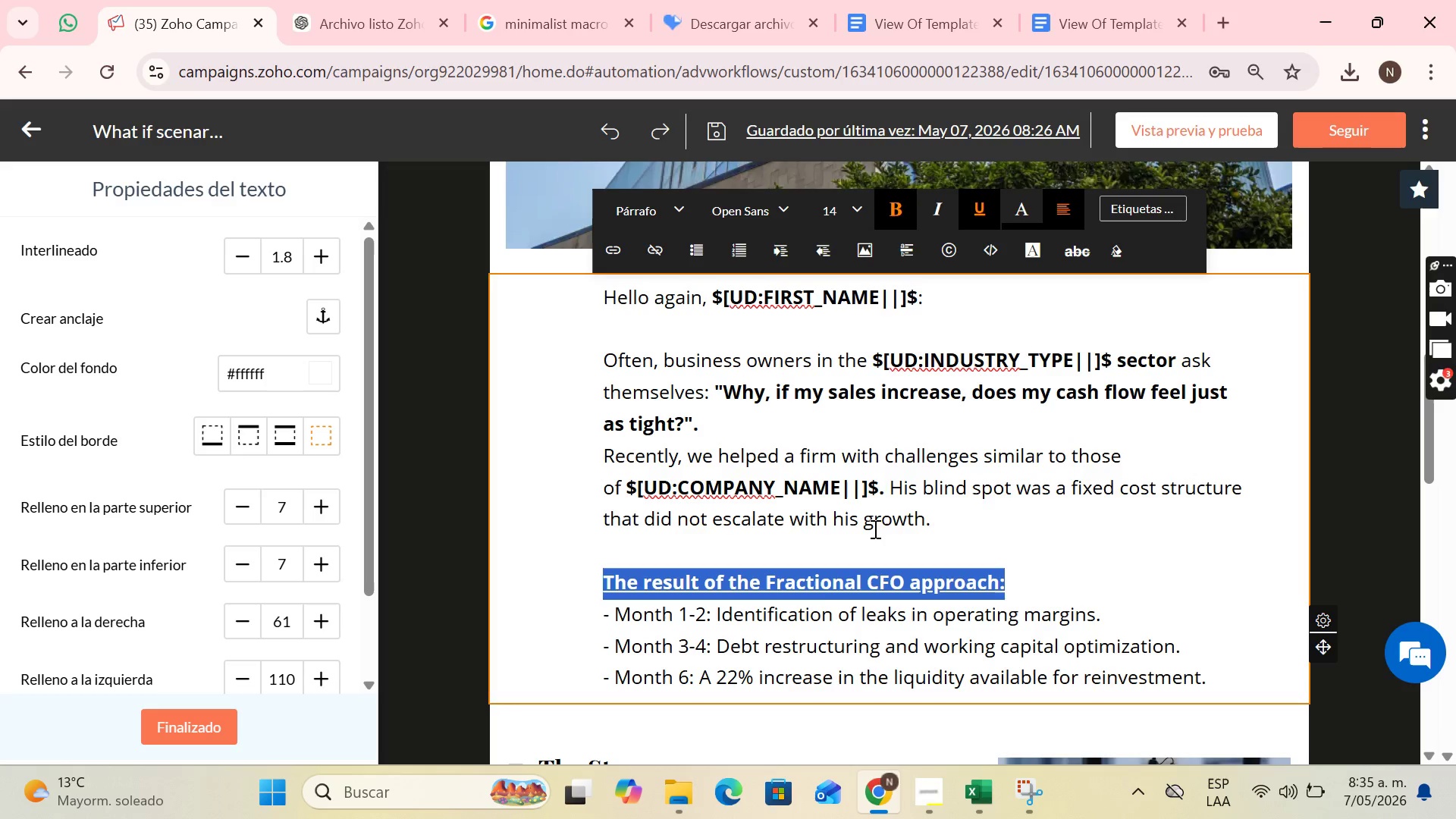 
left_click([808, 623])
 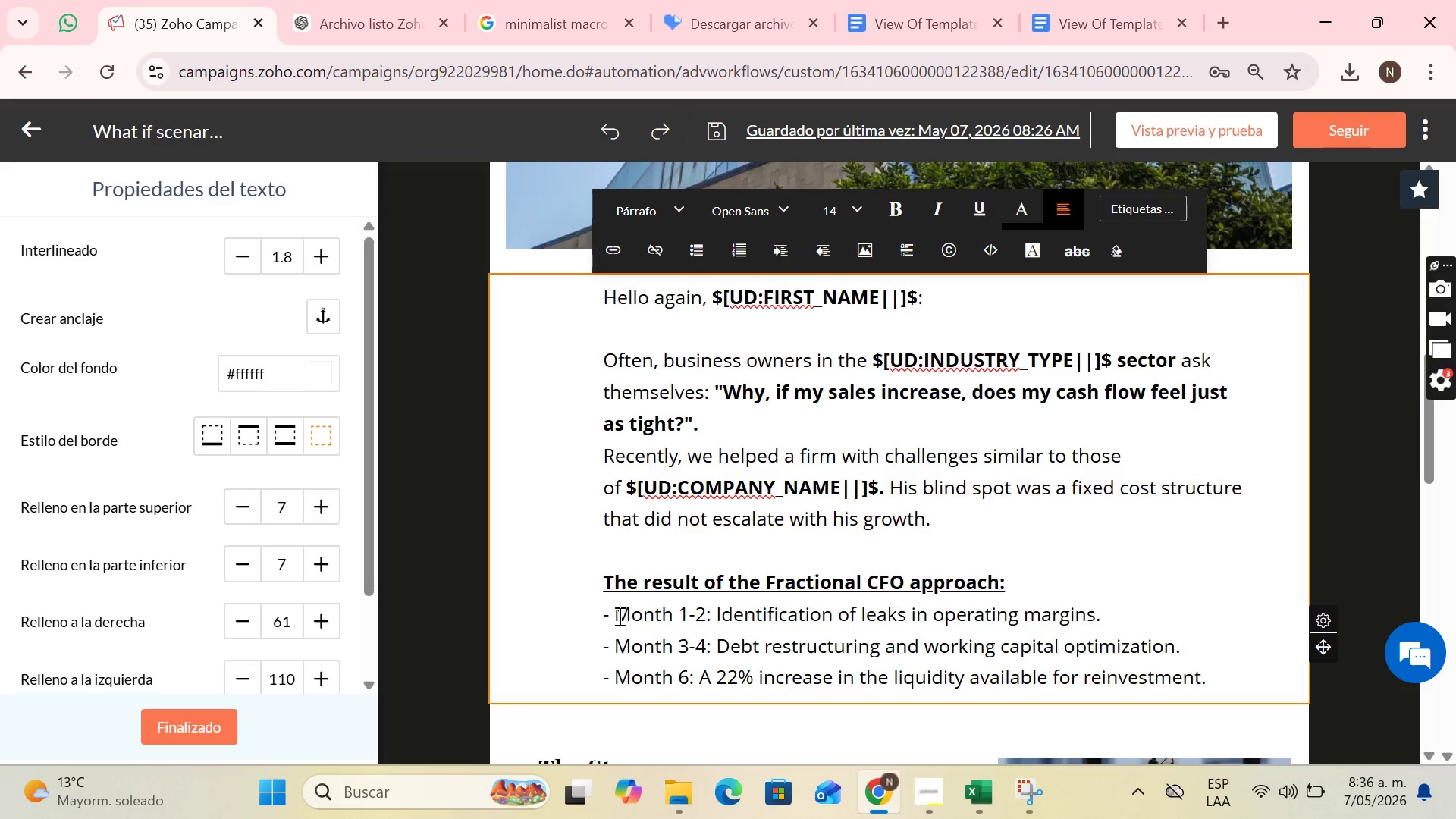 
left_click_drag(start_coordinate=[618, 616], to_coordinate=[688, 613])
 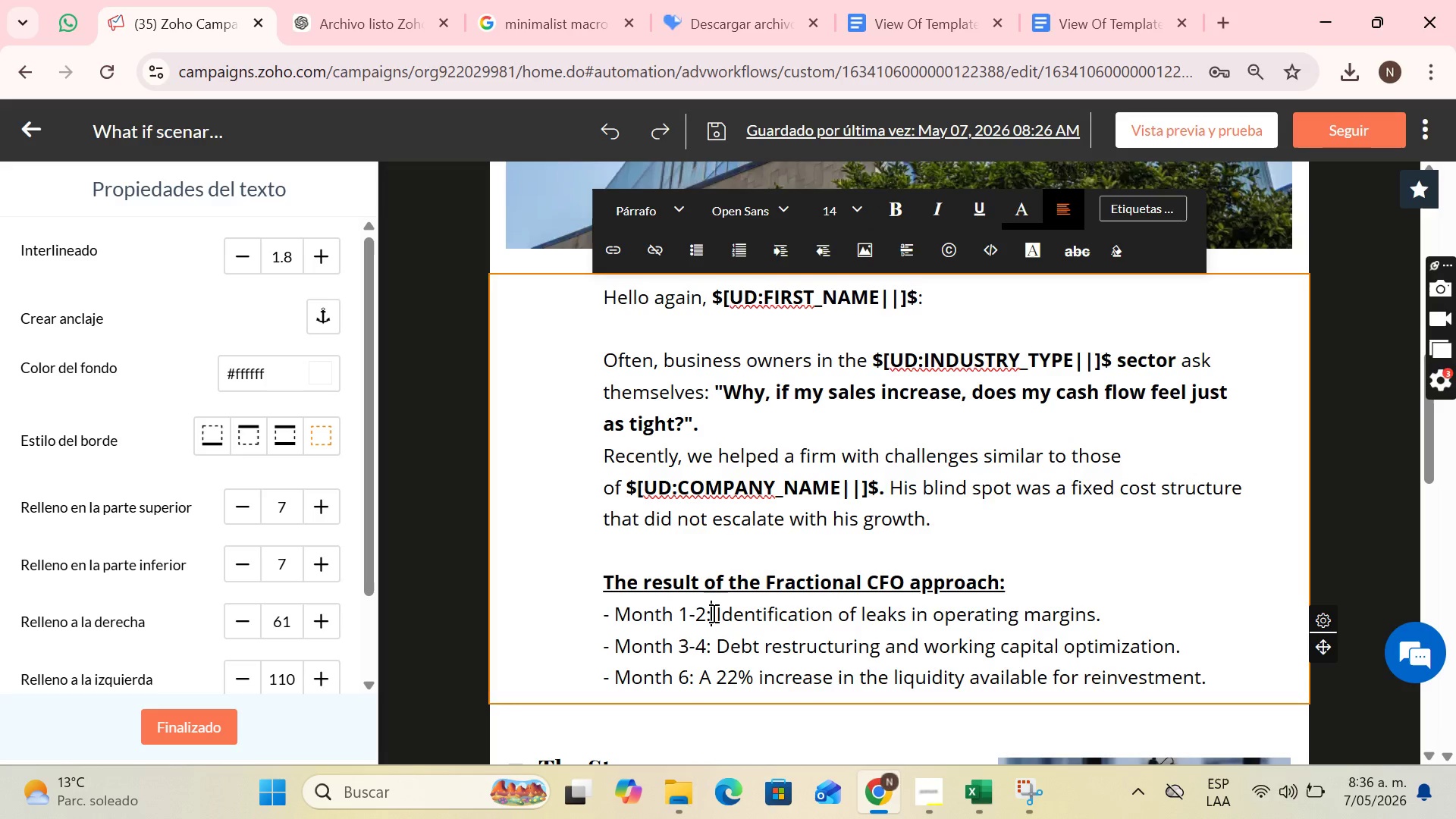 
left_click([712, 613])
 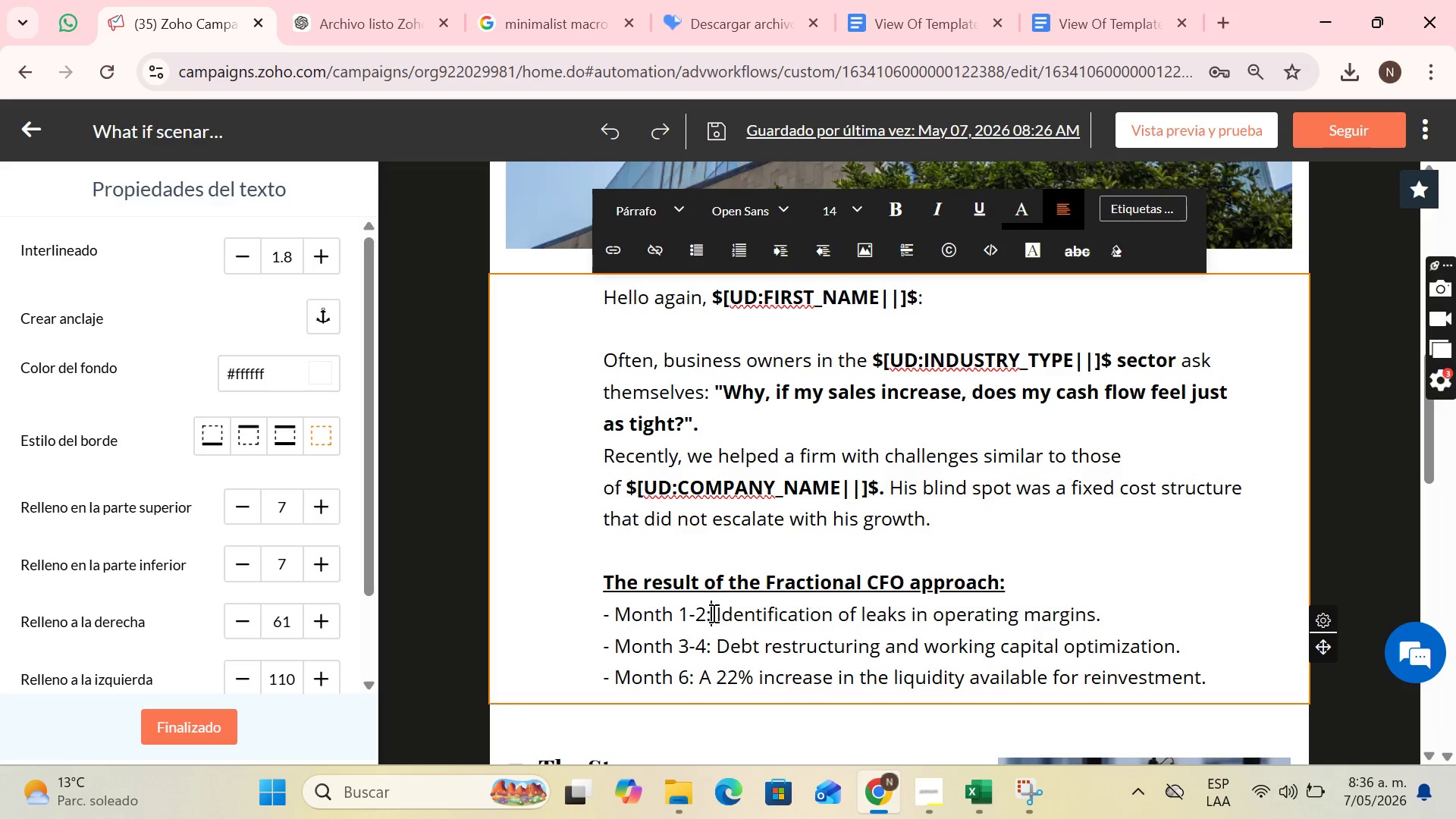 
left_click_drag(start_coordinate=[712, 613], to_coordinate=[575, 617])
 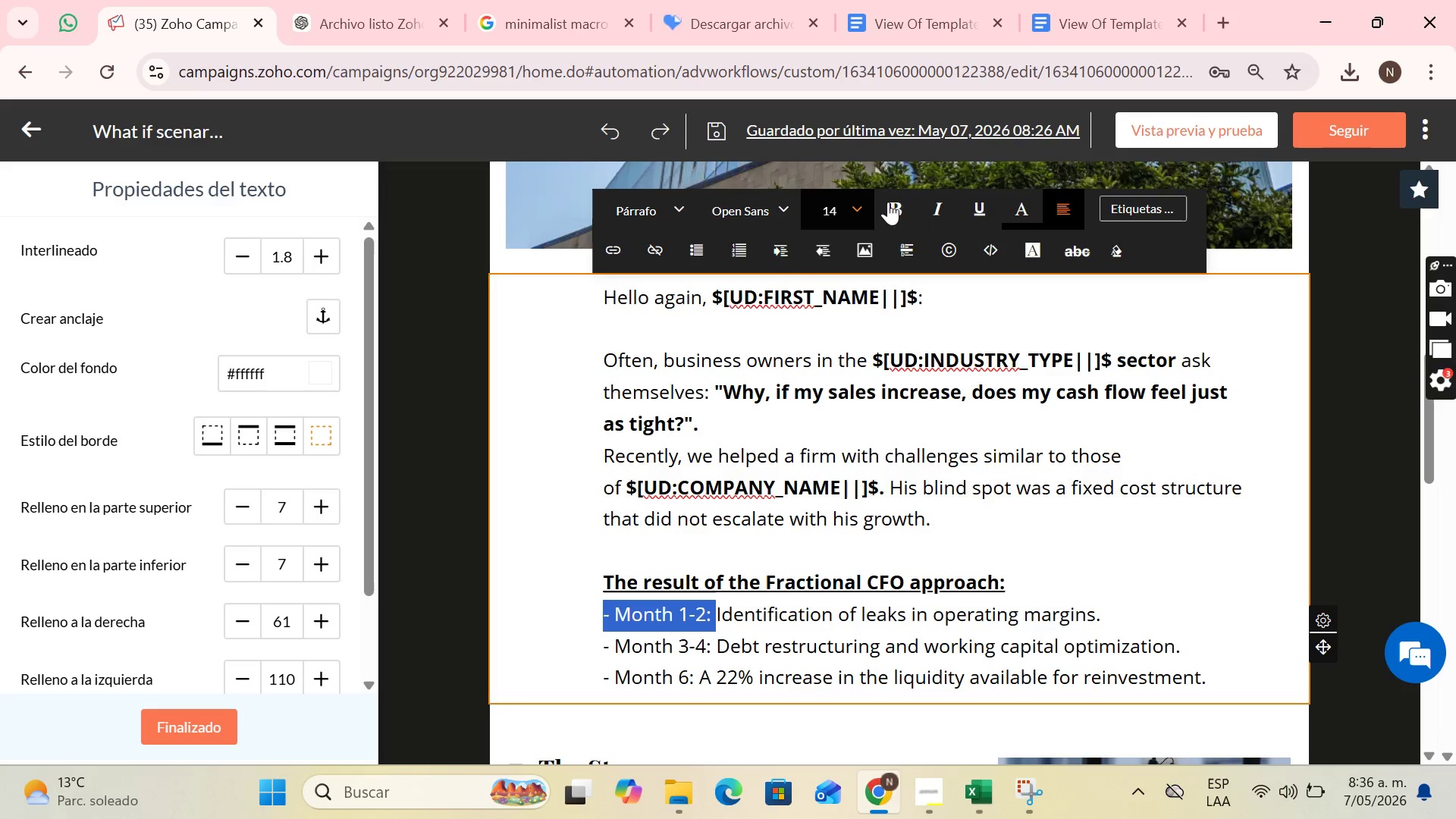 
left_click([910, 196])
 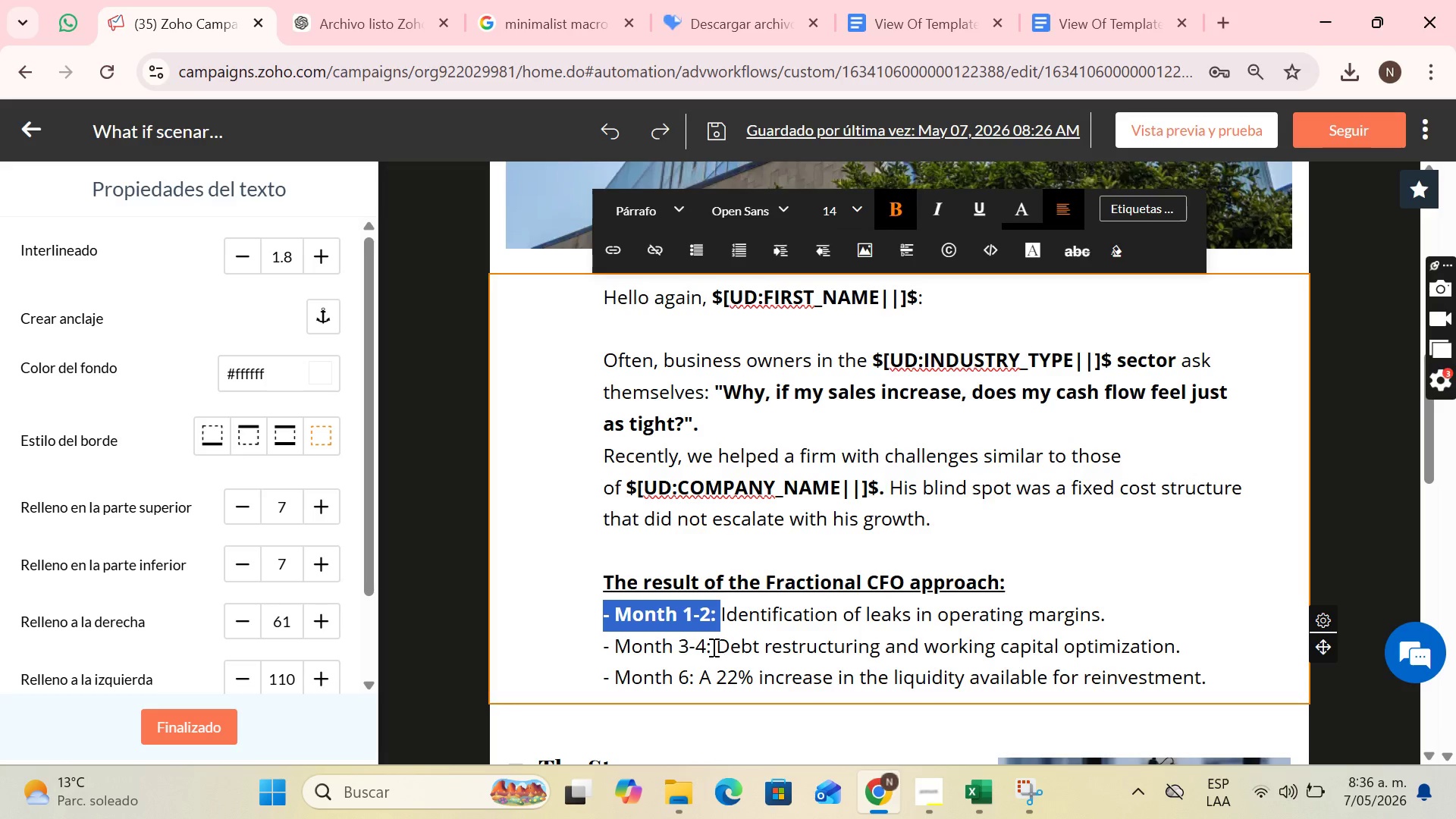 
left_click_drag(start_coordinate=[711, 645], to_coordinate=[549, 657])
 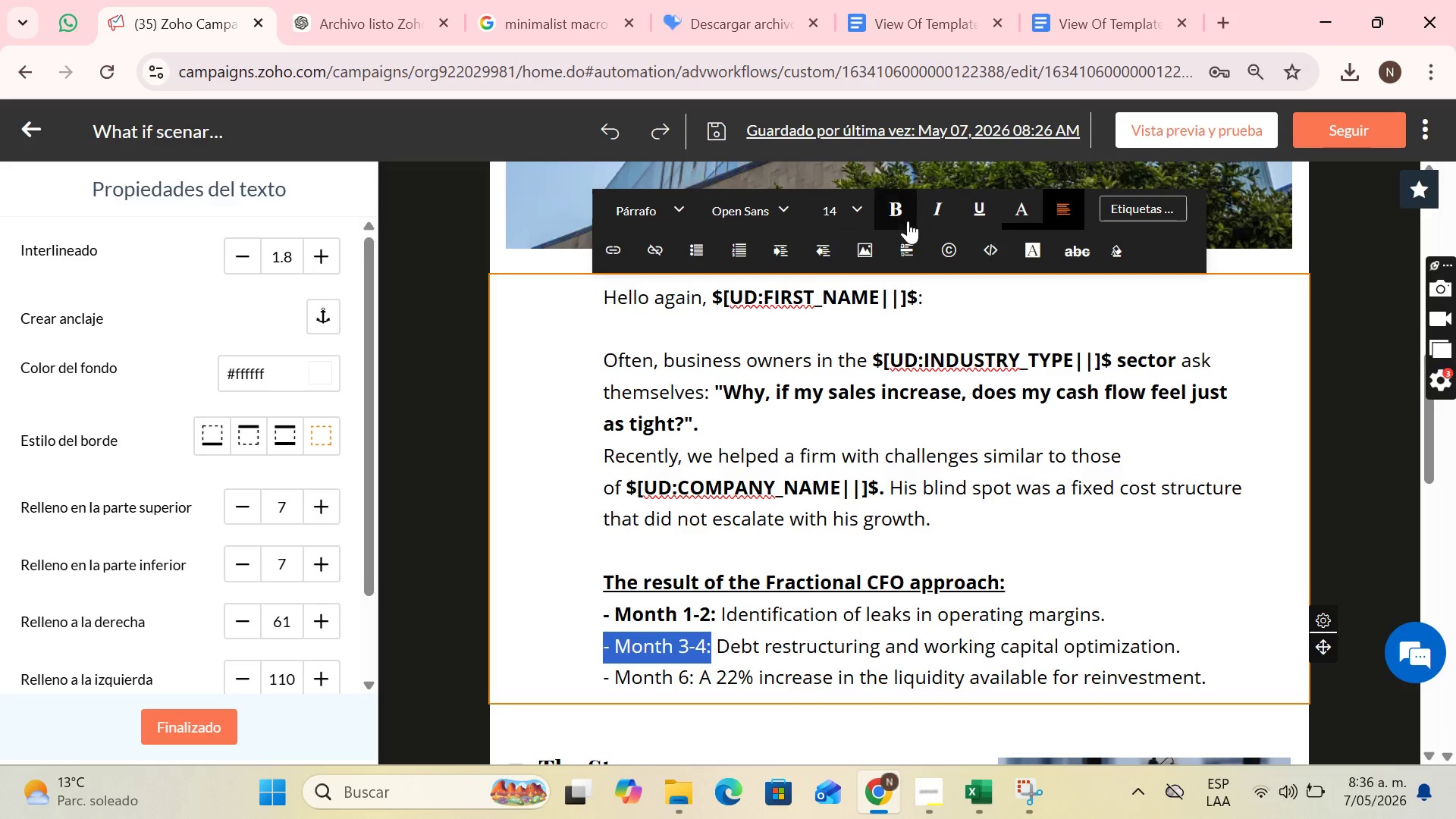 
left_click([904, 212])
 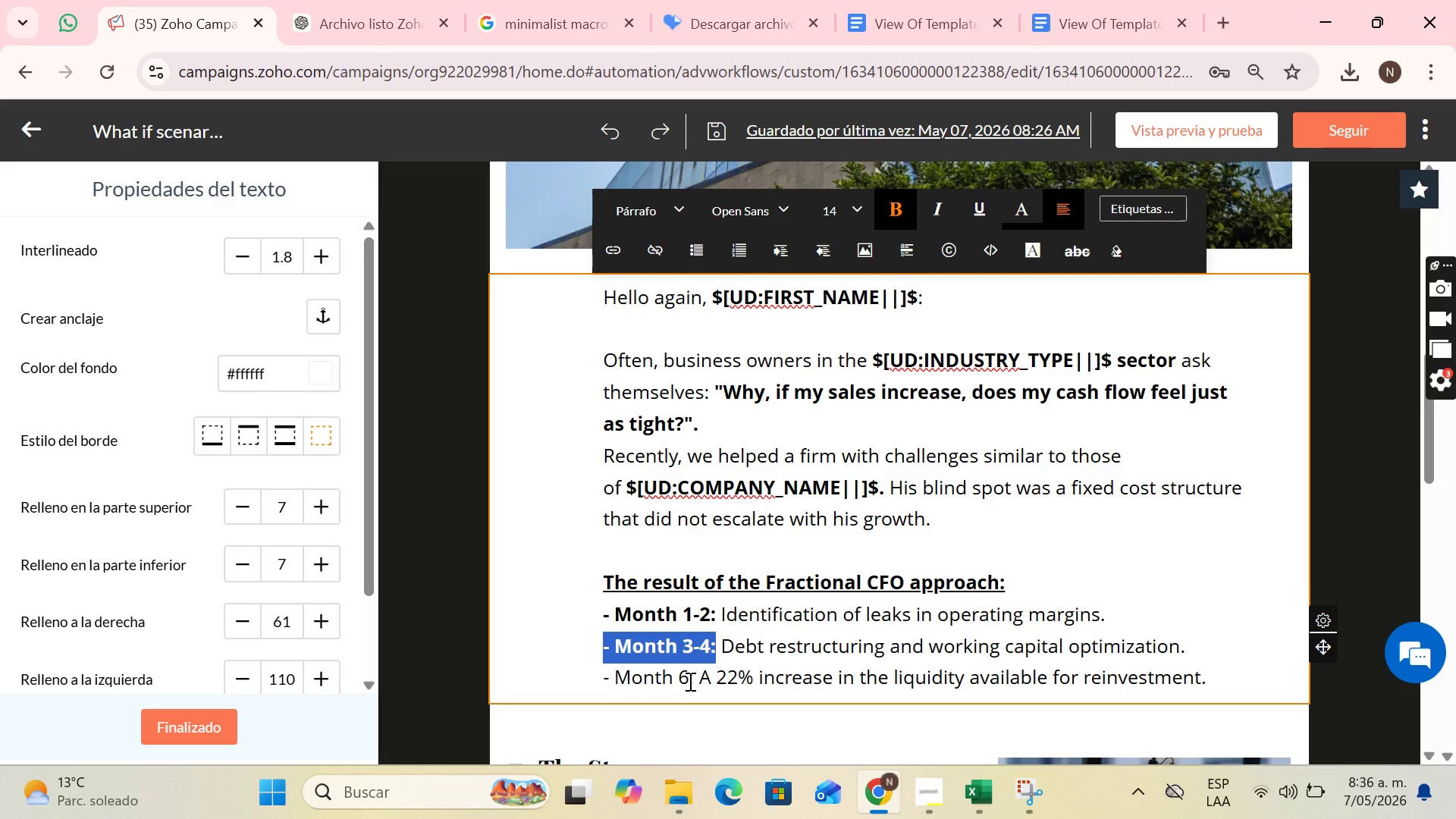 
left_click_drag(start_coordinate=[695, 680], to_coordinate=[562, 667])
 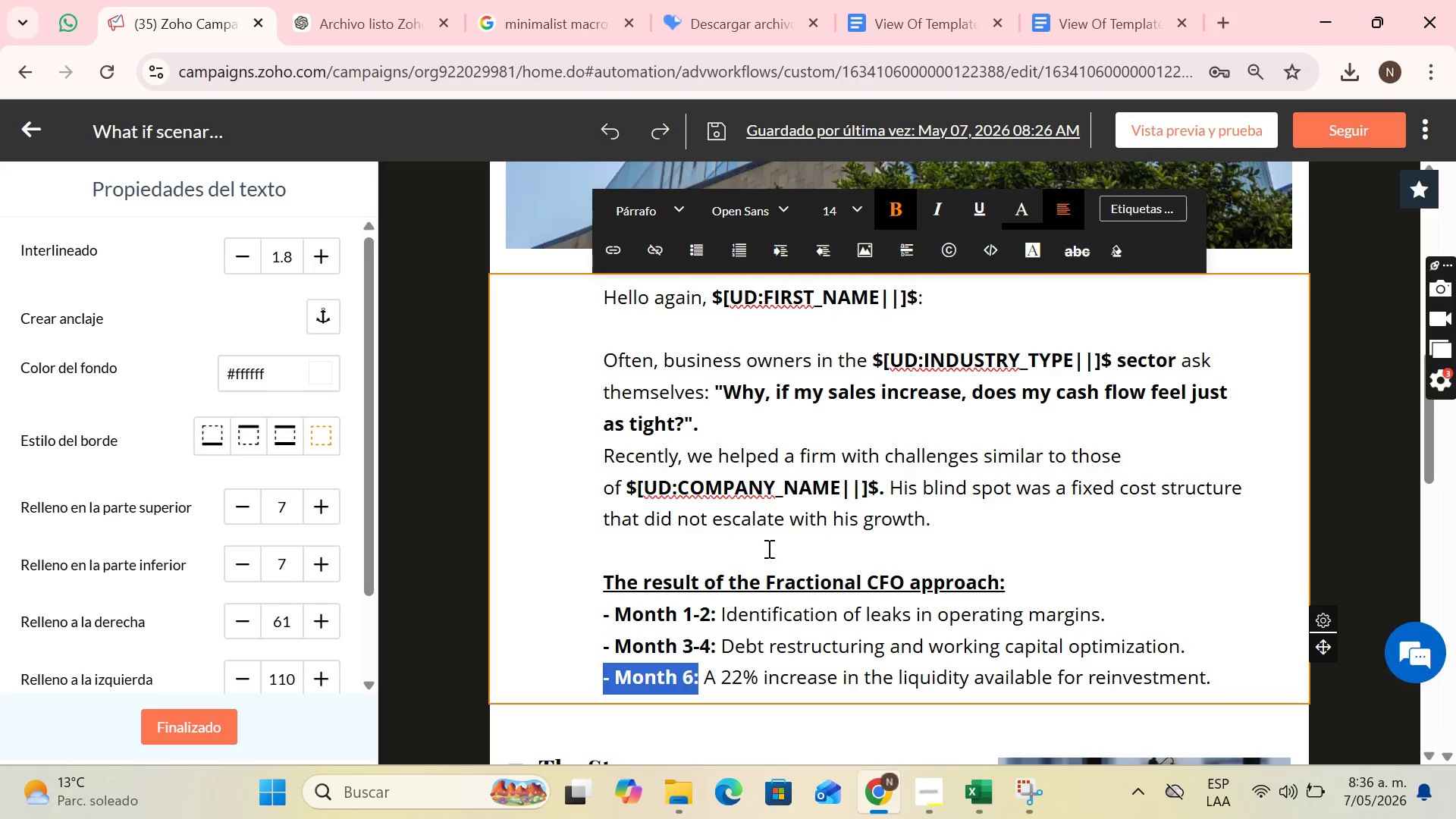 
left_click([821, 654])
 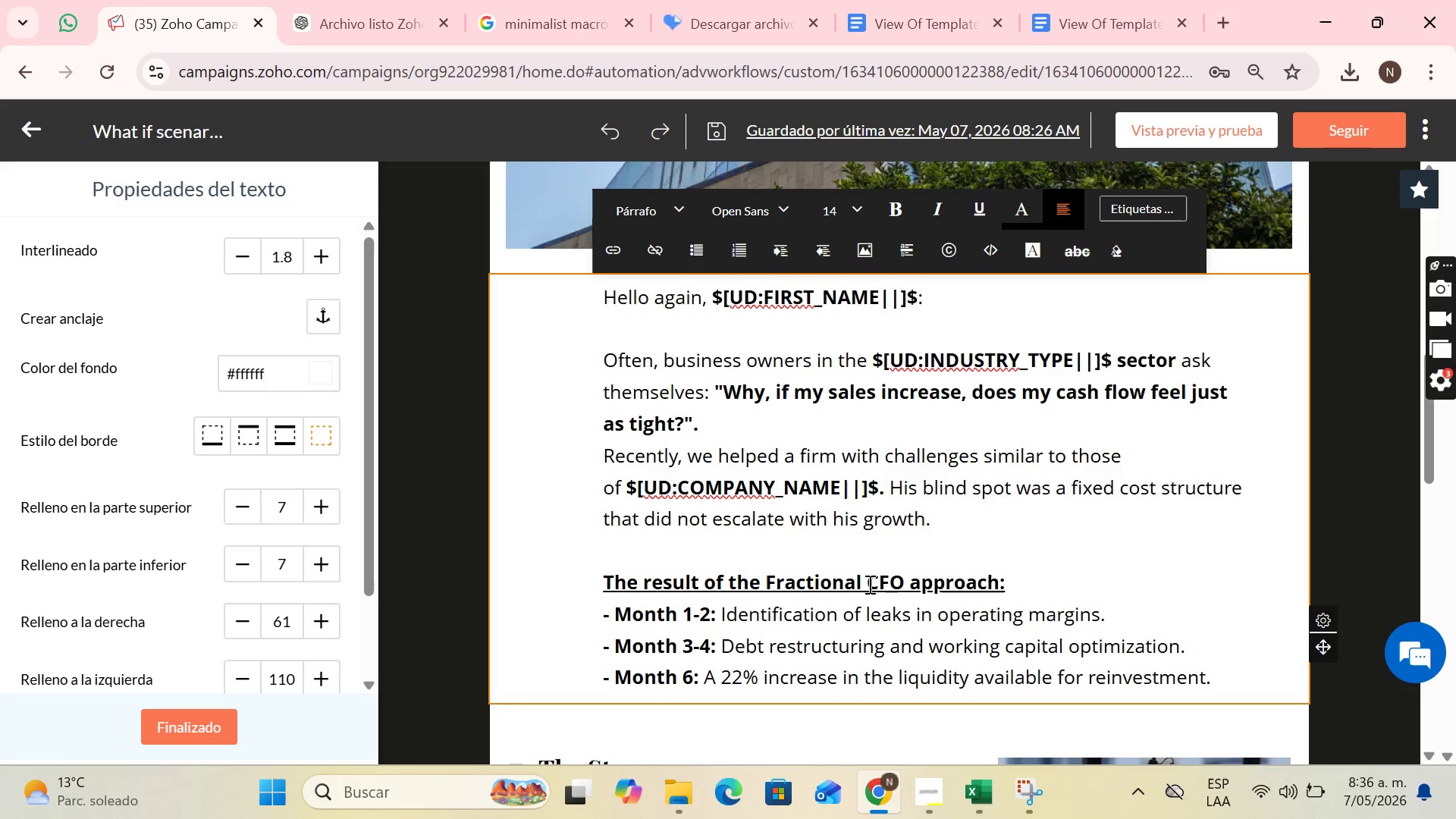 
scroll: coordinate [970, 547], scroll_direction: down, amount: 7.0
 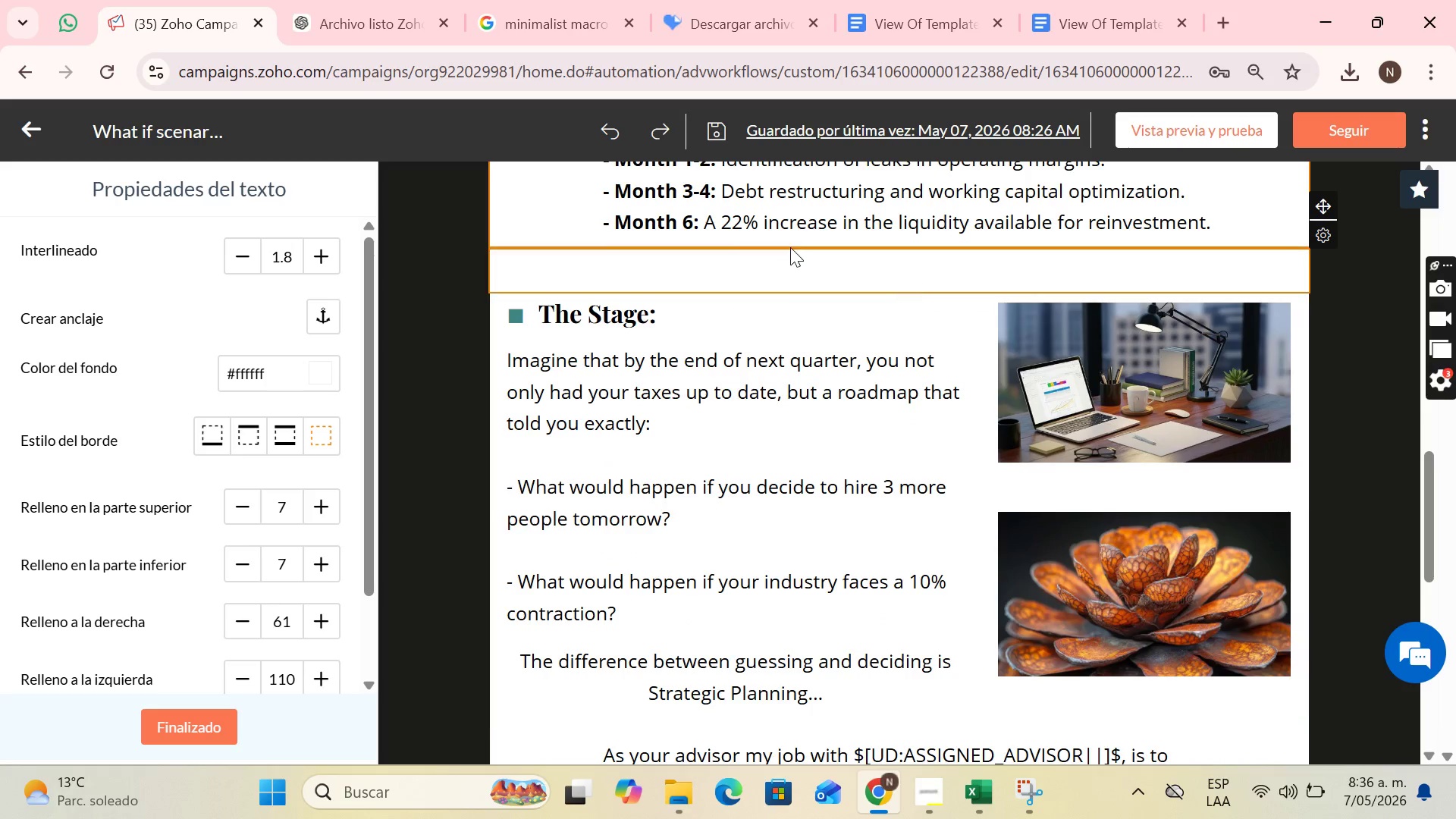 
left_click([957, 264])
 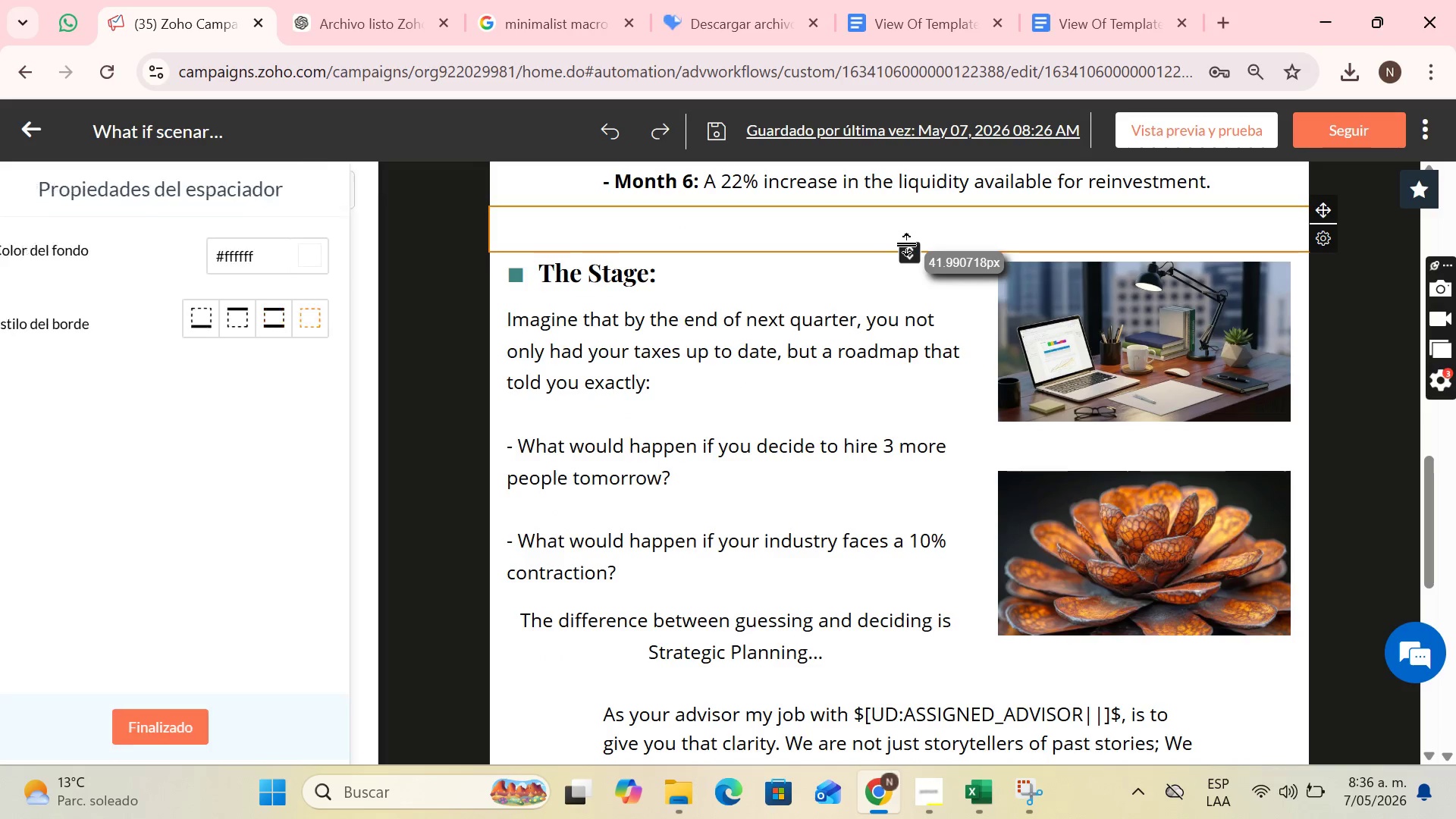 
left_click_drag(start_coordinate=[908, 244], to_coordinate=[908, 232])
 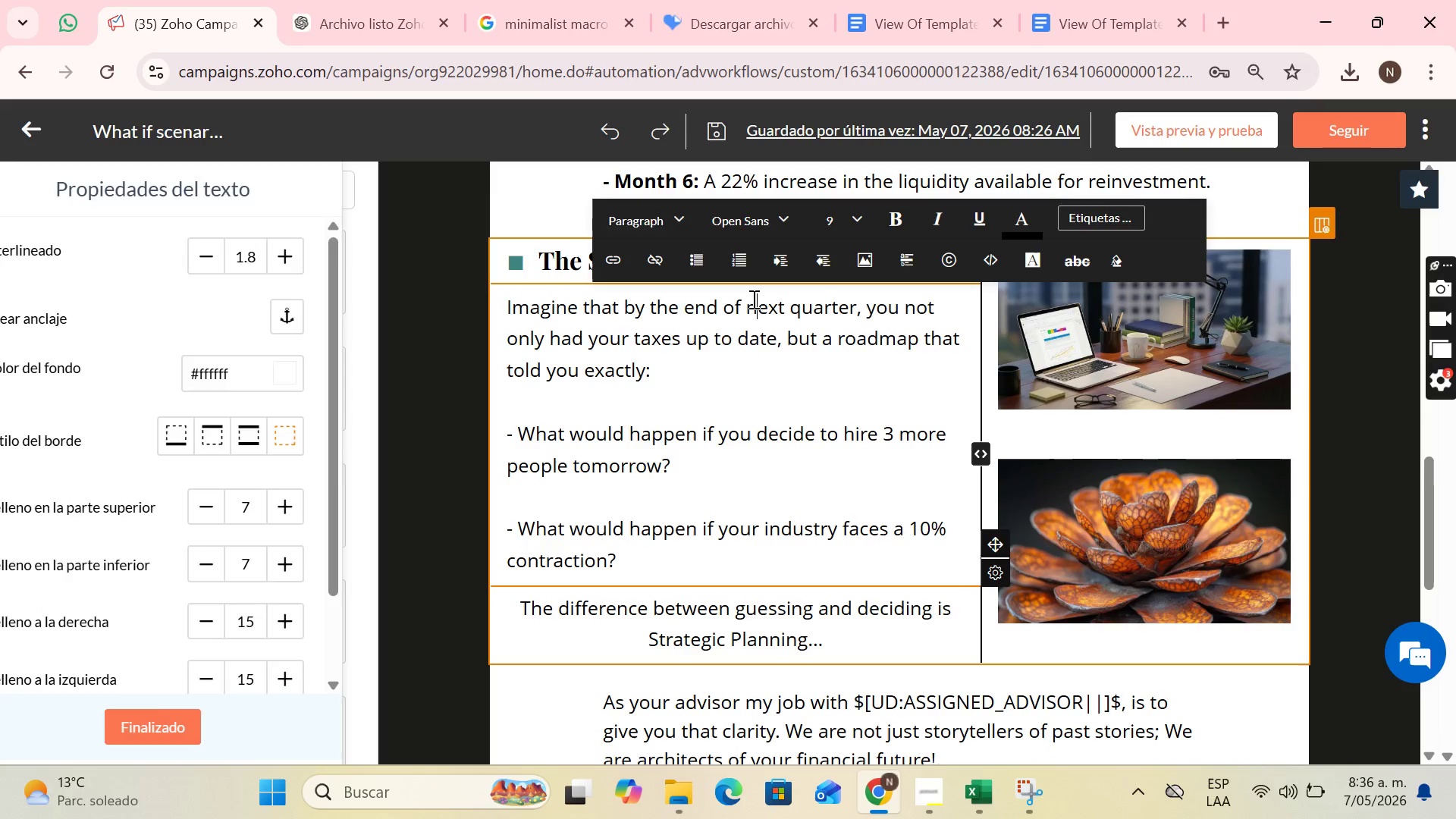 
left_click([752, 299])
 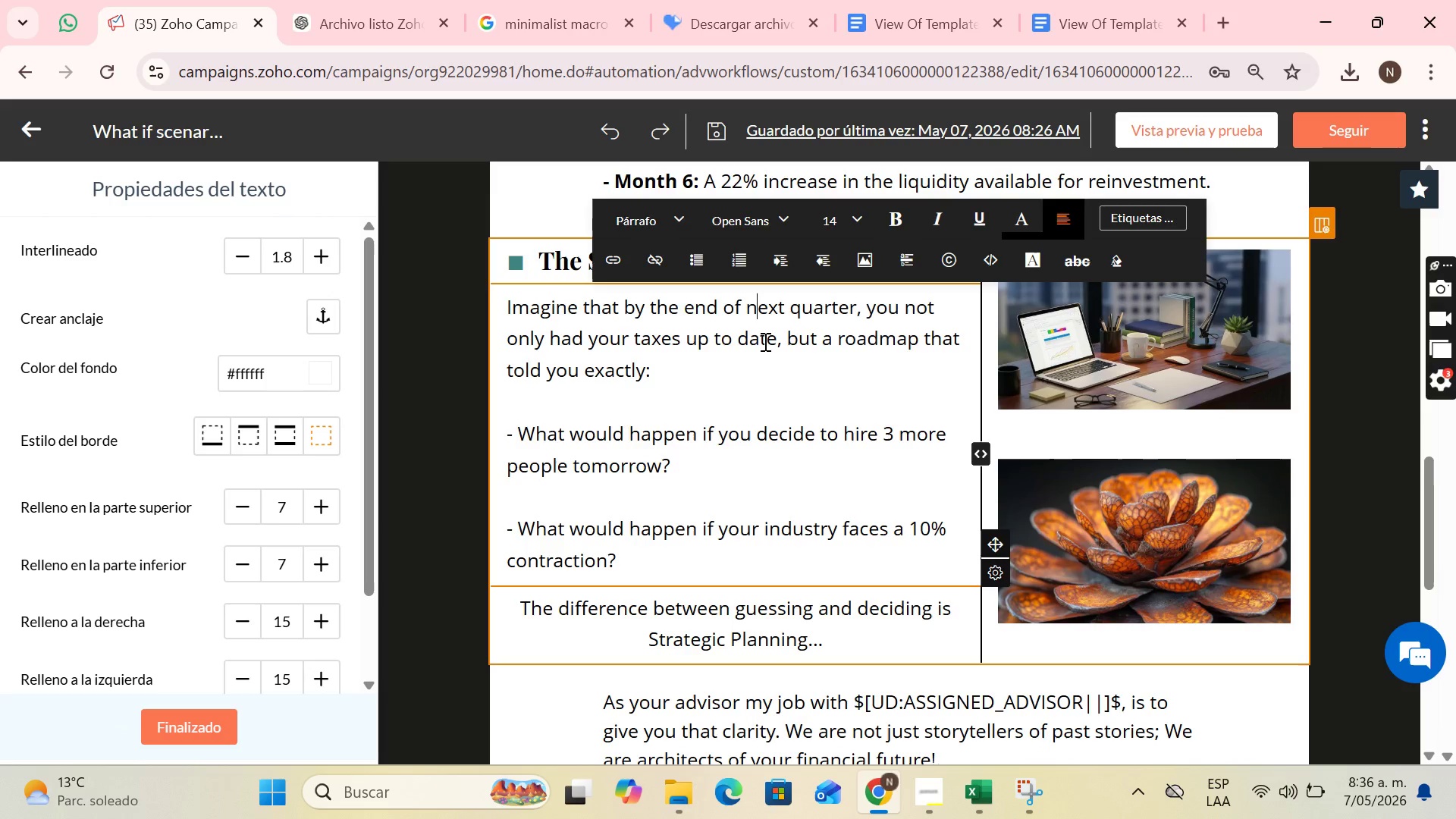 
left_click([611, 340])
 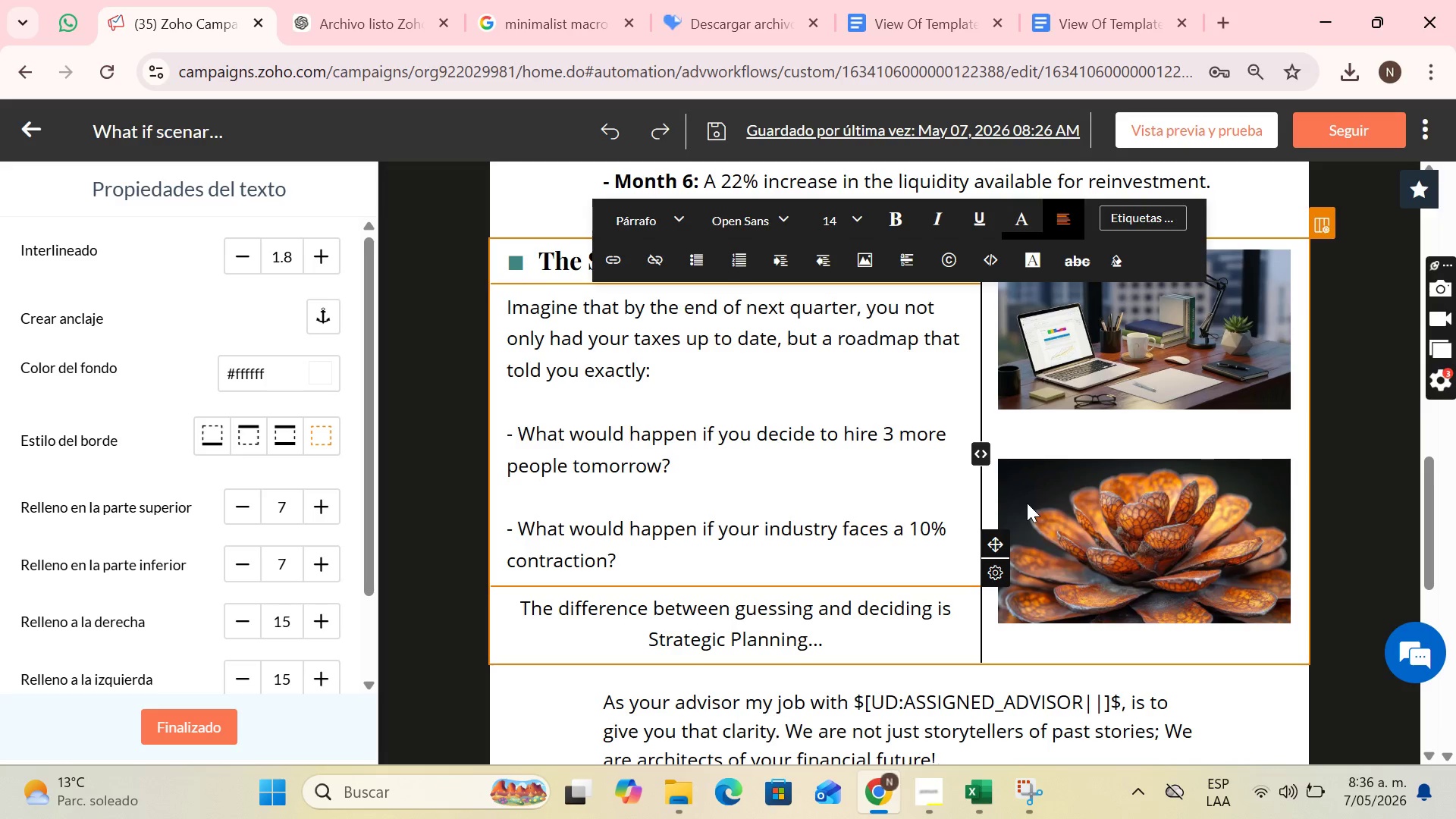 
wait(26.11)
 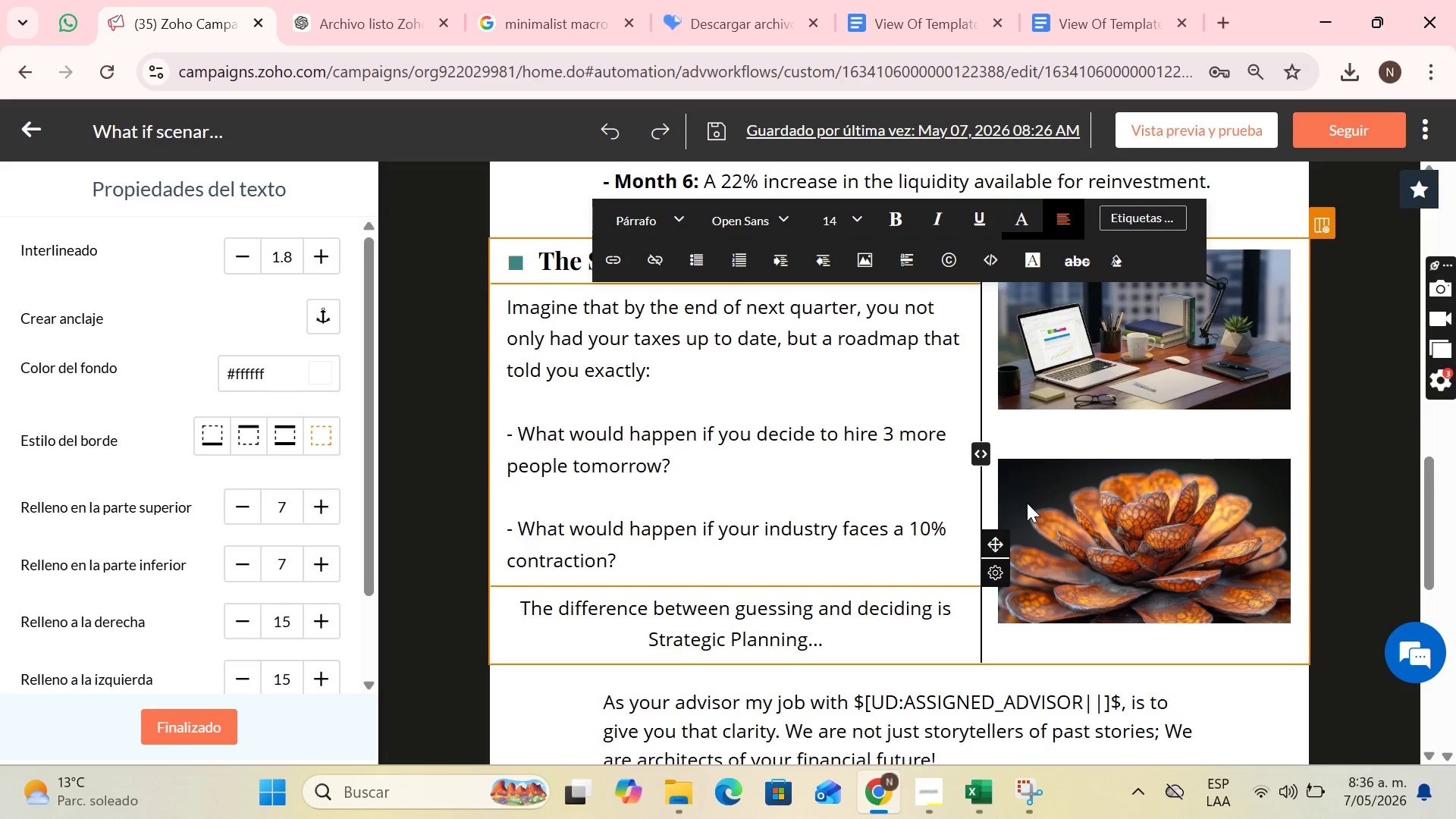 
left_click([591, 312])
 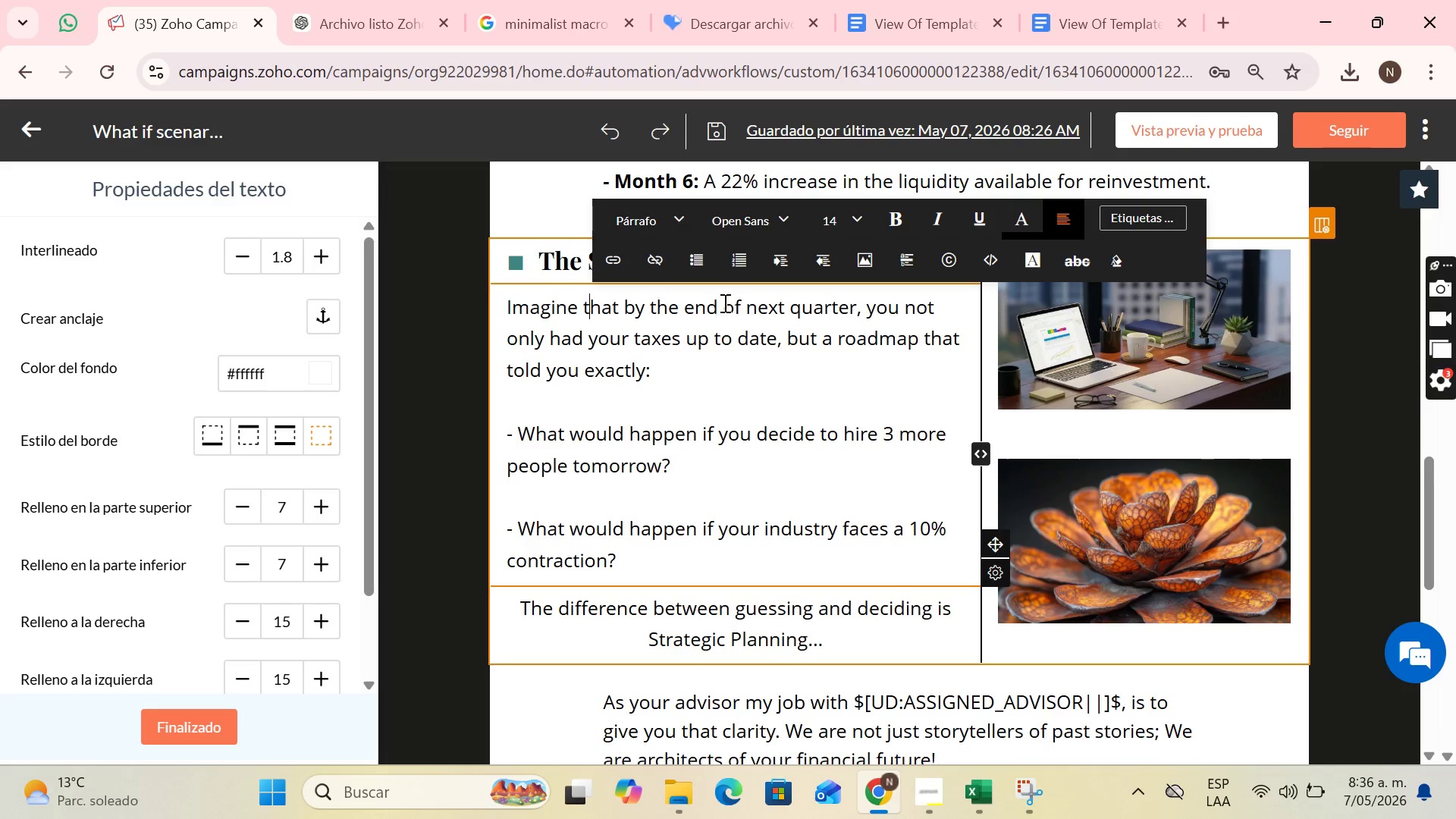 
left_click([739, 305])
 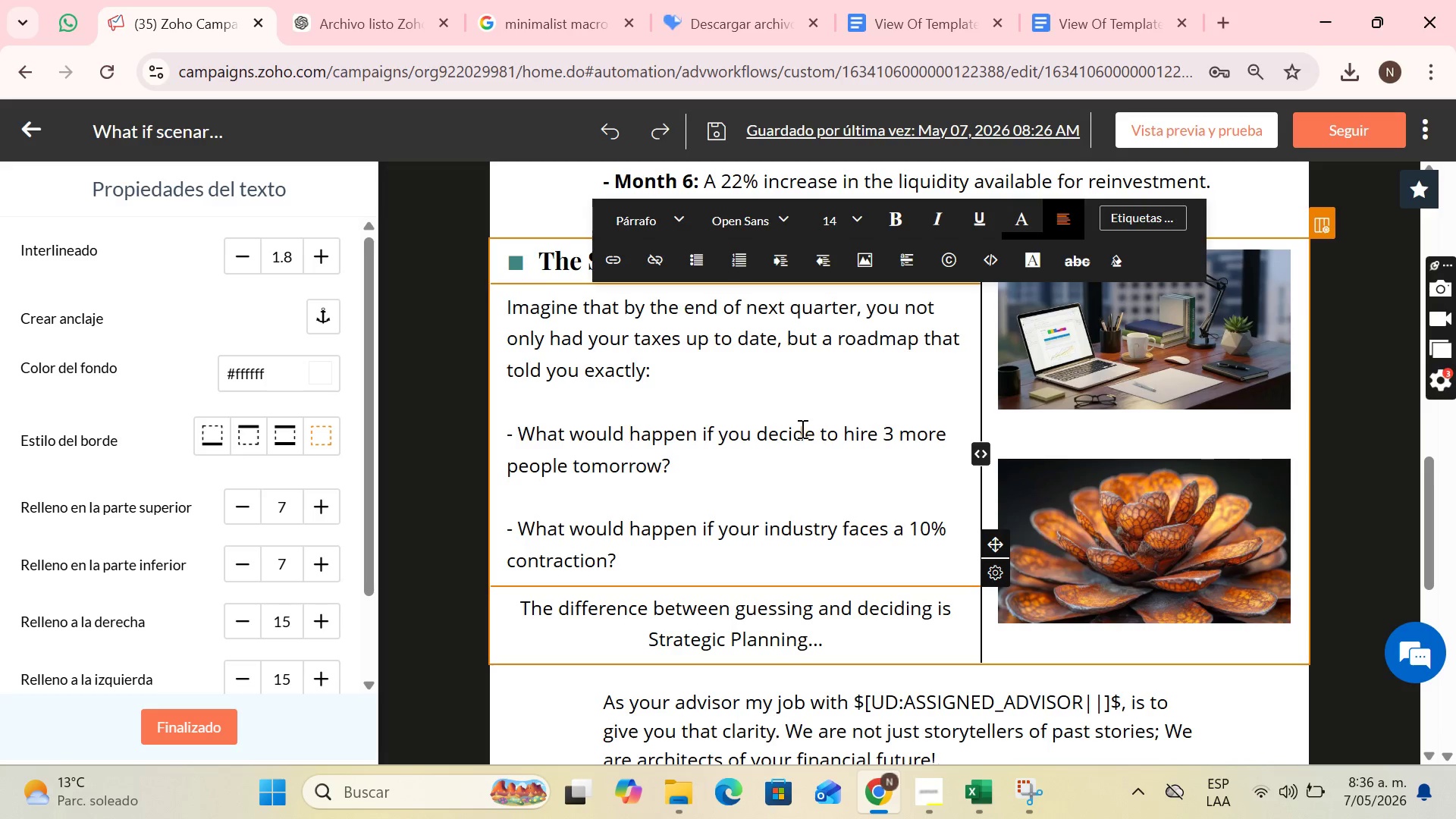 
wait(7.36)
 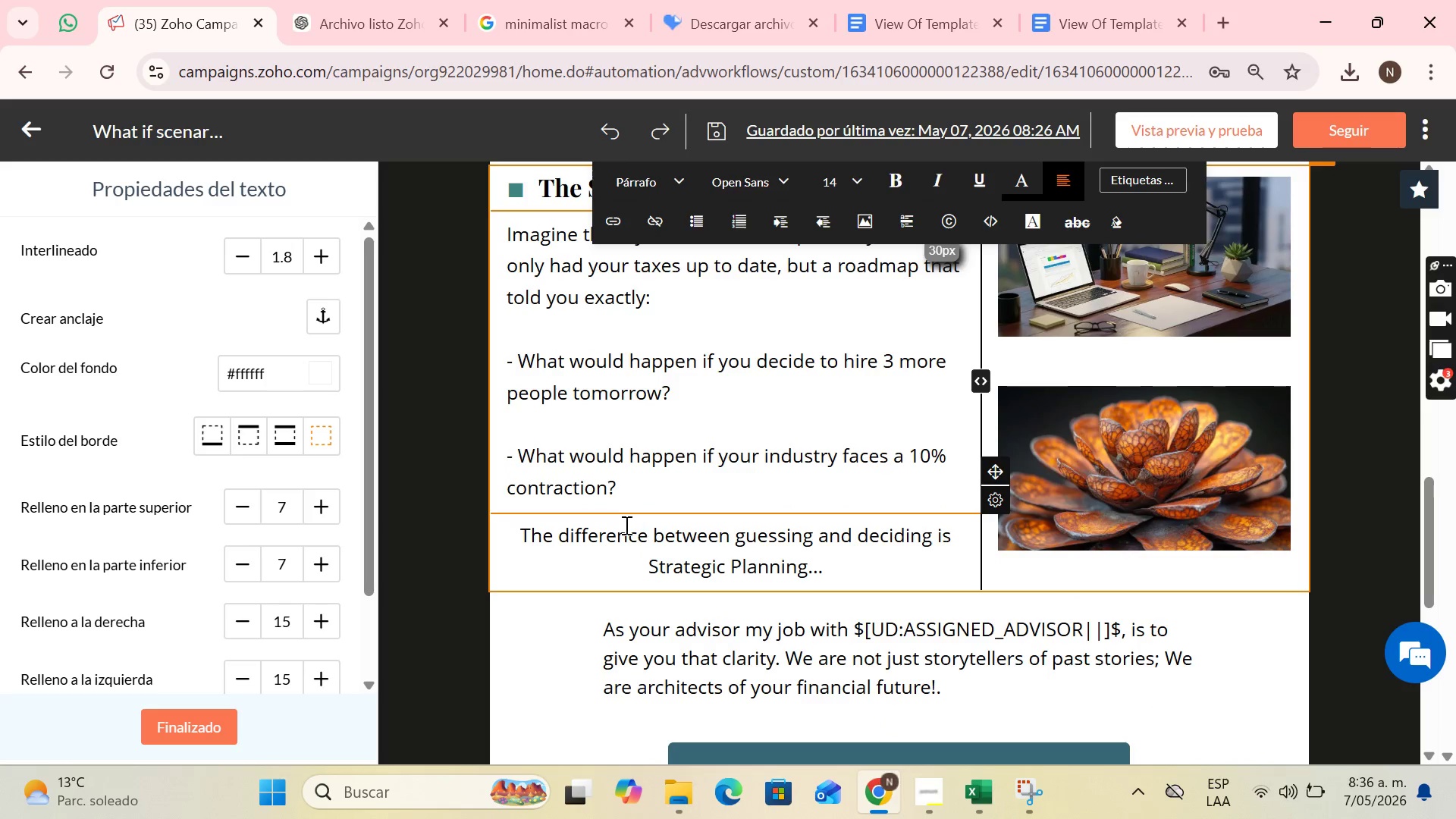 
left_click([667, 516])
 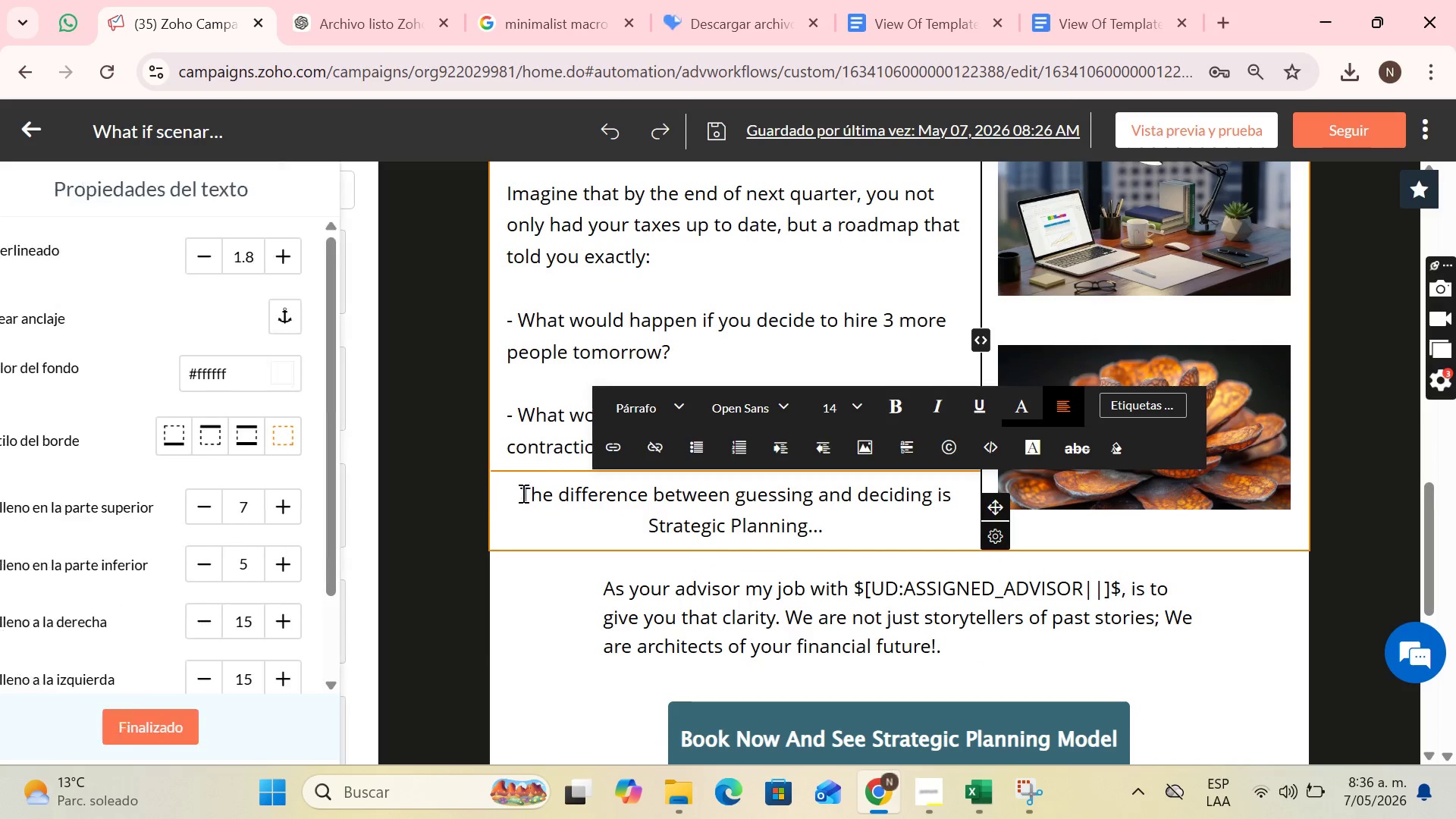 
scroll: coordinate [674, 523], scroll_direction: down, amount: 1.0
 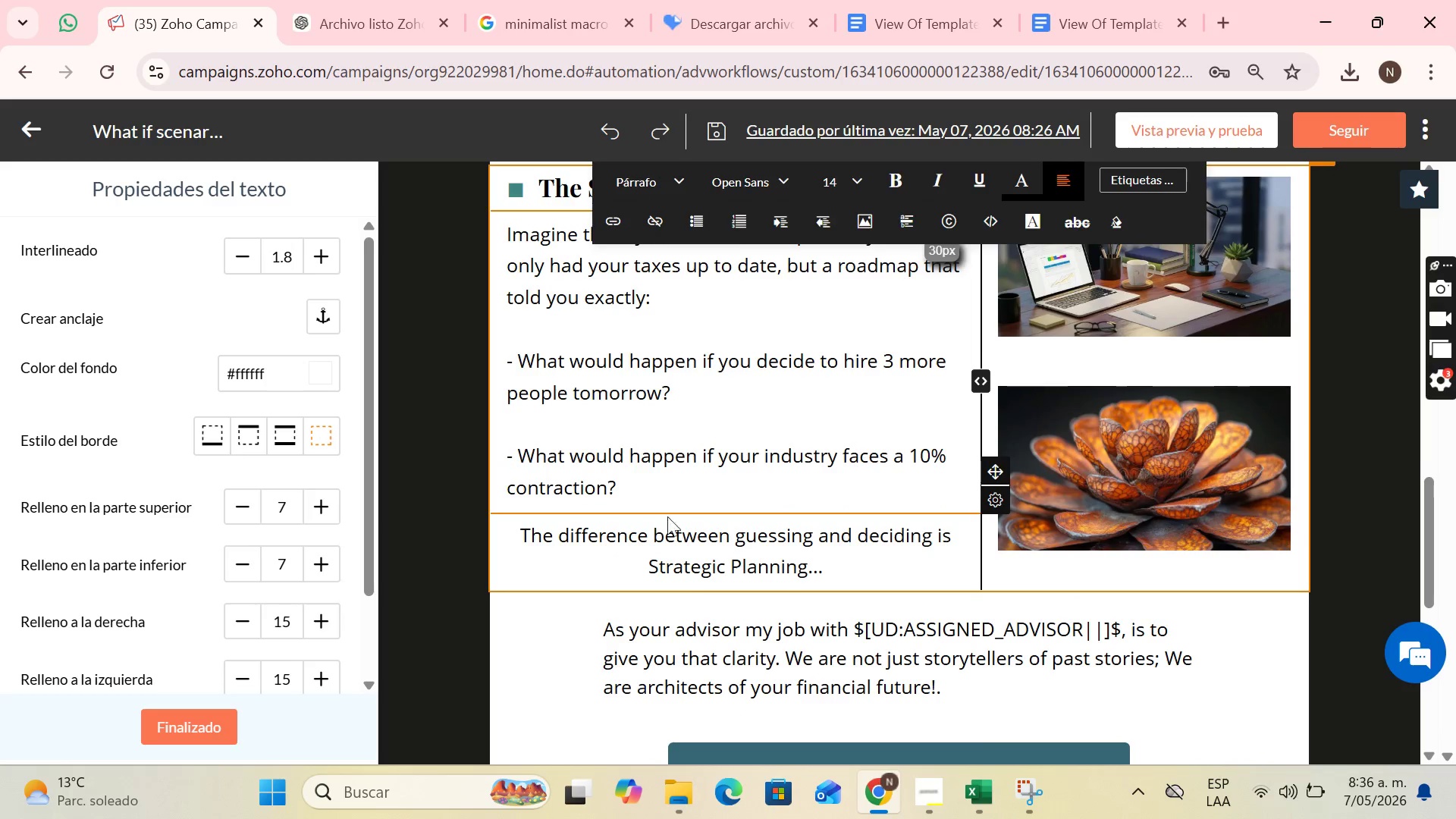 
left_click_drag(start_coordinate=[522, 493], to_coordinate=[861, 527])
 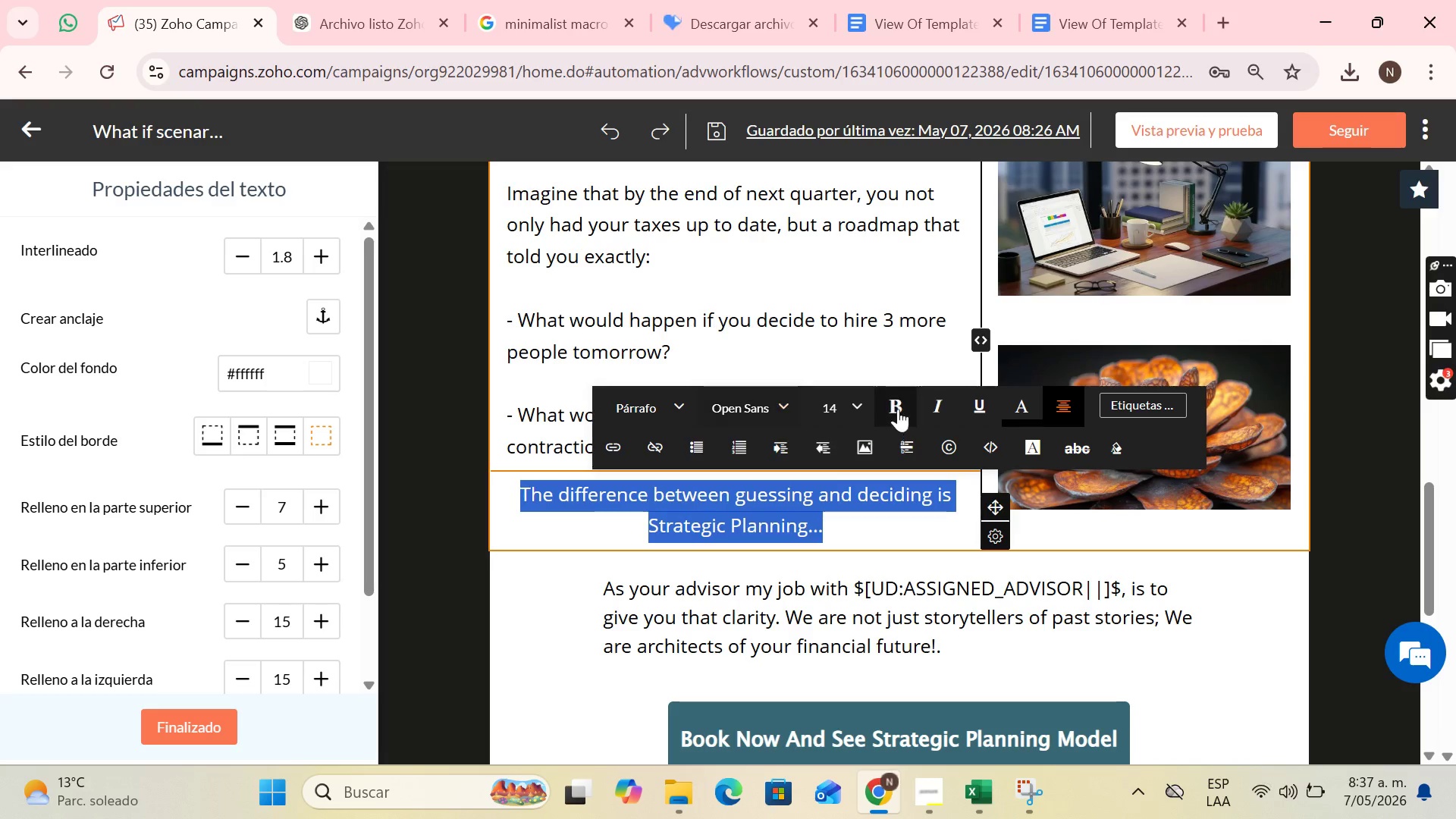 
left_click([899, 406])
 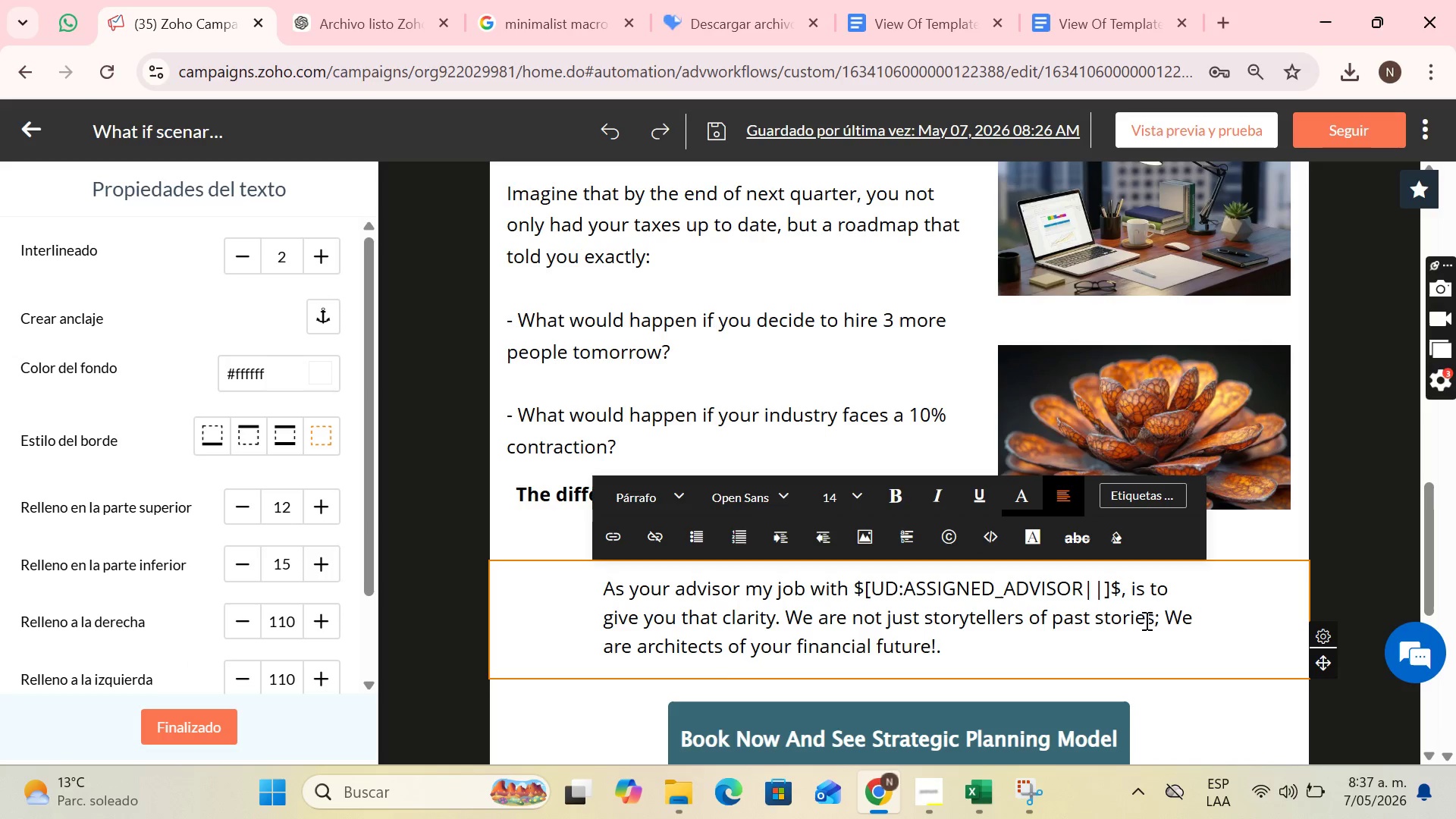 
wait(6.17)
 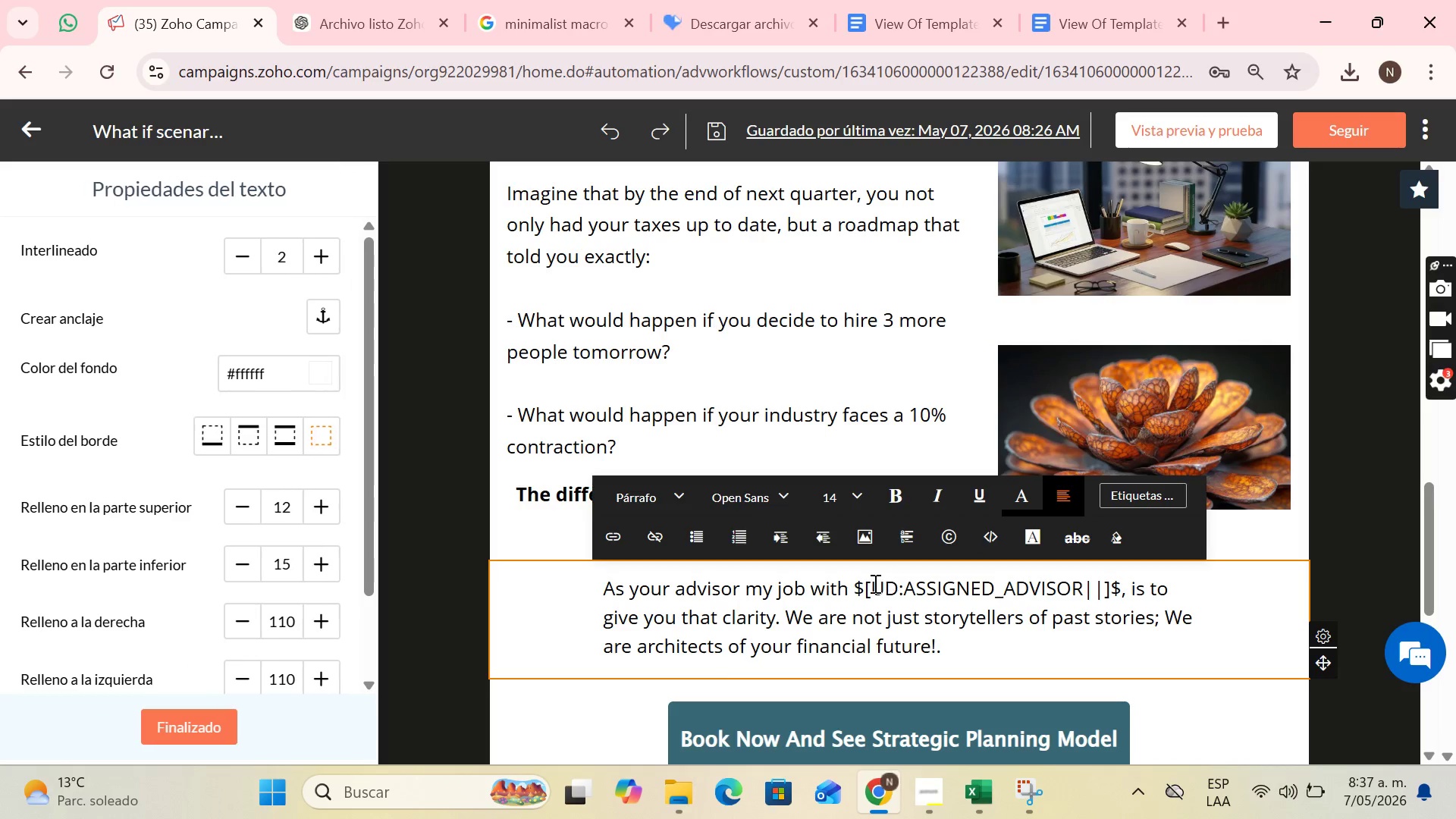 
left_click_drag(start_coordinate=[1164, 618], to_coordinate=[1181, 652])
 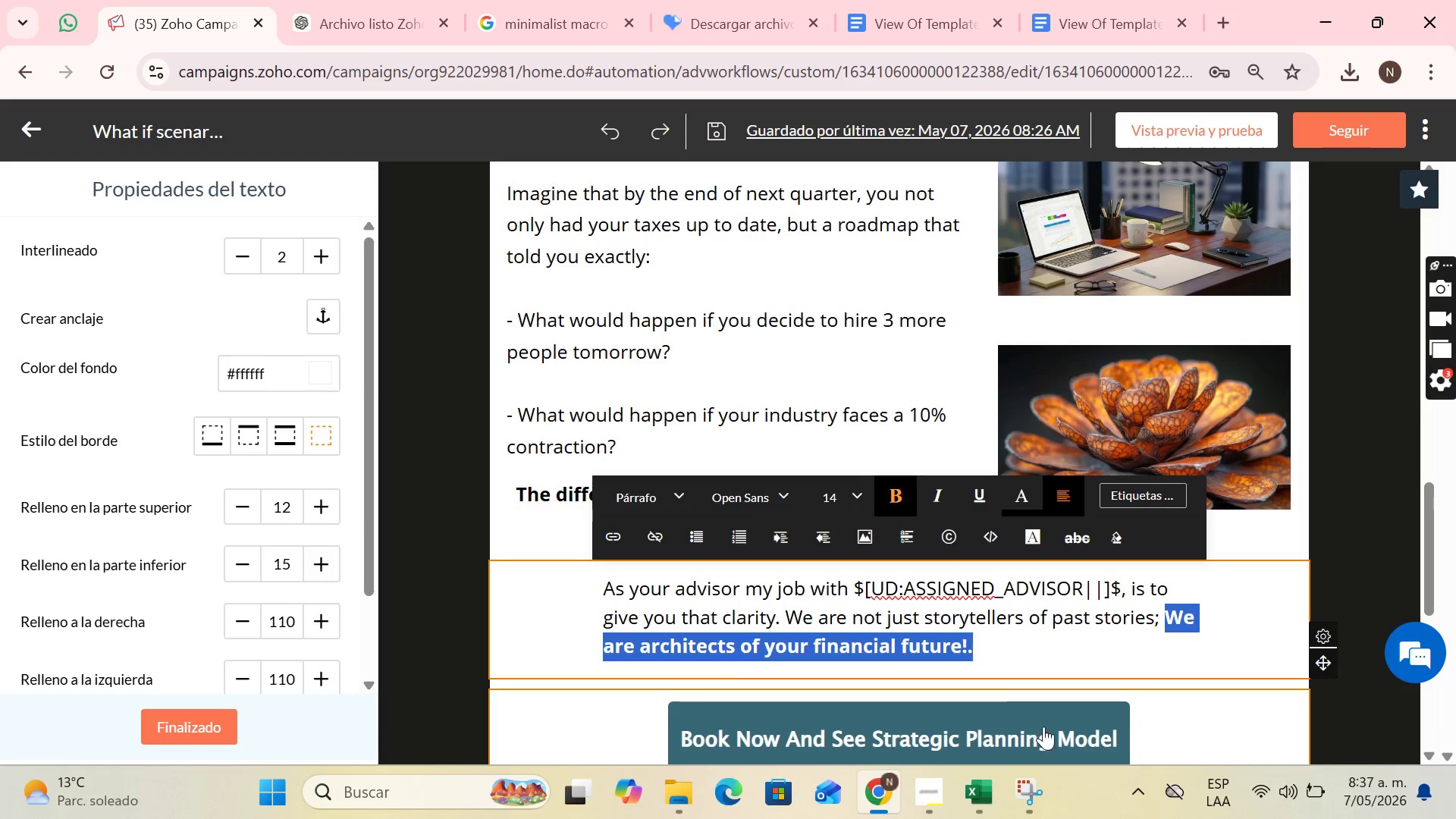 
left_click([1026, 646])
 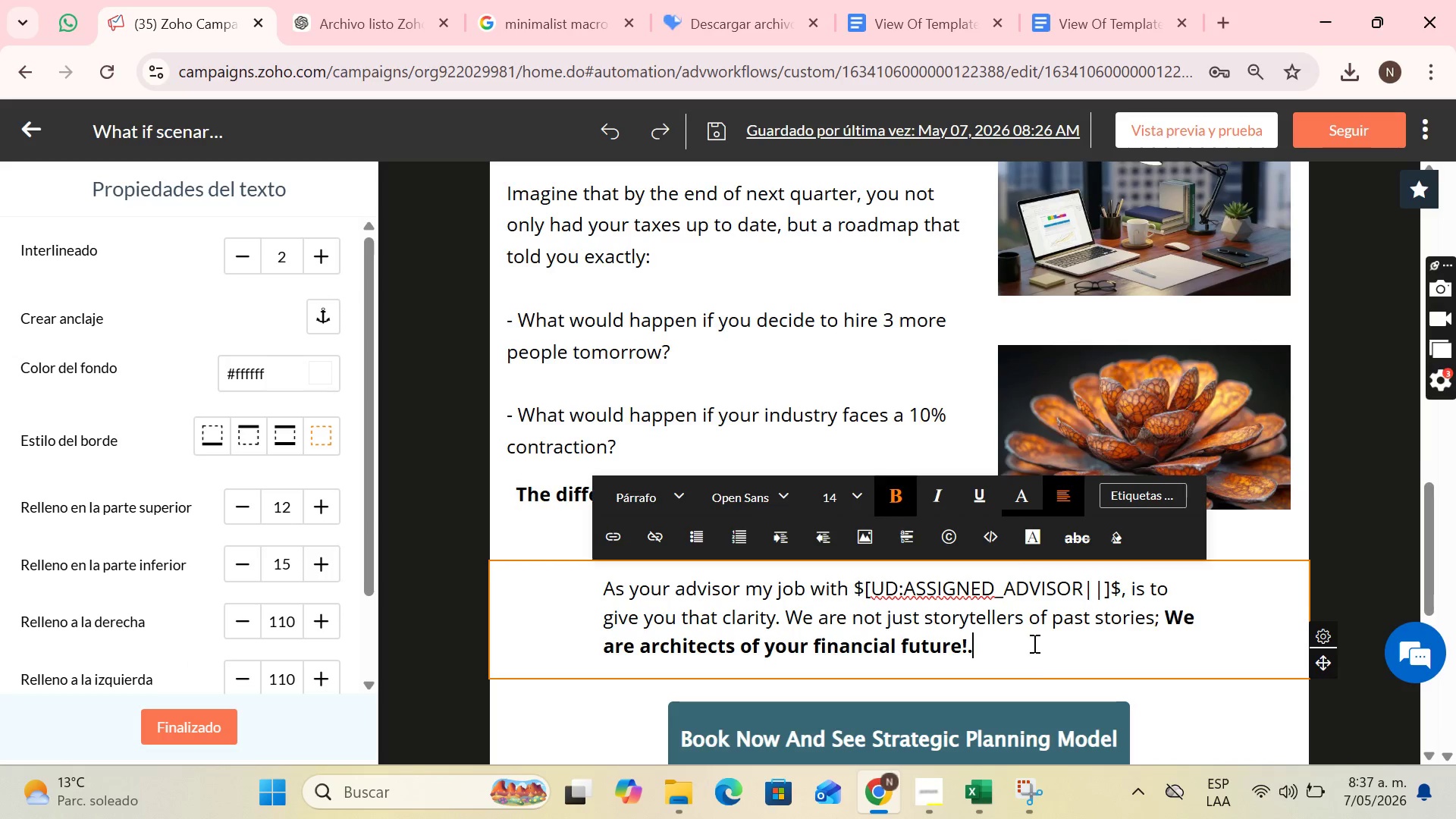 
scroll: coordinate [1033, 648], scroll_direction: down, amount: 1.0
 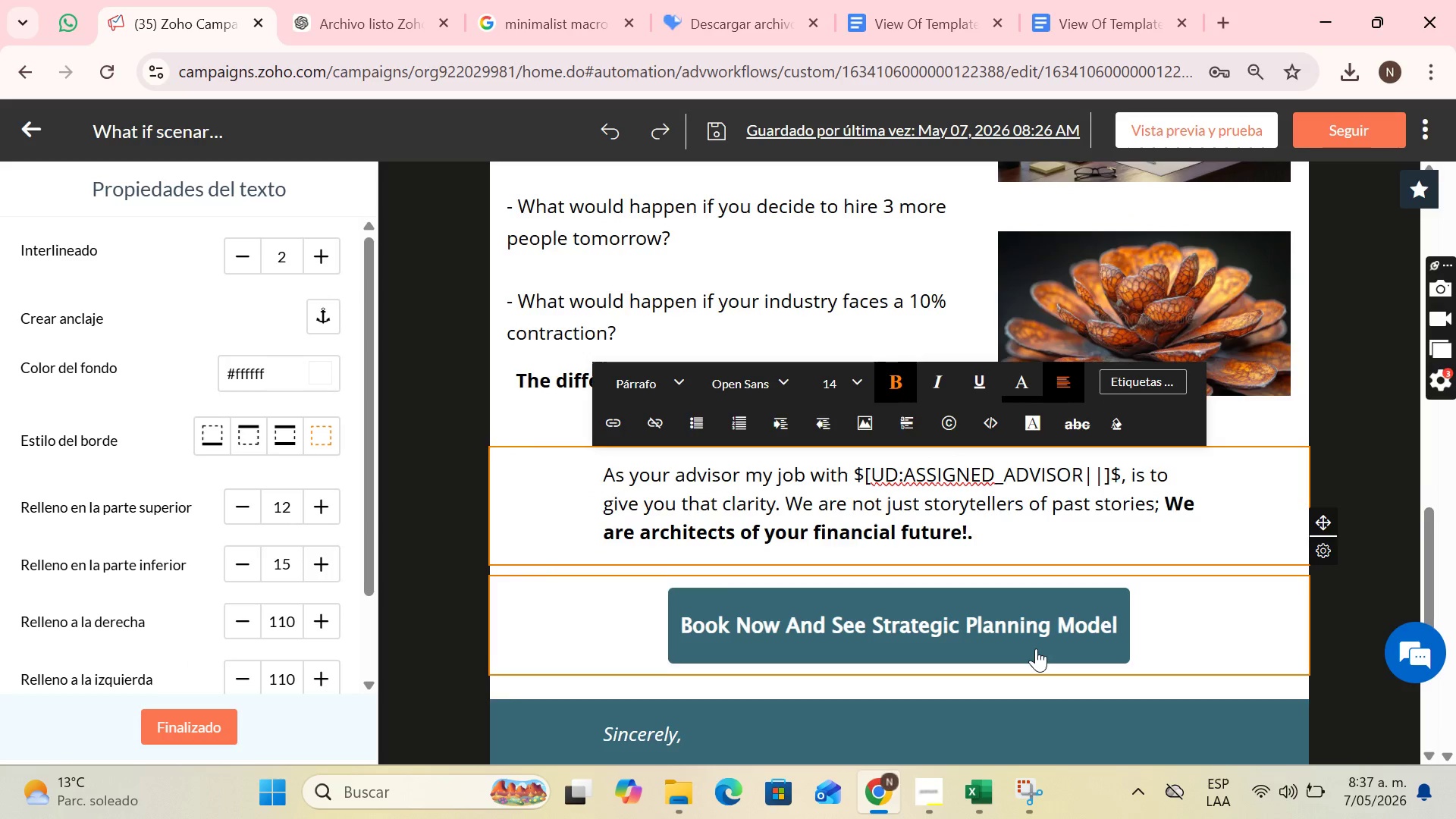 
left_click([890, 472])
 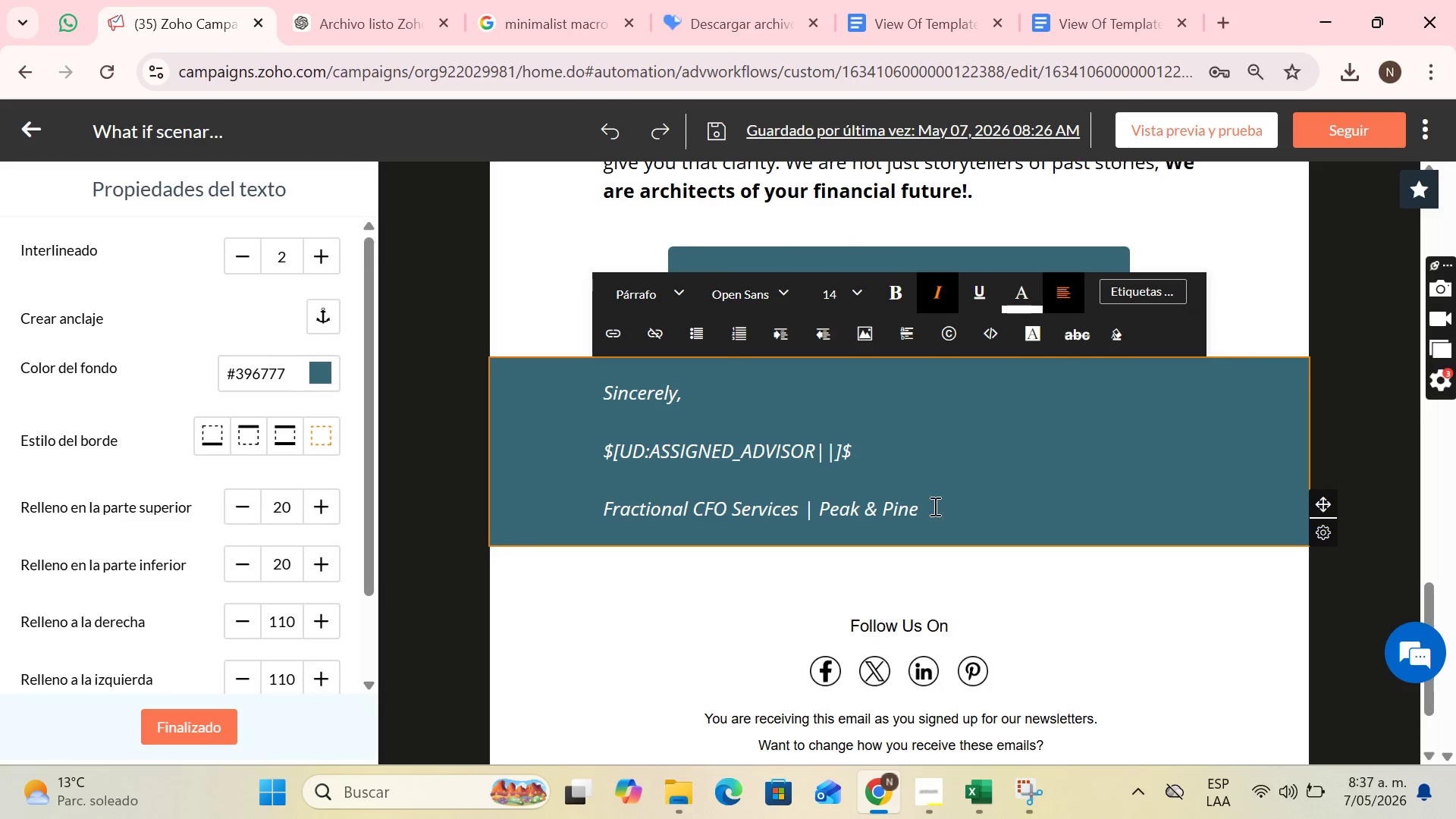 
scroll: coordinate [1037, 656], scroll_direction: down, amount: 3.0
 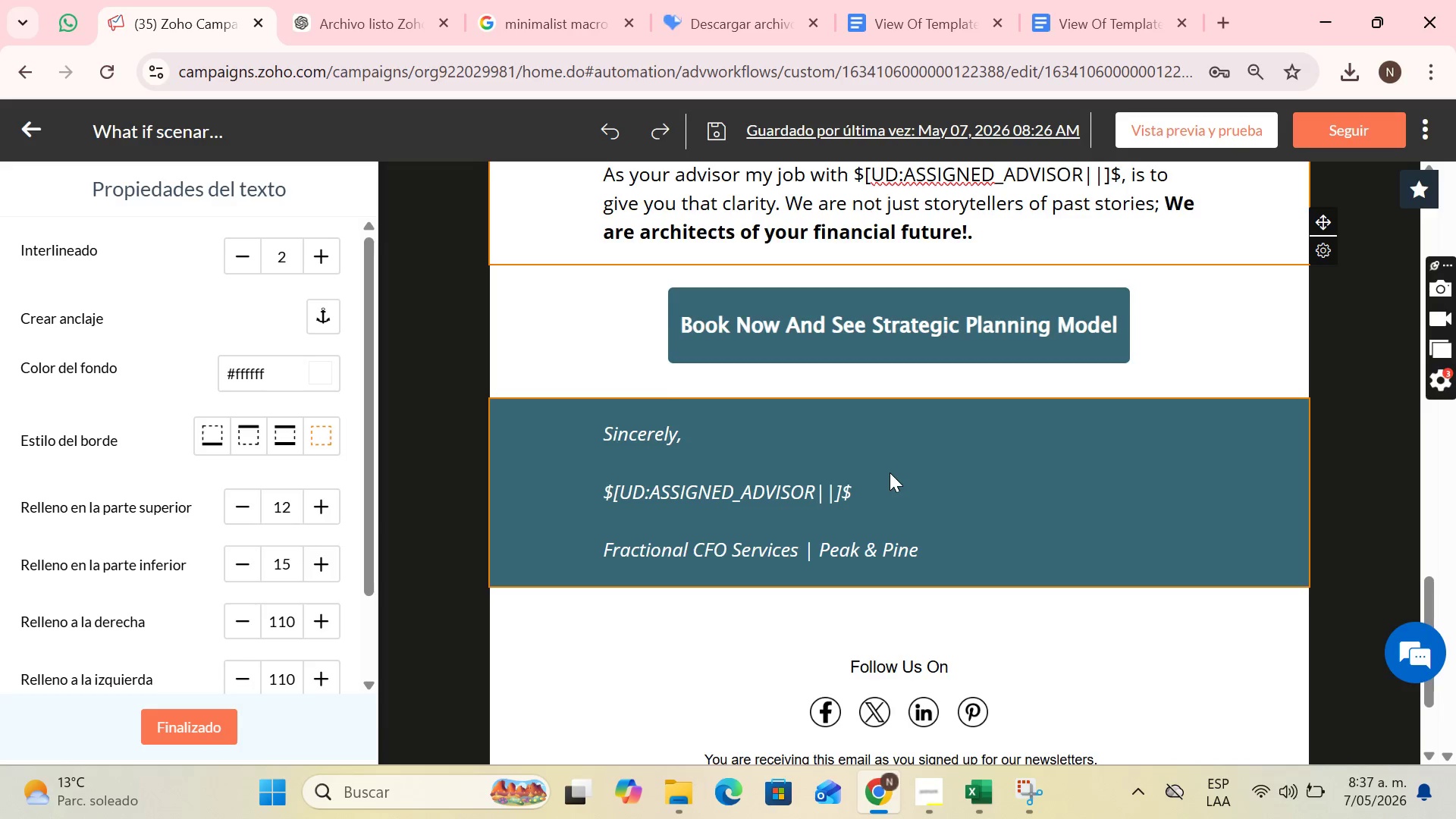 
key(Period)
 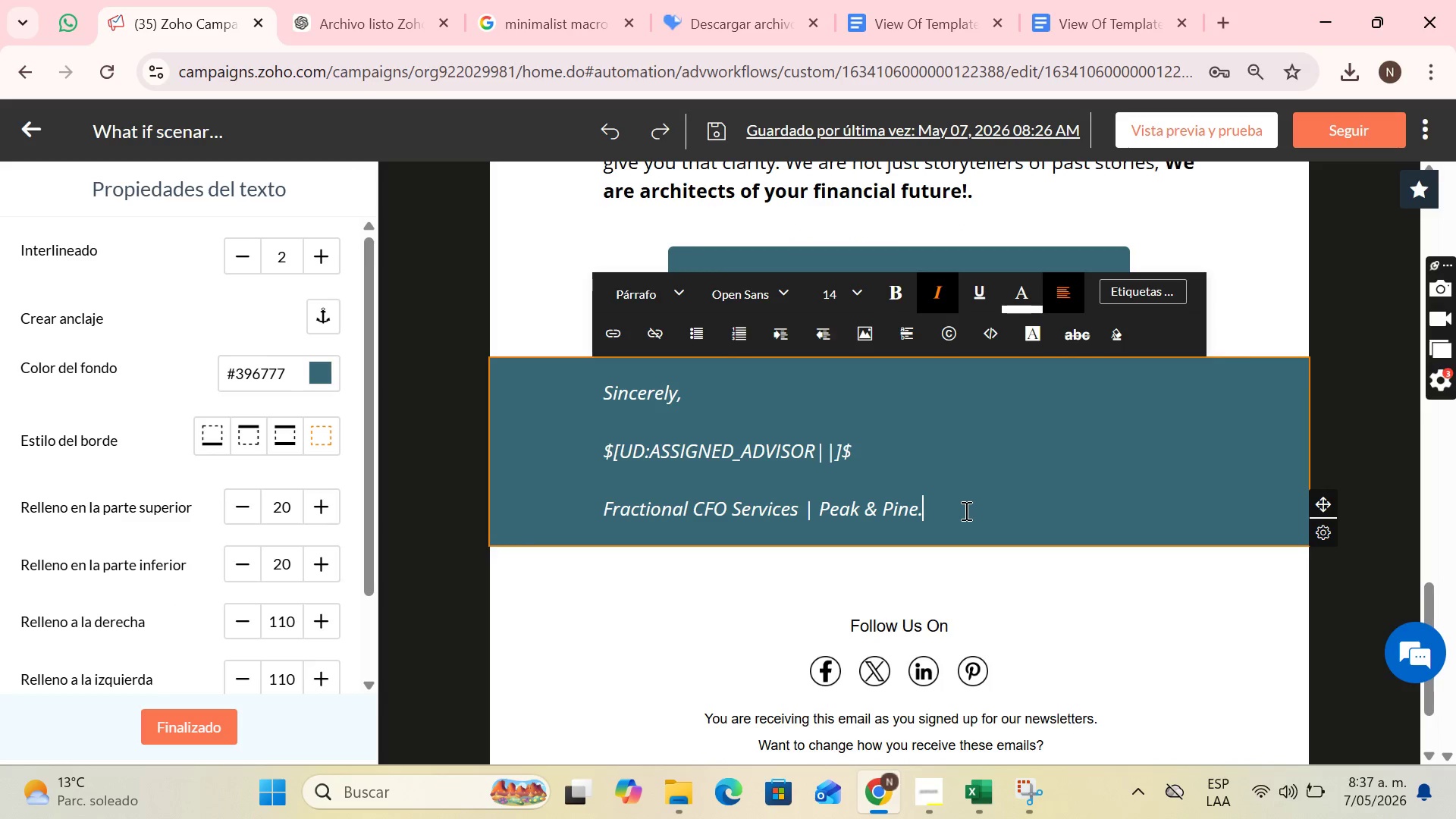 
left_click([965, 510])
 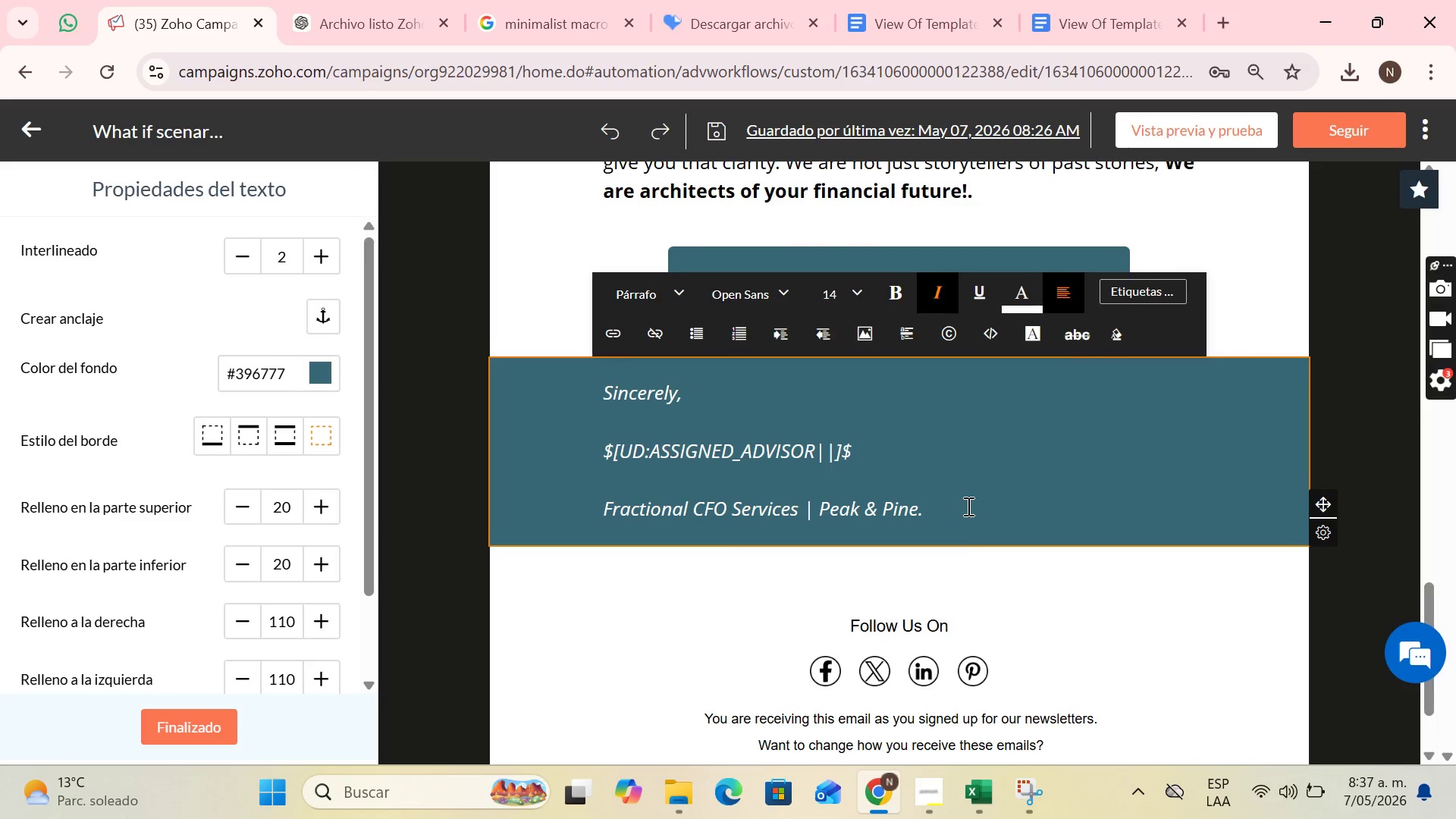 
scroll: coordinate [989, 482], scroll_direction: down, amount: 3.0
 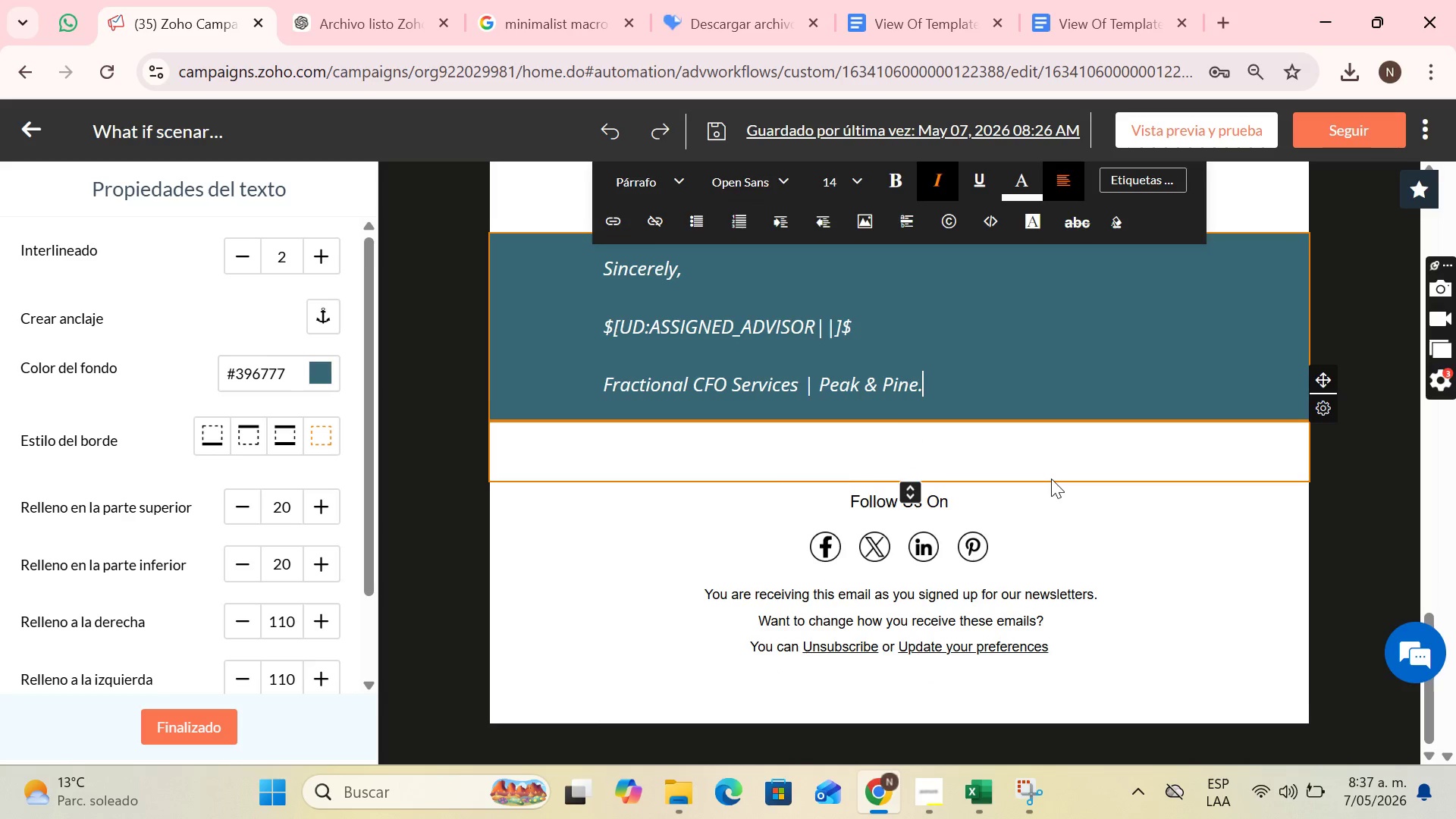 
left_click([1042, 488])
 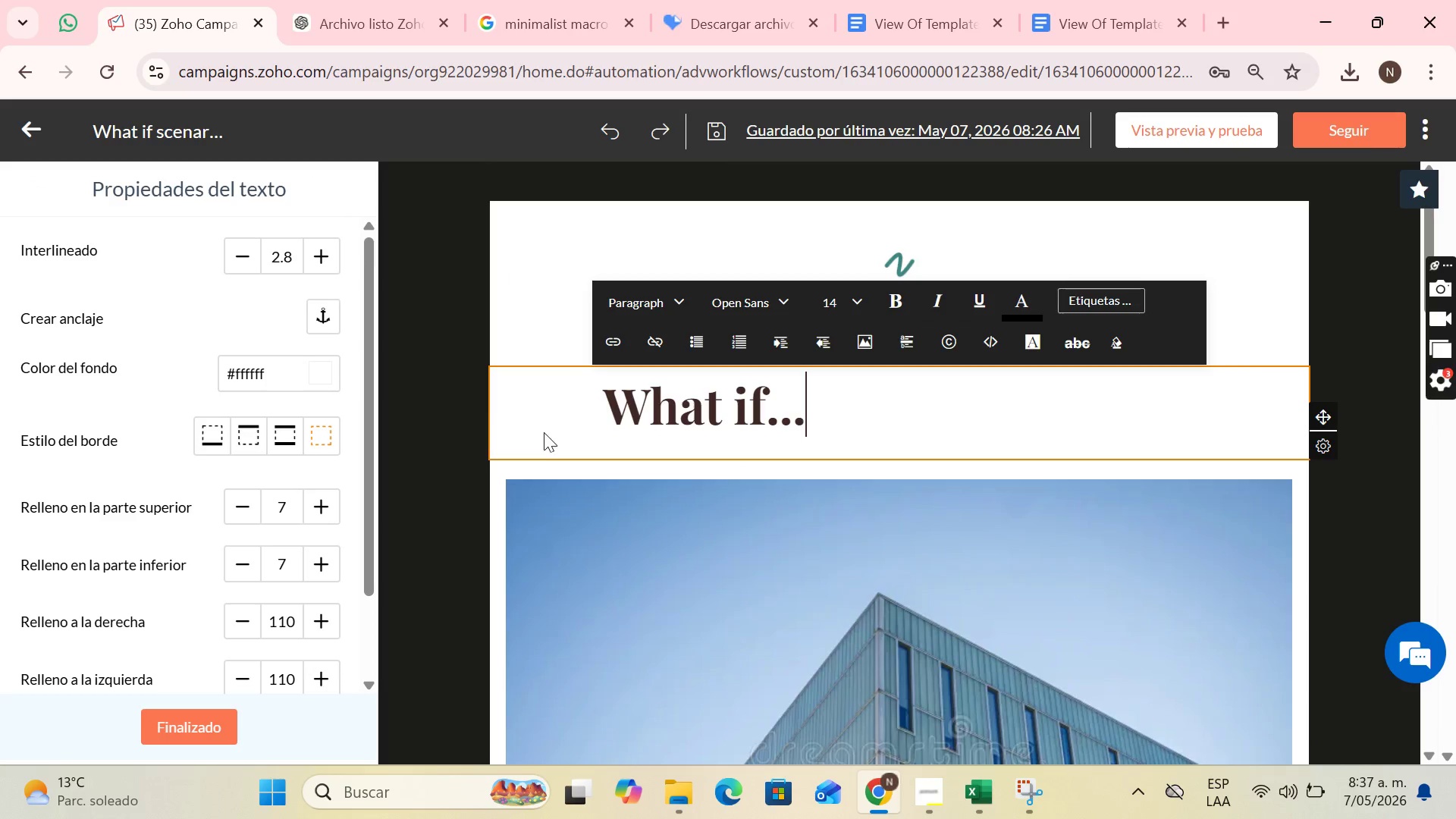 
scroll: coordinate [1044, 488], scroll_direction: up, amount: 21.0
 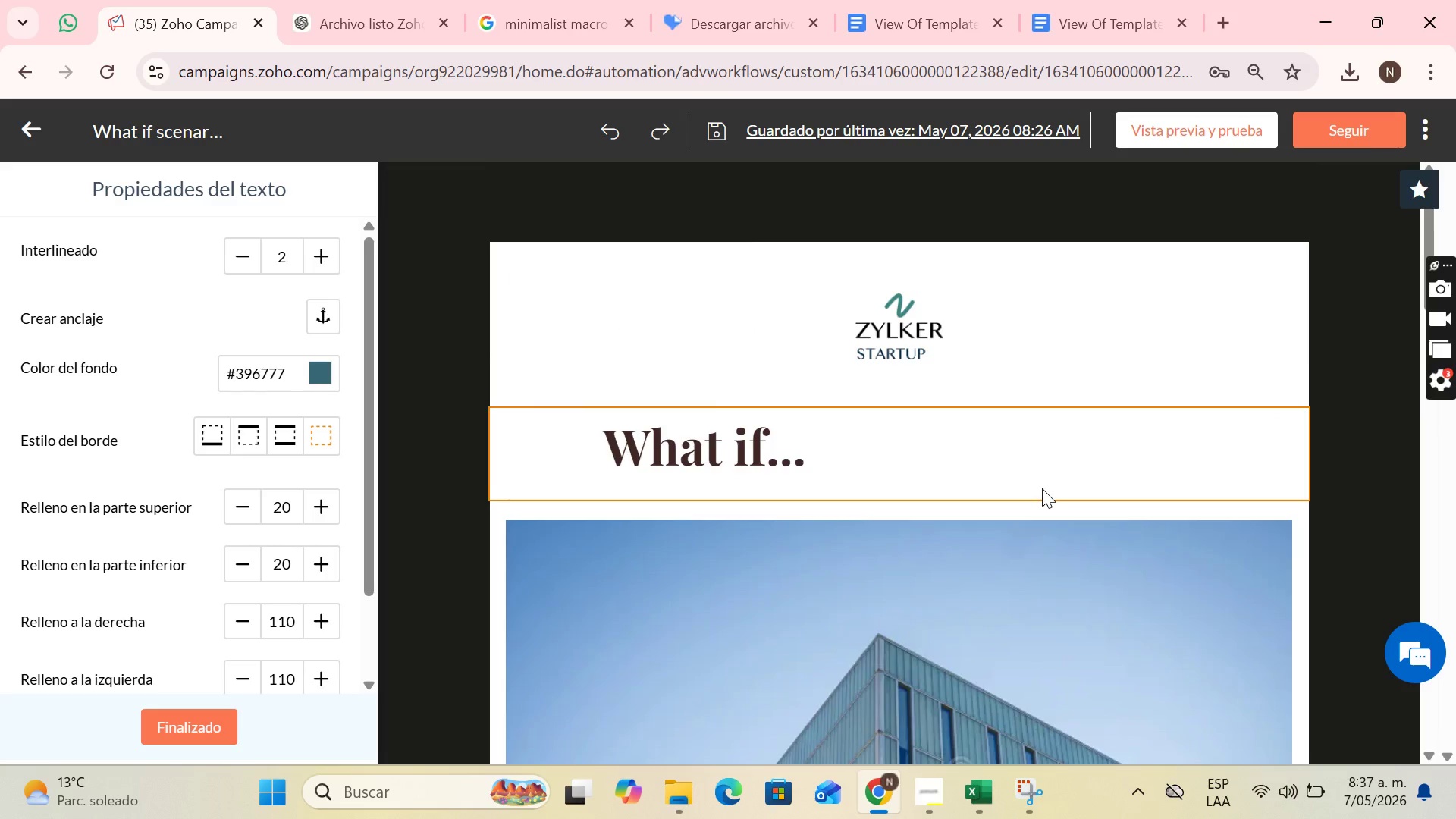 
wait(13.66)
 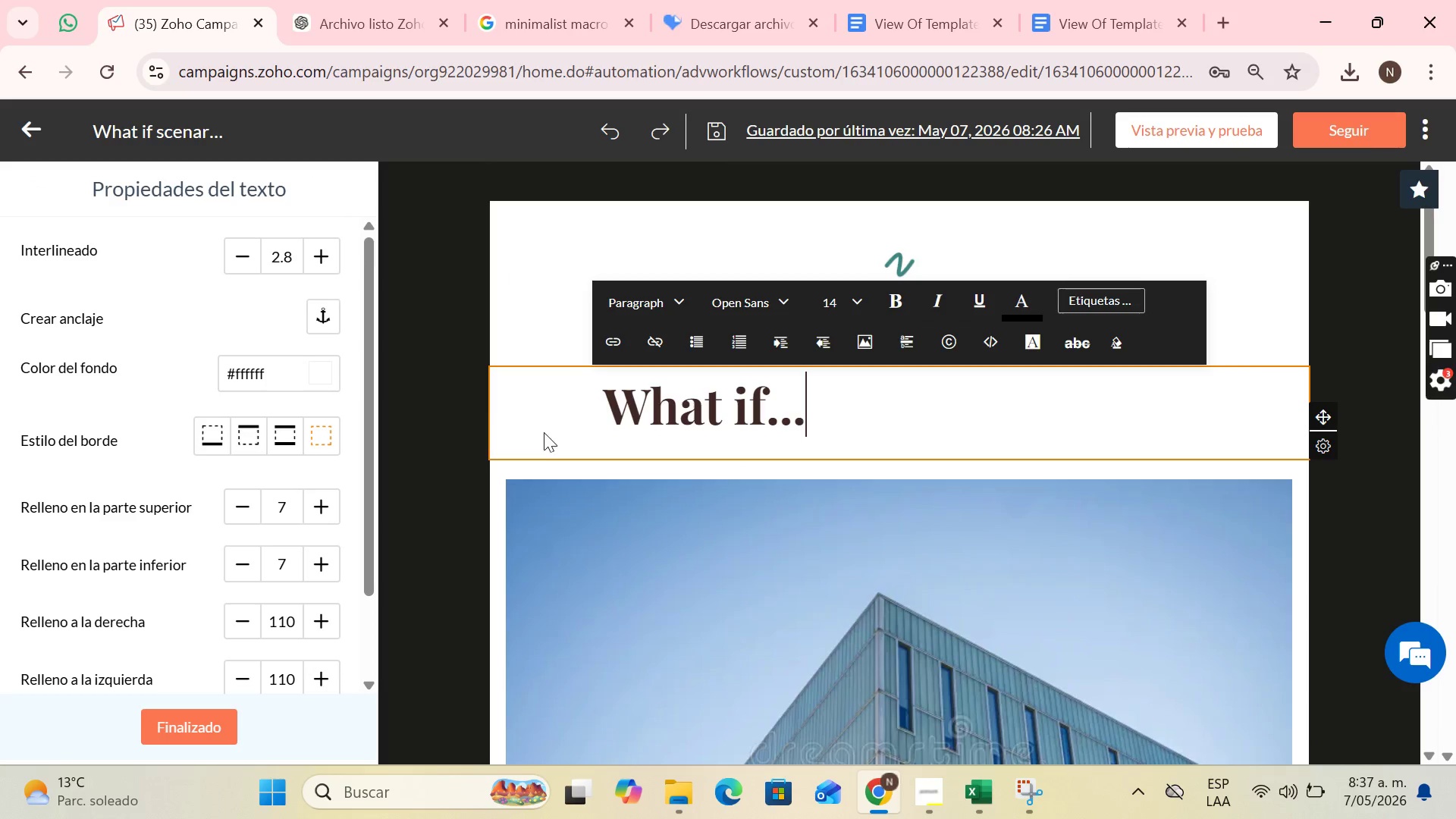 
left_click([1369, 246])
 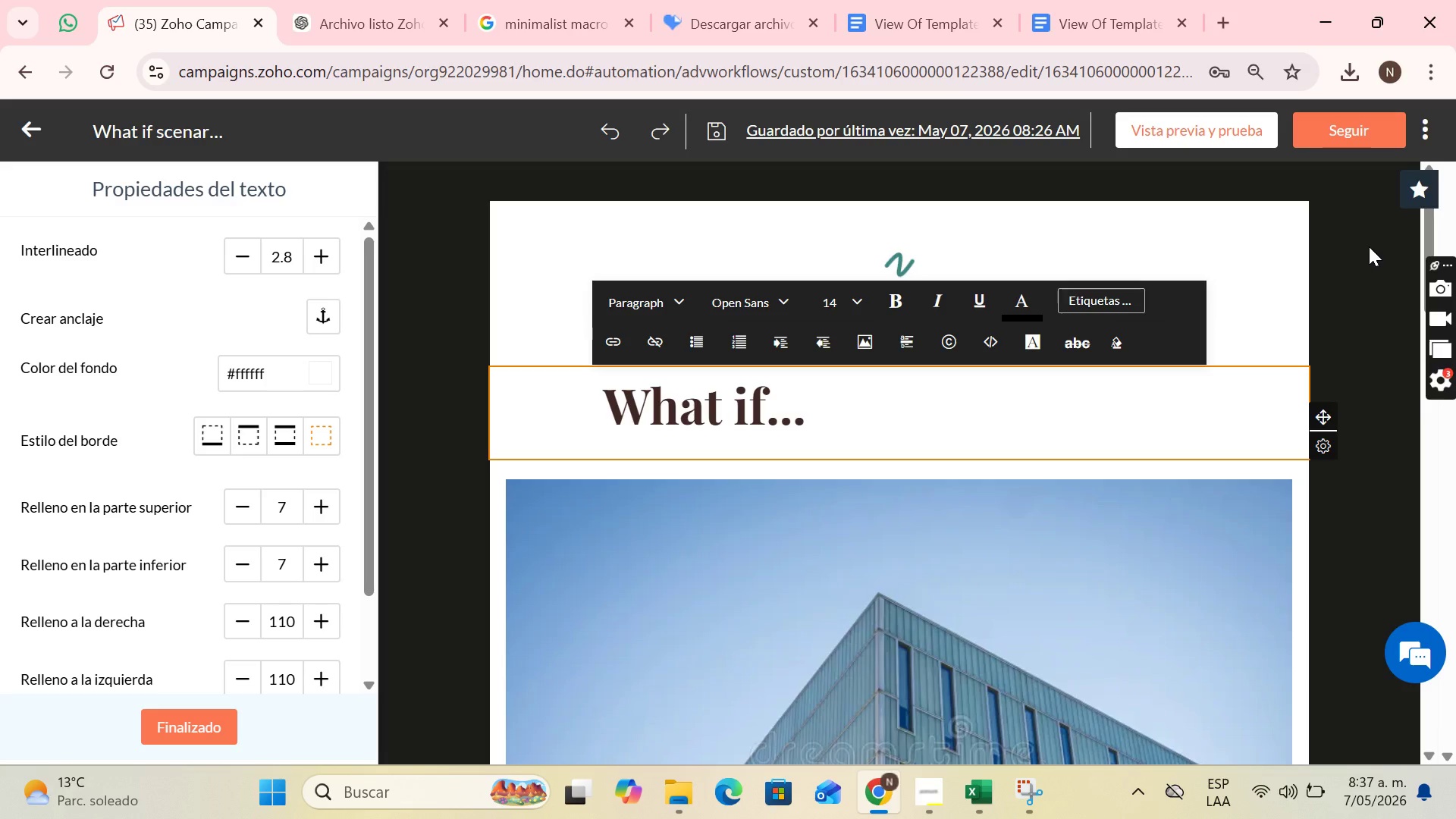 
wait(19.5)
 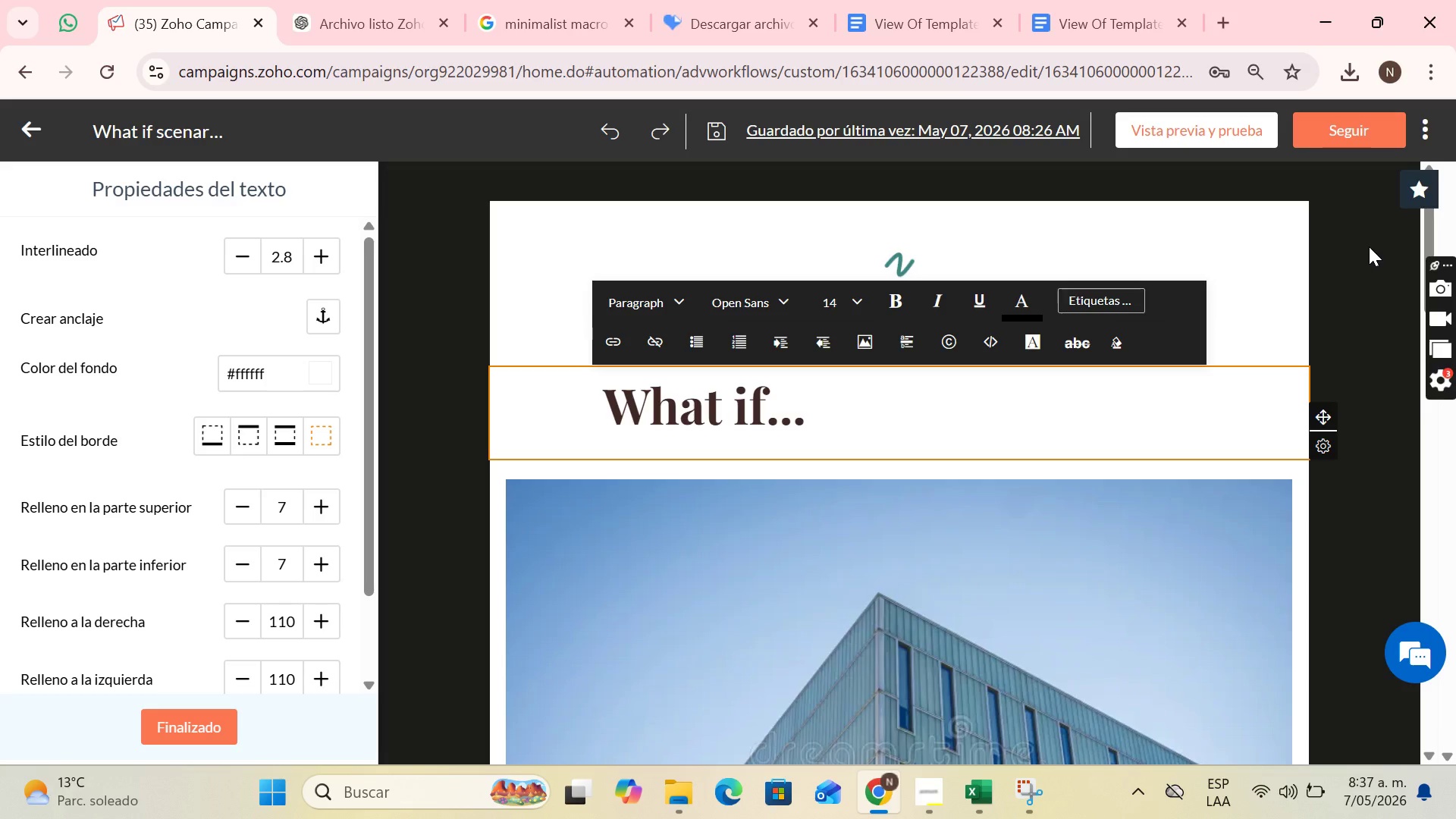 
left_click([1429, 123])
 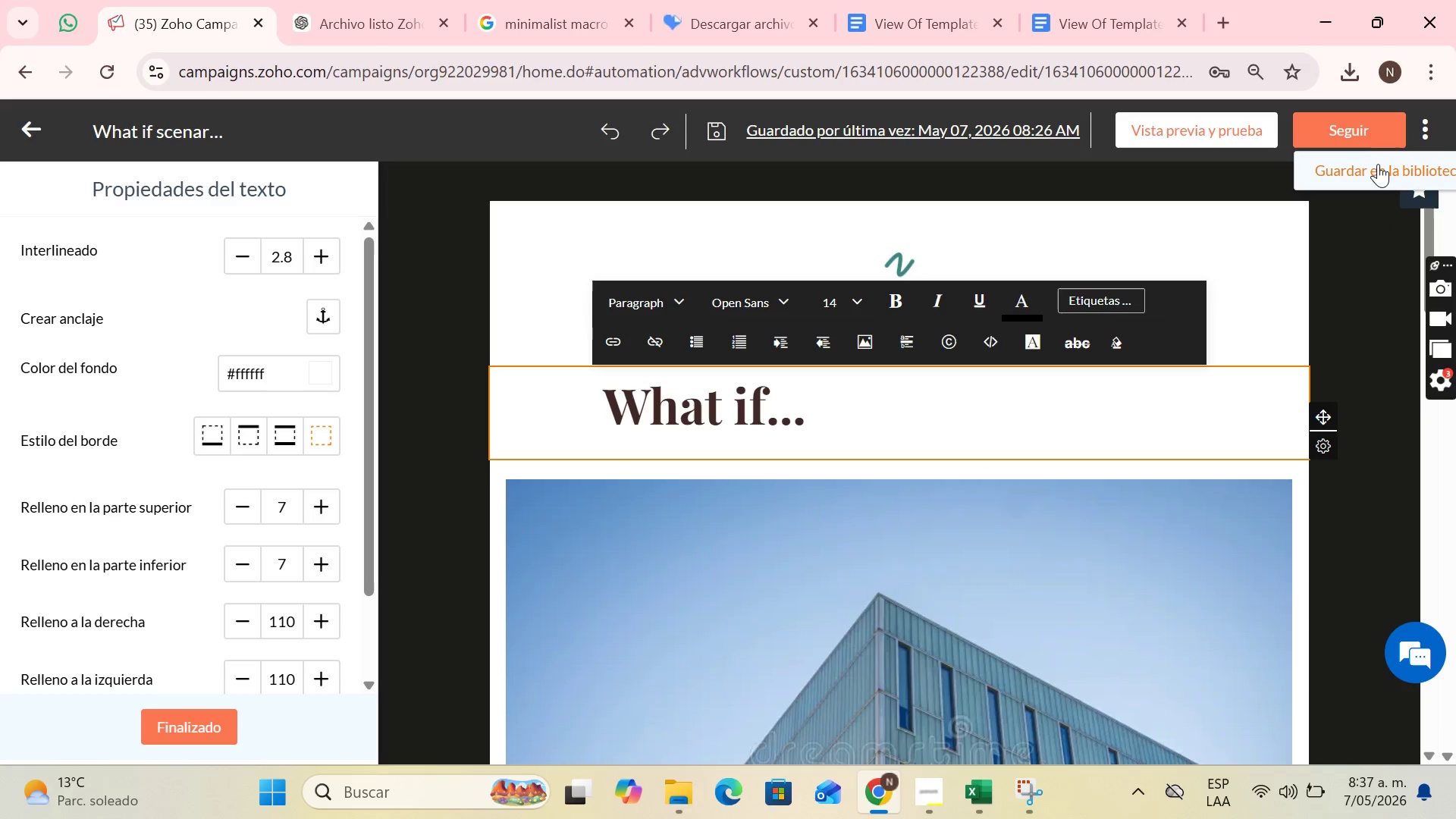 
left_click([1378, 165])
 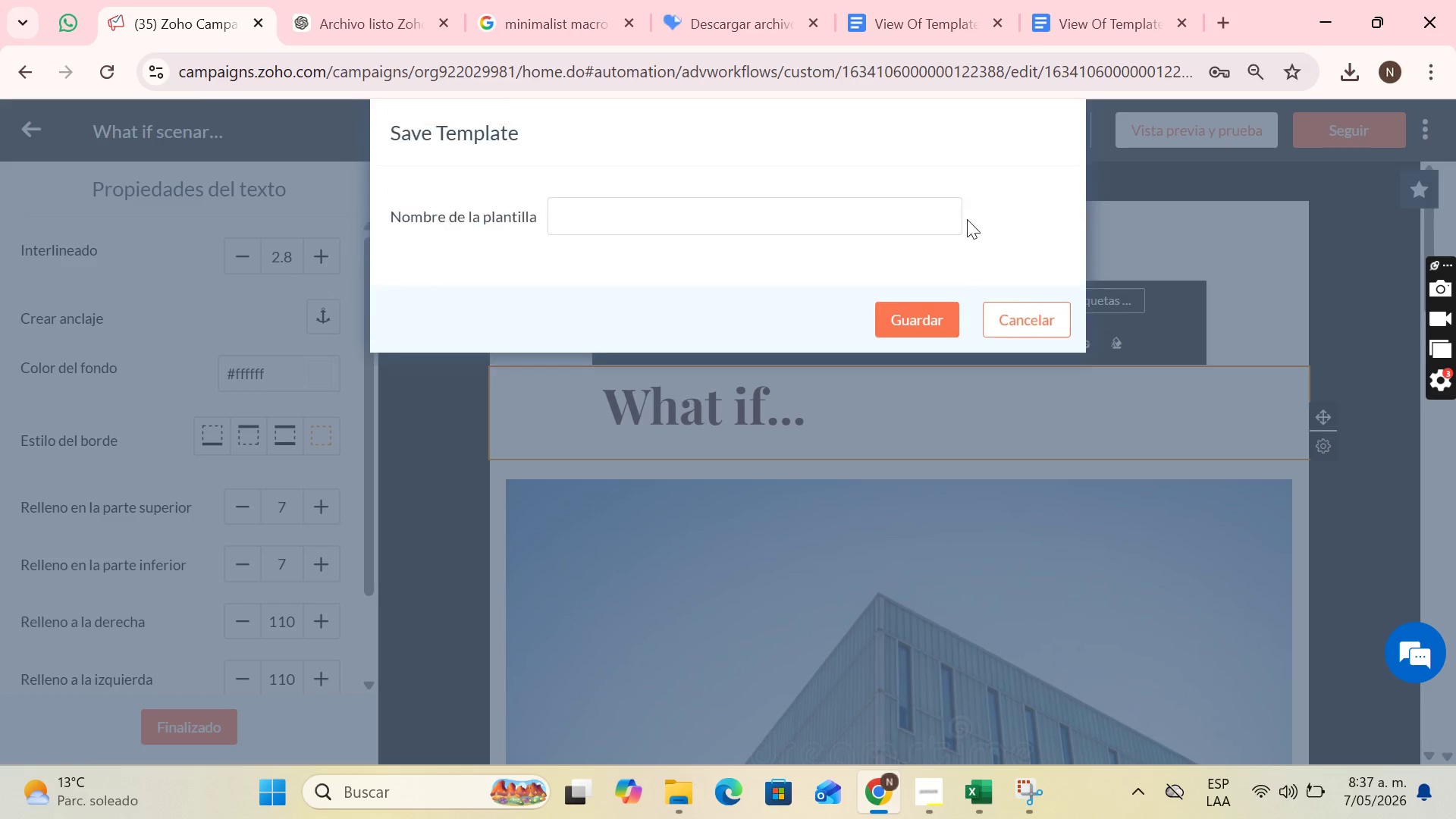 
left_click([770, 223])
 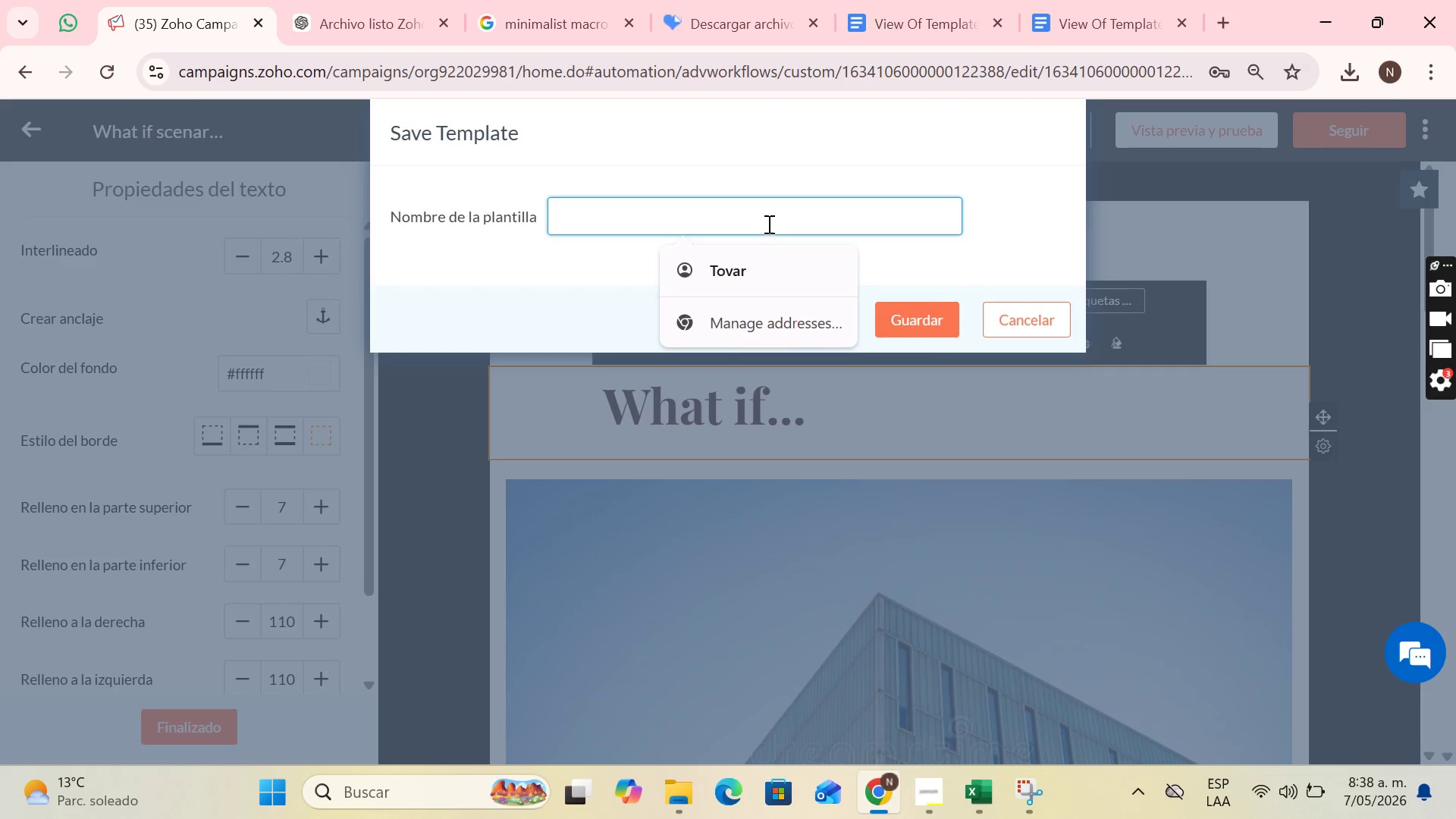 
type(pea)
 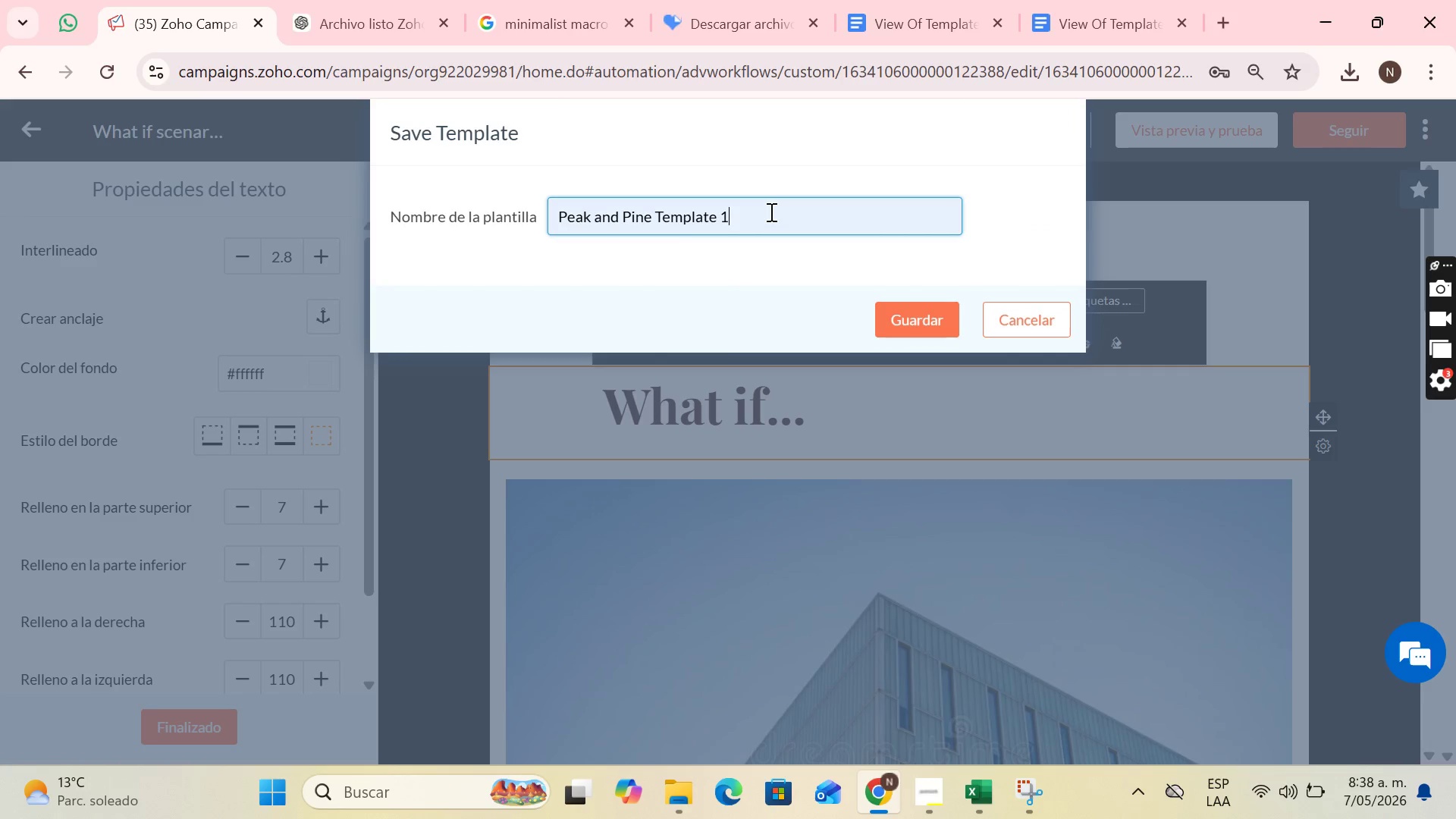 
key(Backspace)
 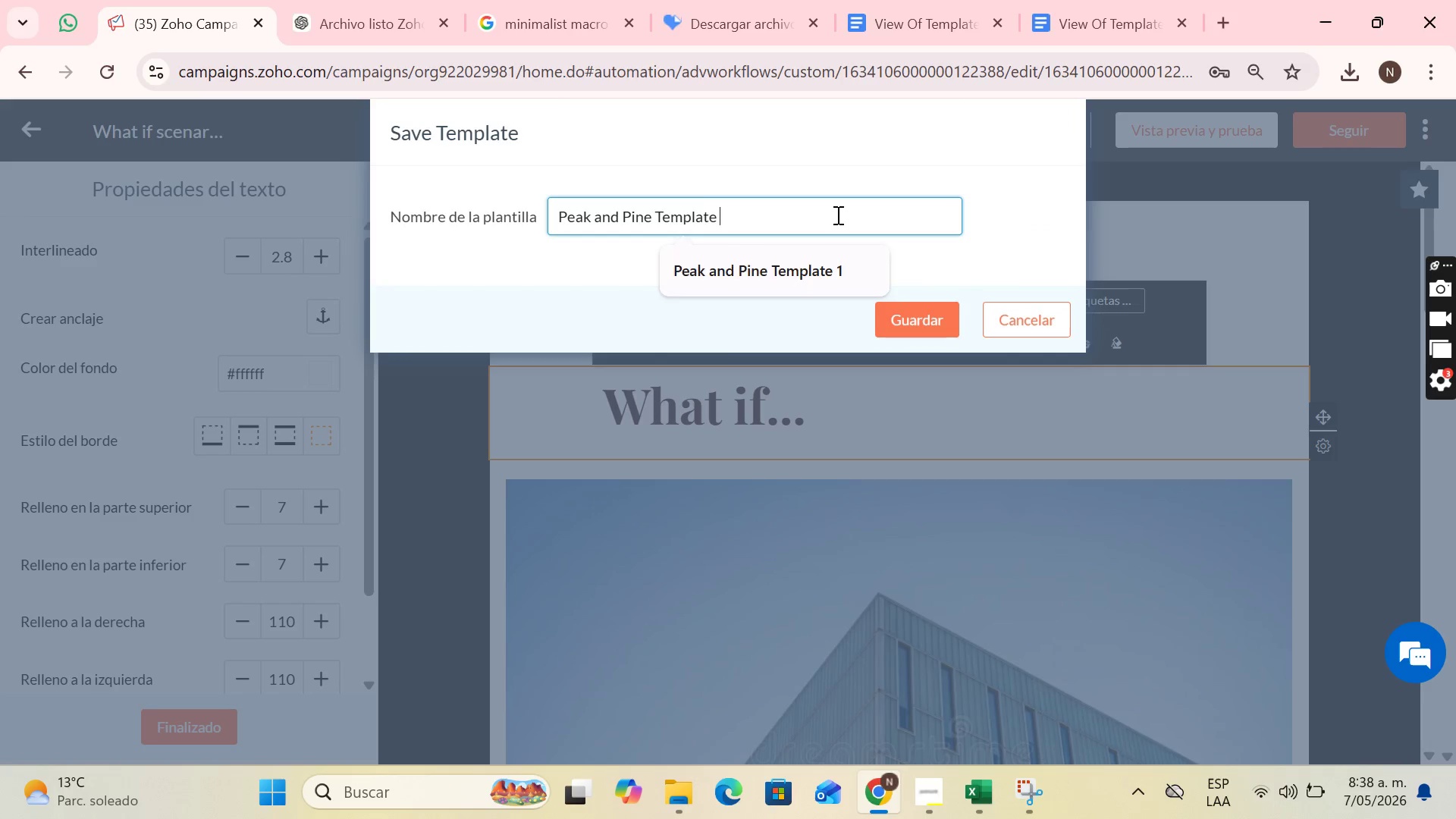 
key(2)
 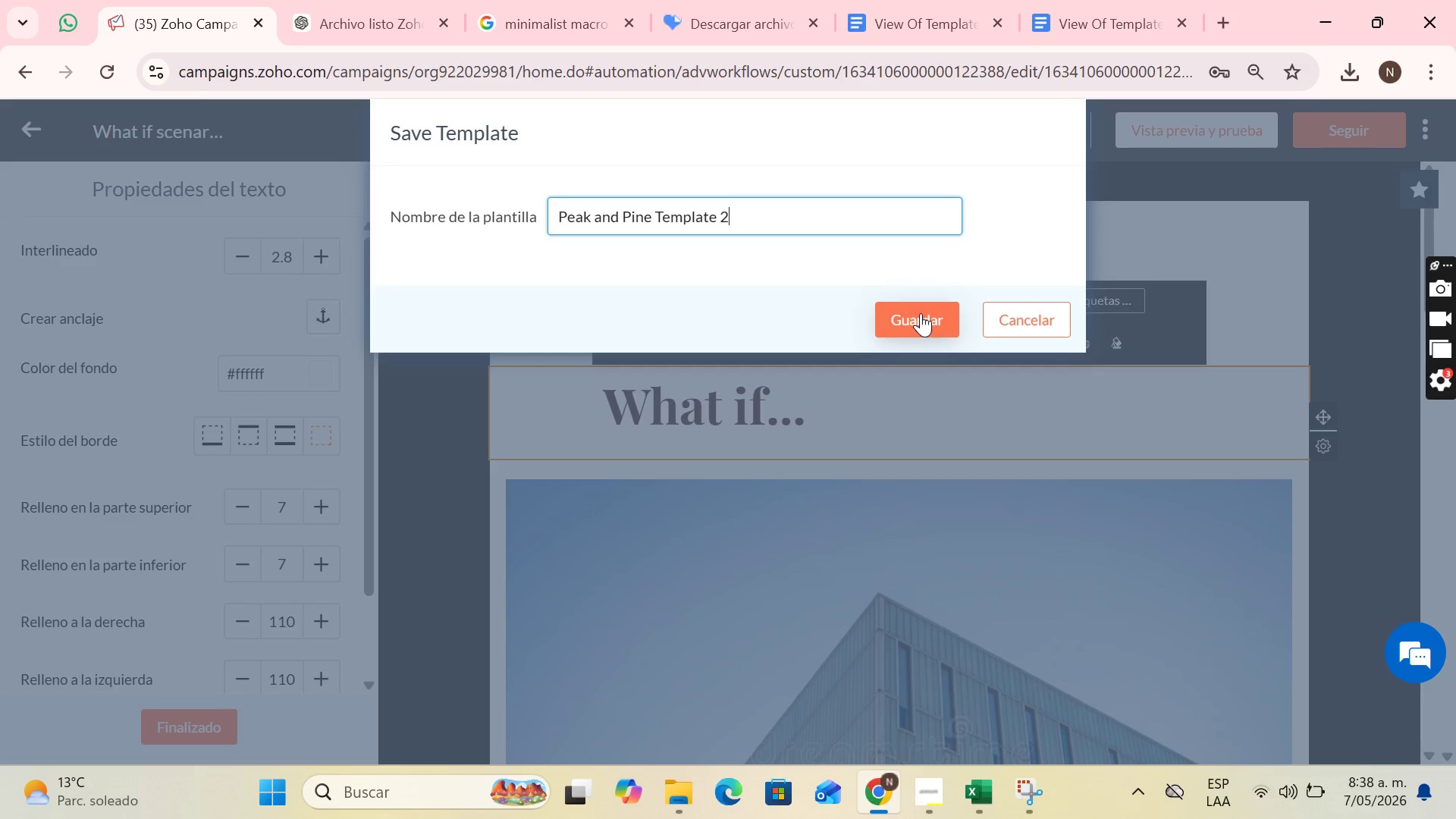 
left_click([921, 313])
 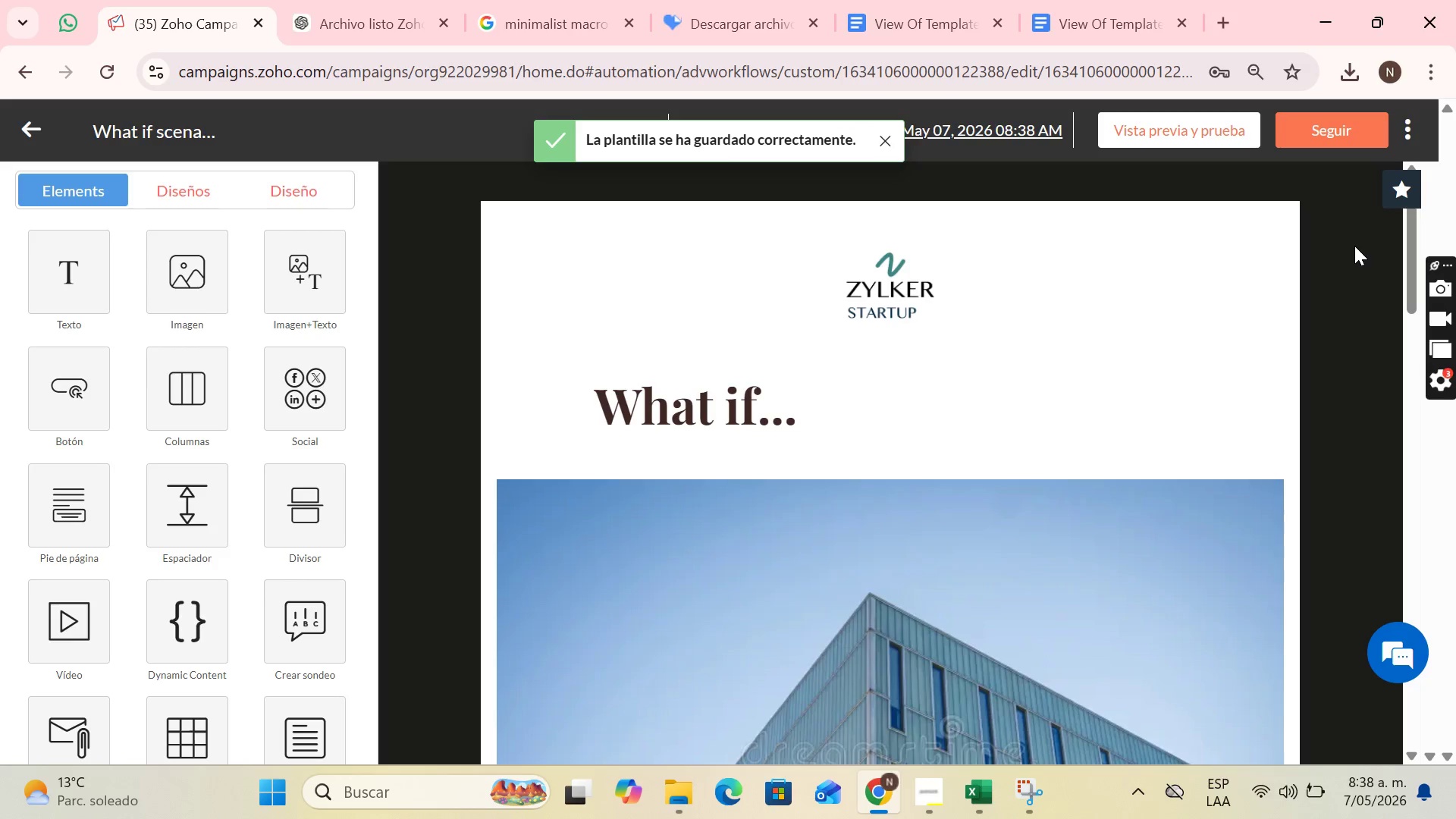 
wait(8.49)
 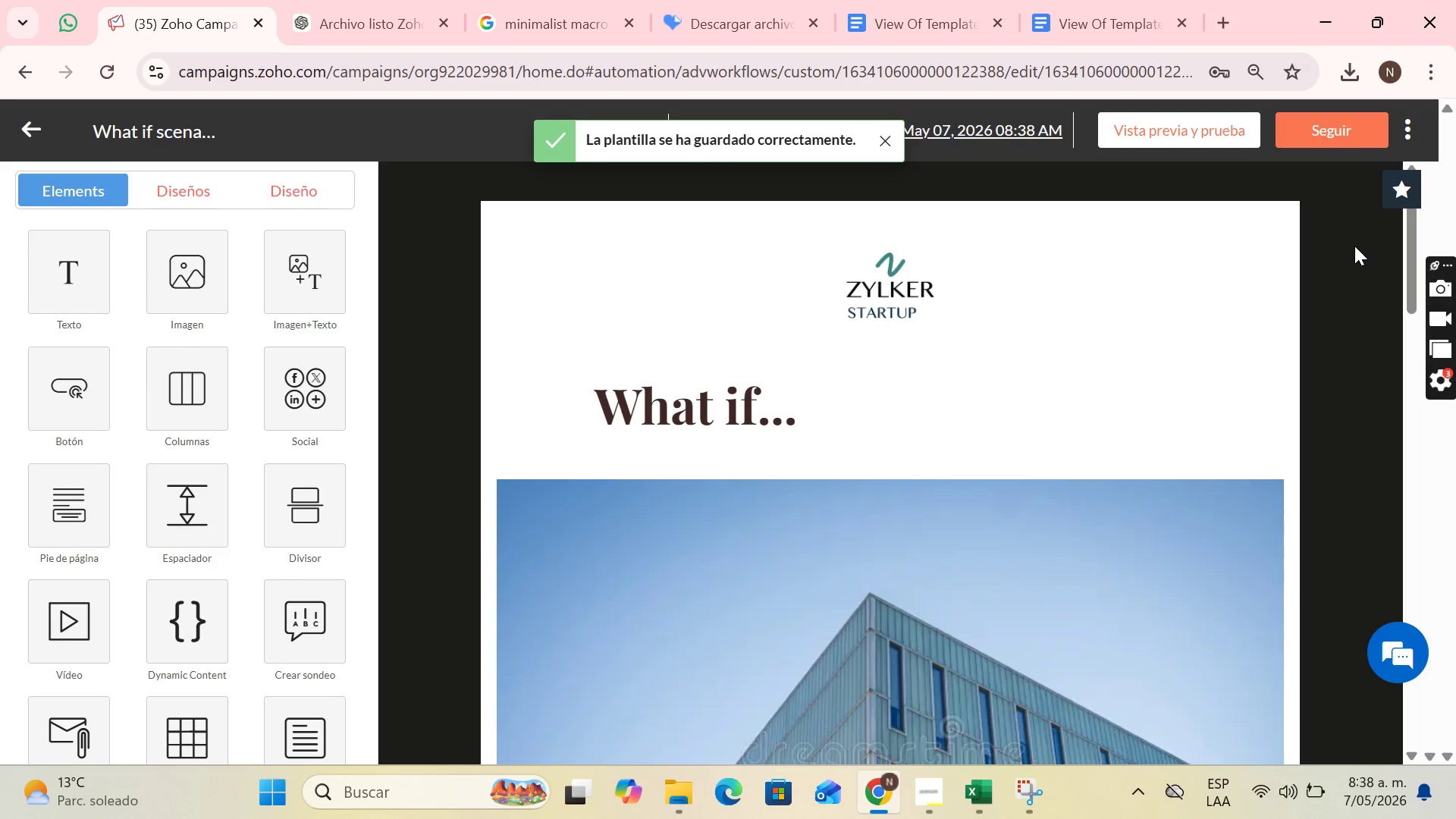 
key(PrintScreen)
 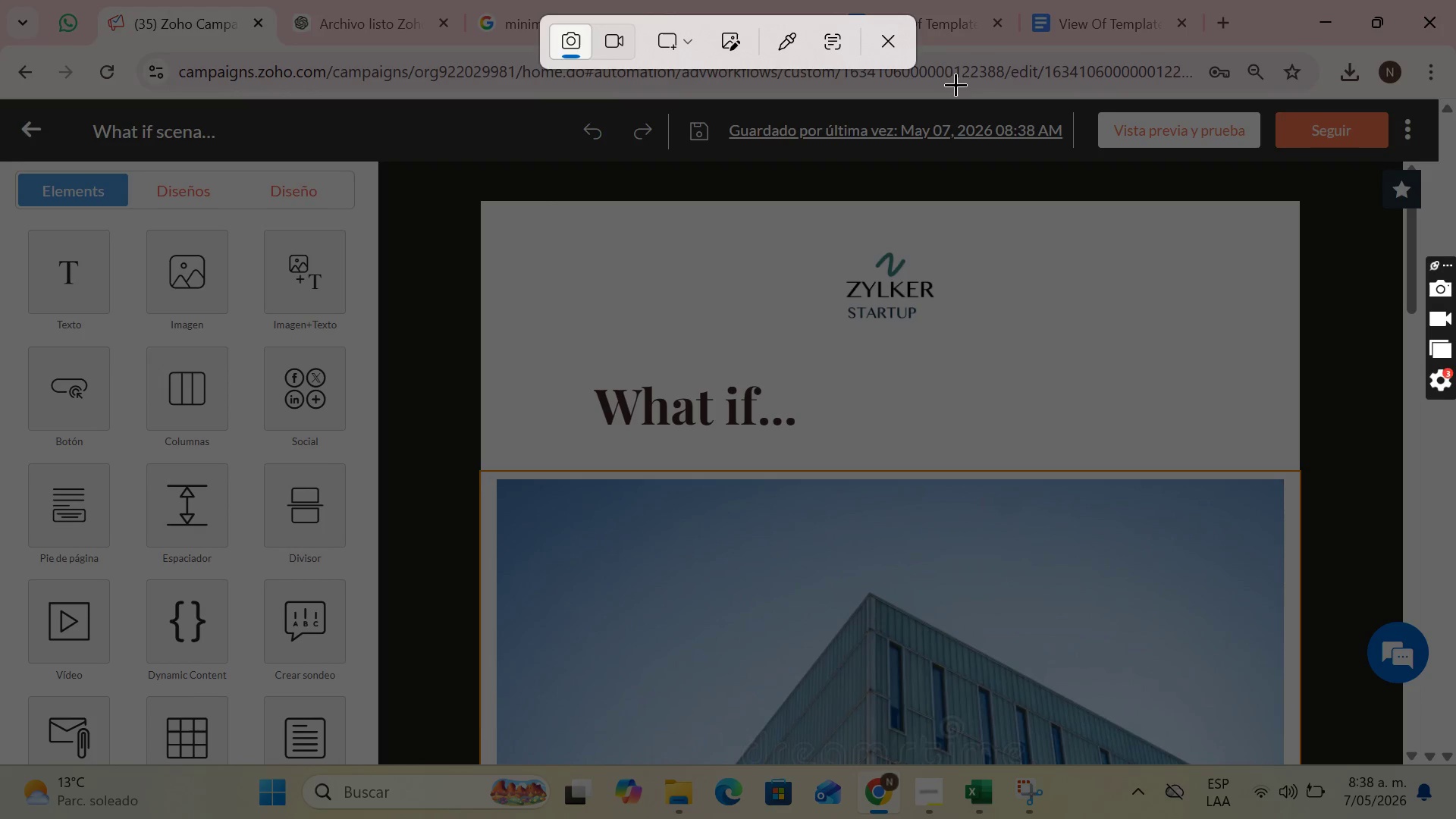 
left_click([880, 34])
 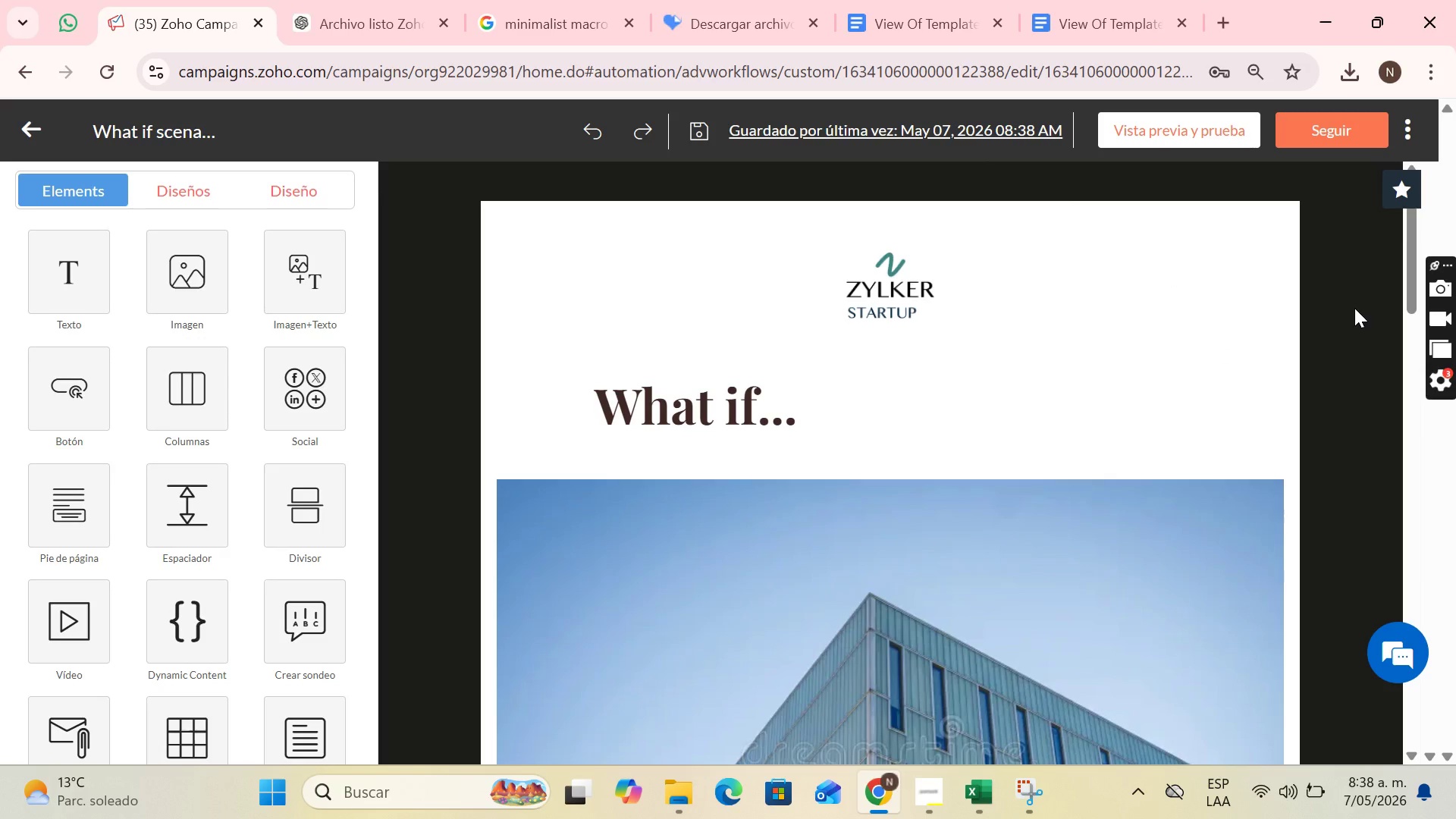 
key(PrintScreen)
 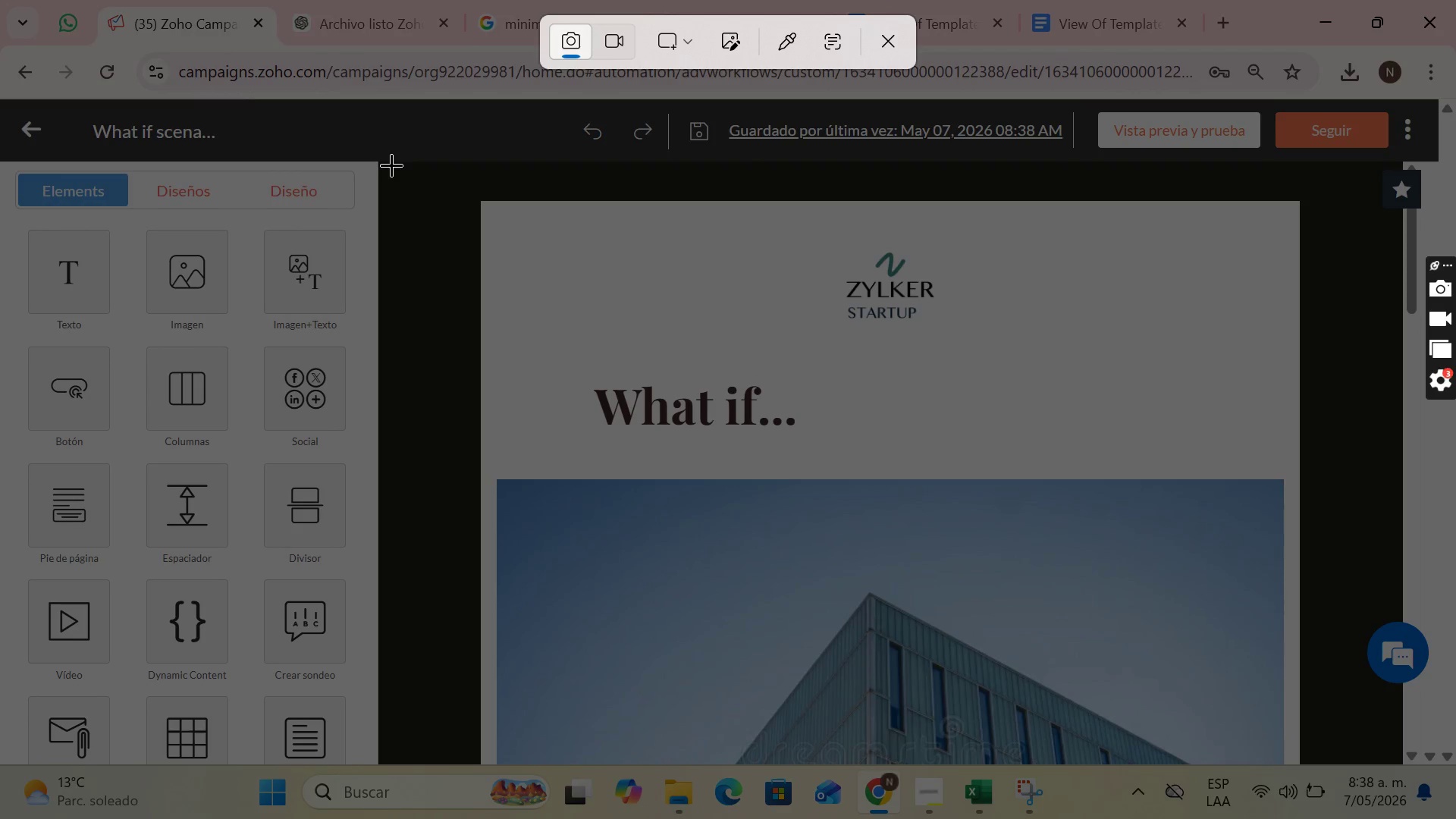 
left_click_drag(start_coordinate=[384, 161], to_coordinate=[1360, 761])
 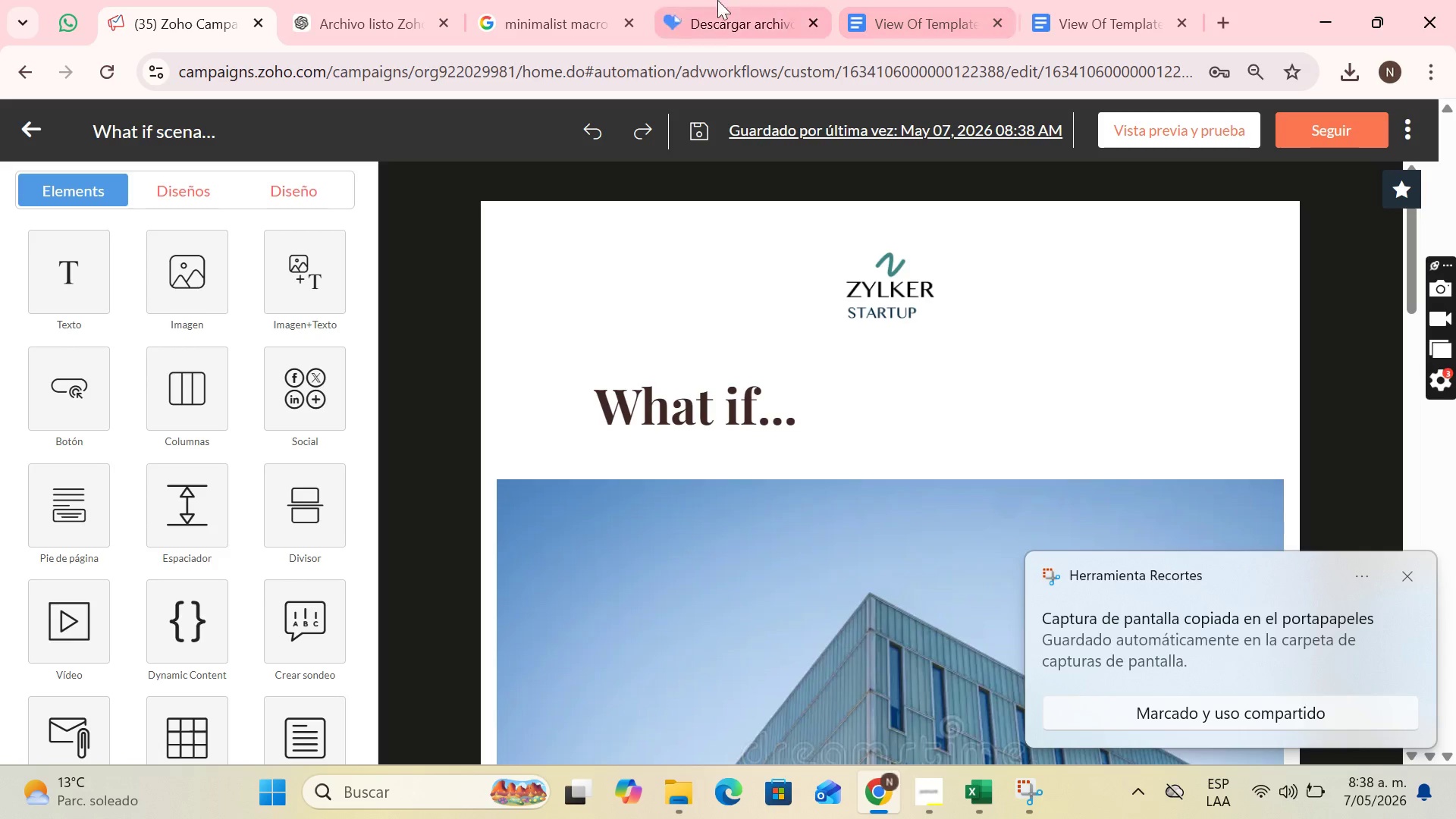 
left_click([965, 0])
 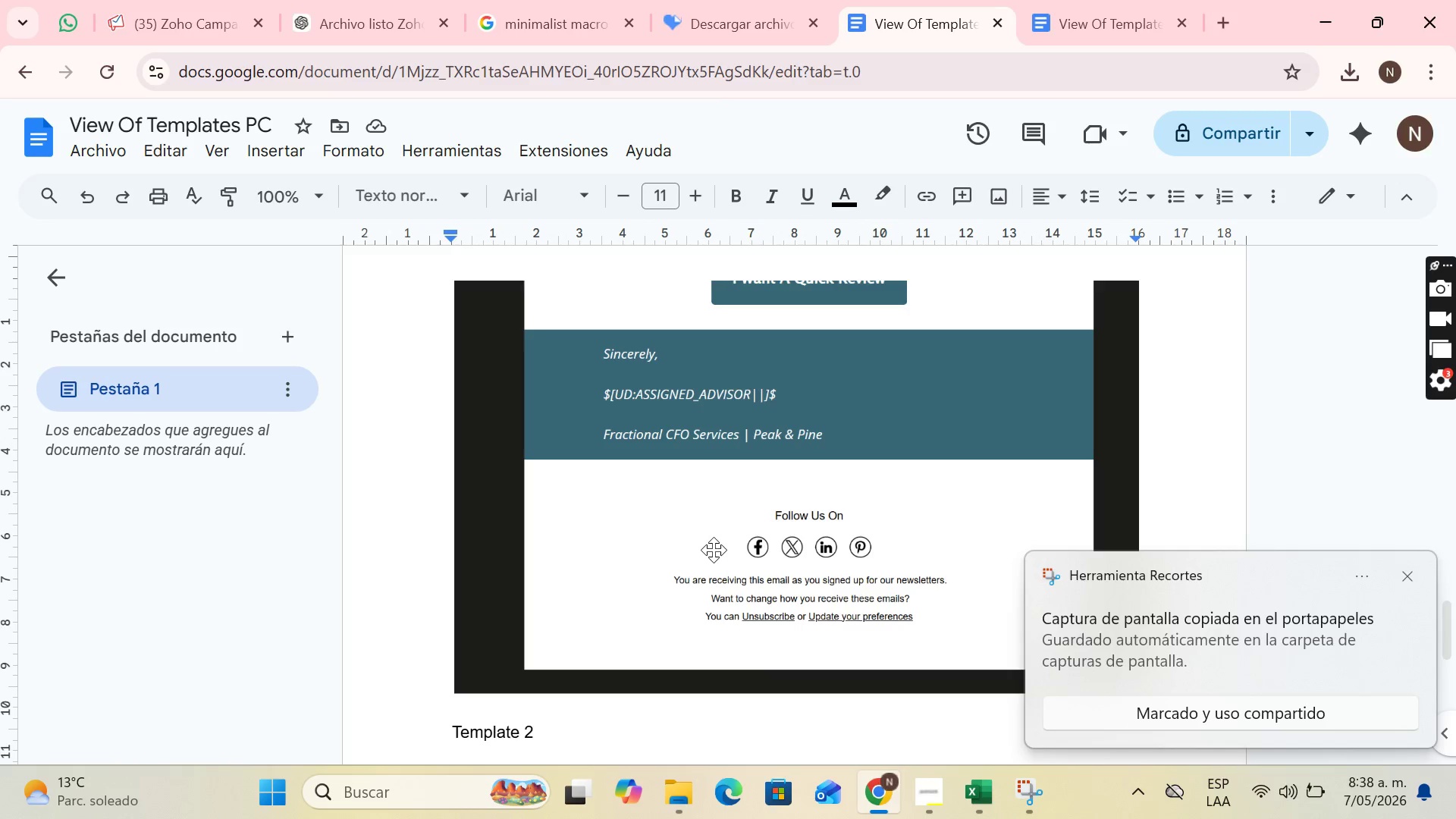 
key(Enter)
 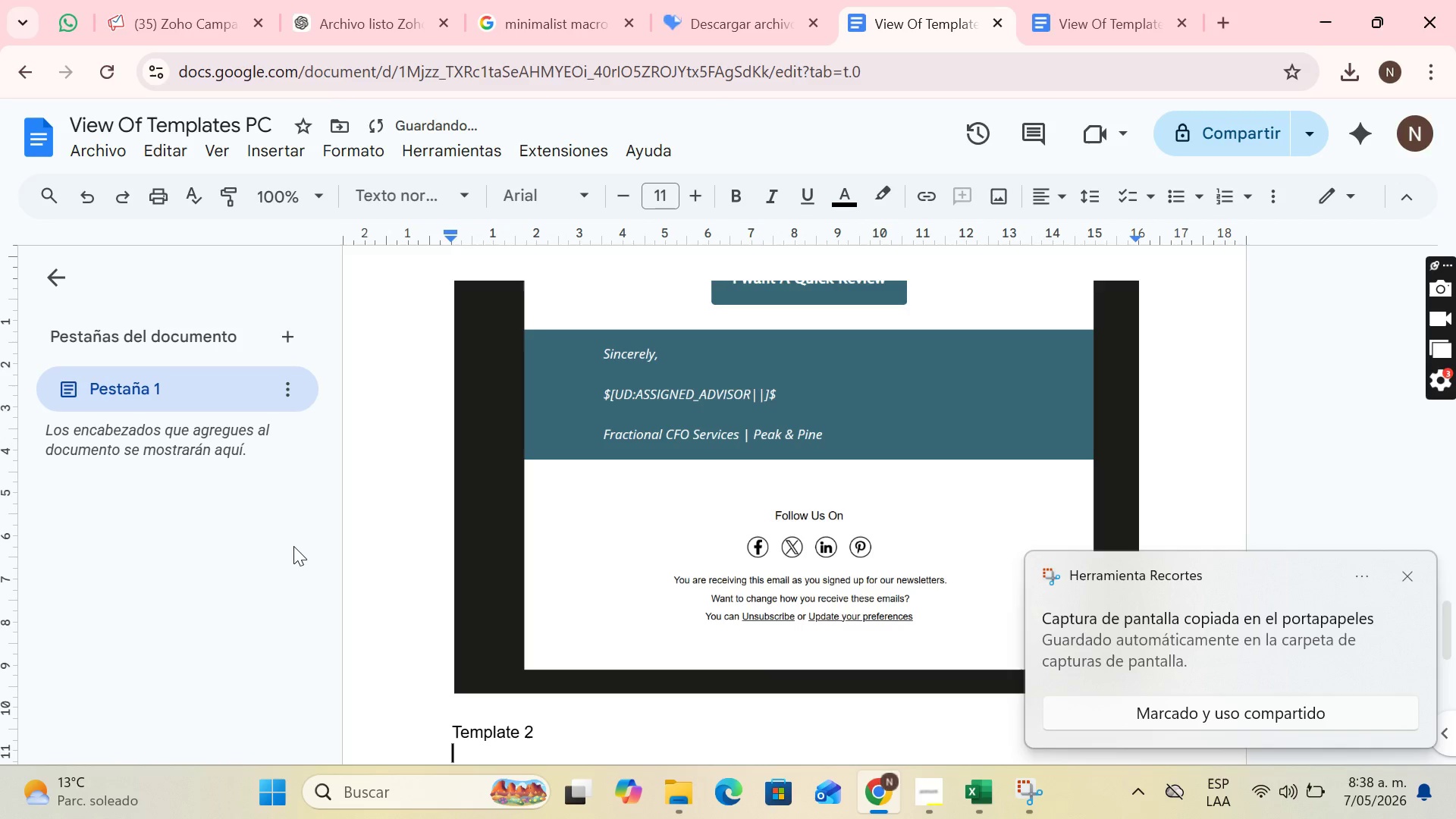 
key(Control+V)
 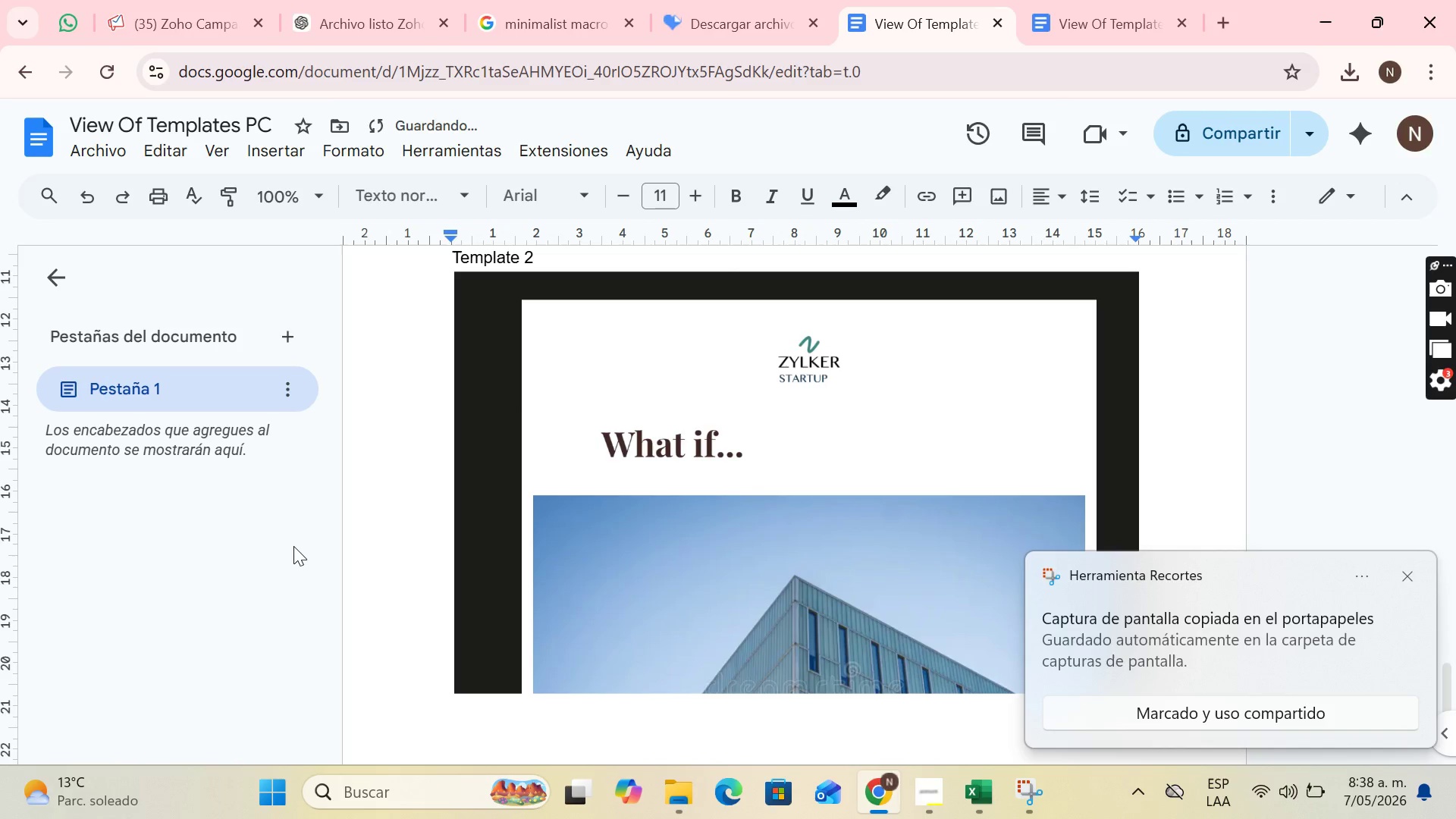 
key(Enter)
 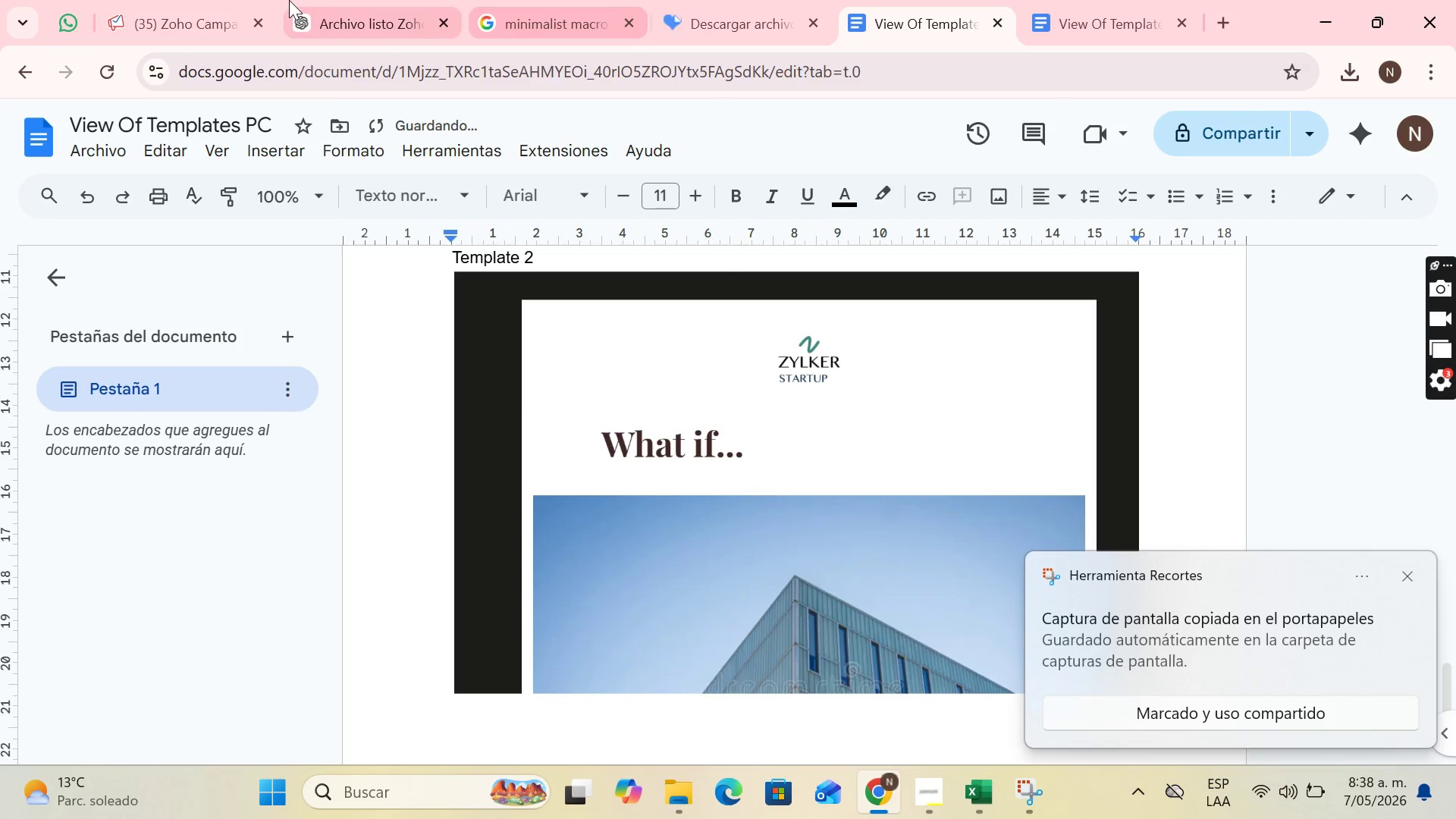 
left_click([166, 0])
 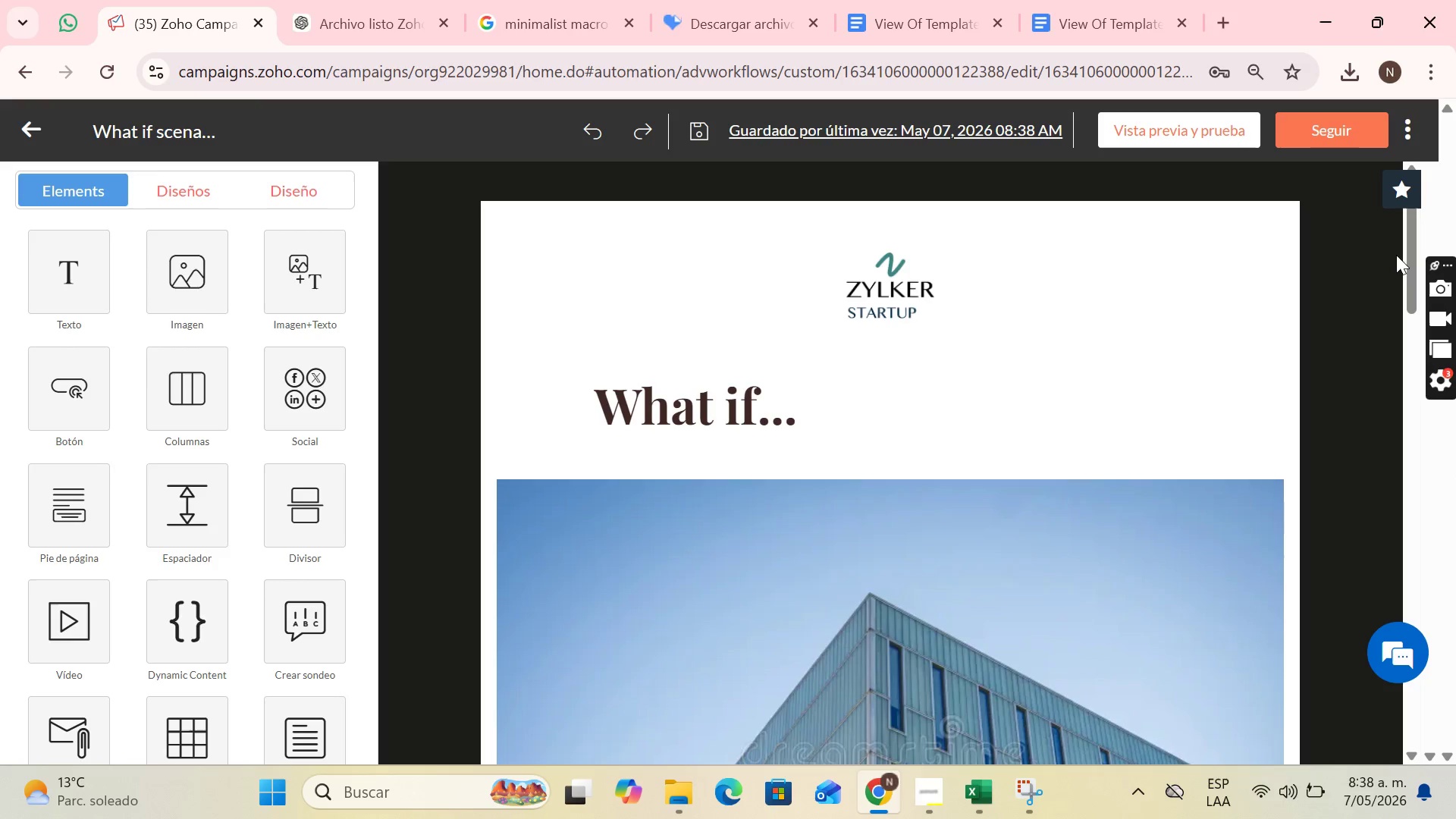 
left_click_drag(start_coordinate=[1404, 253], to_coordinate=[1455, 391])
 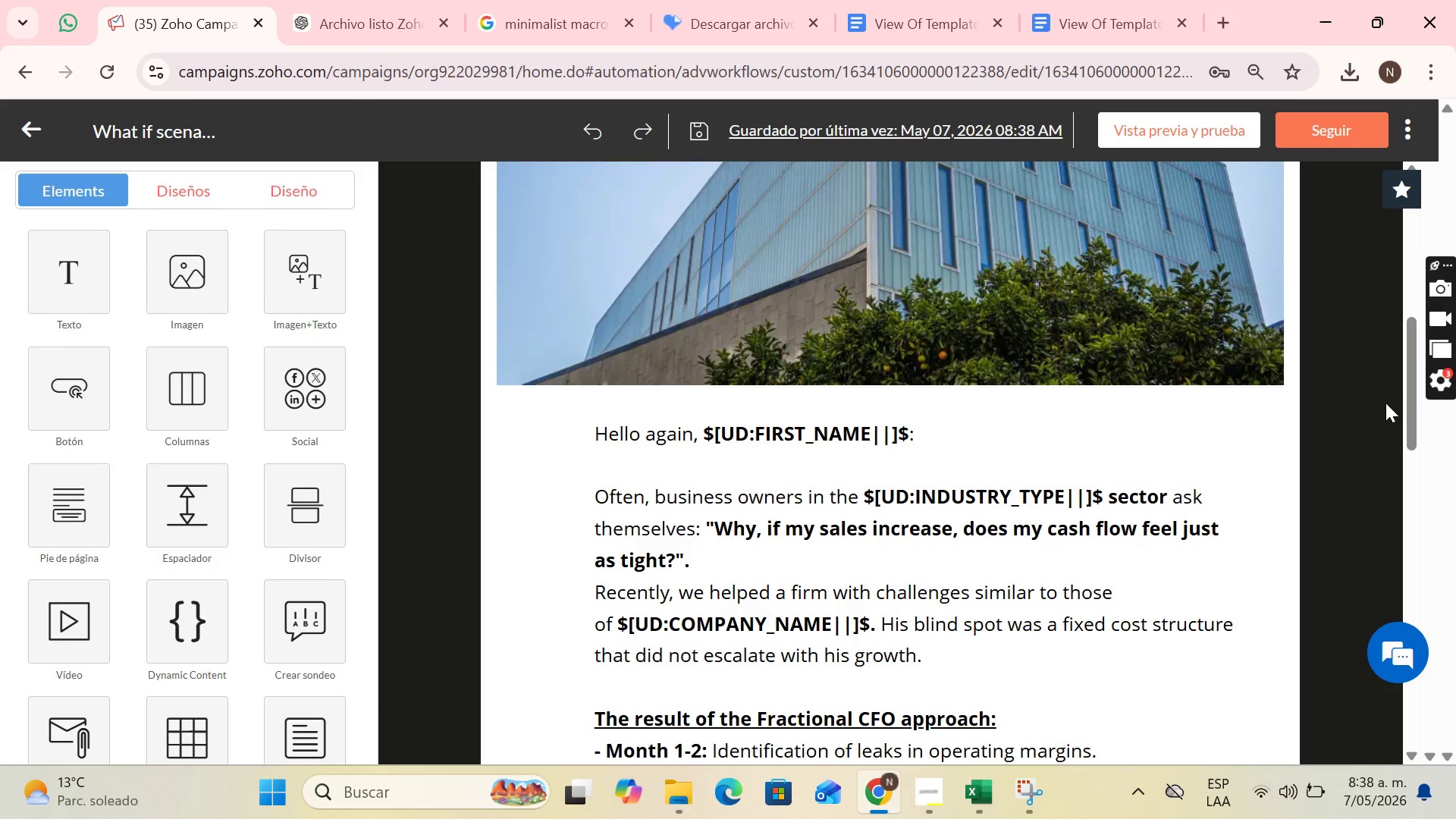 
key(PrintScreen)
 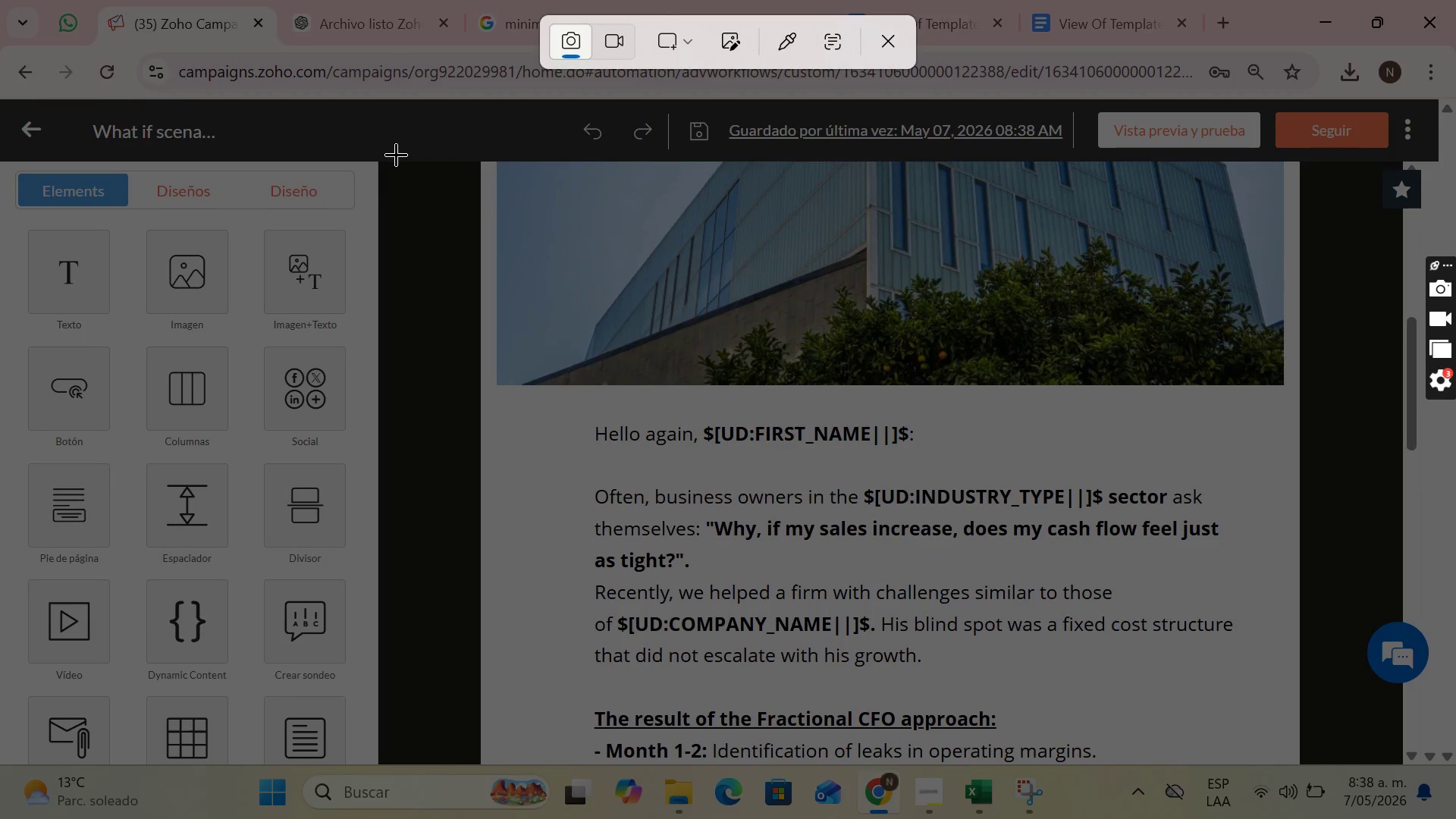 
left_click_drag(start_coordinate=[381, 163], to_coordinate=[1363, 761])
 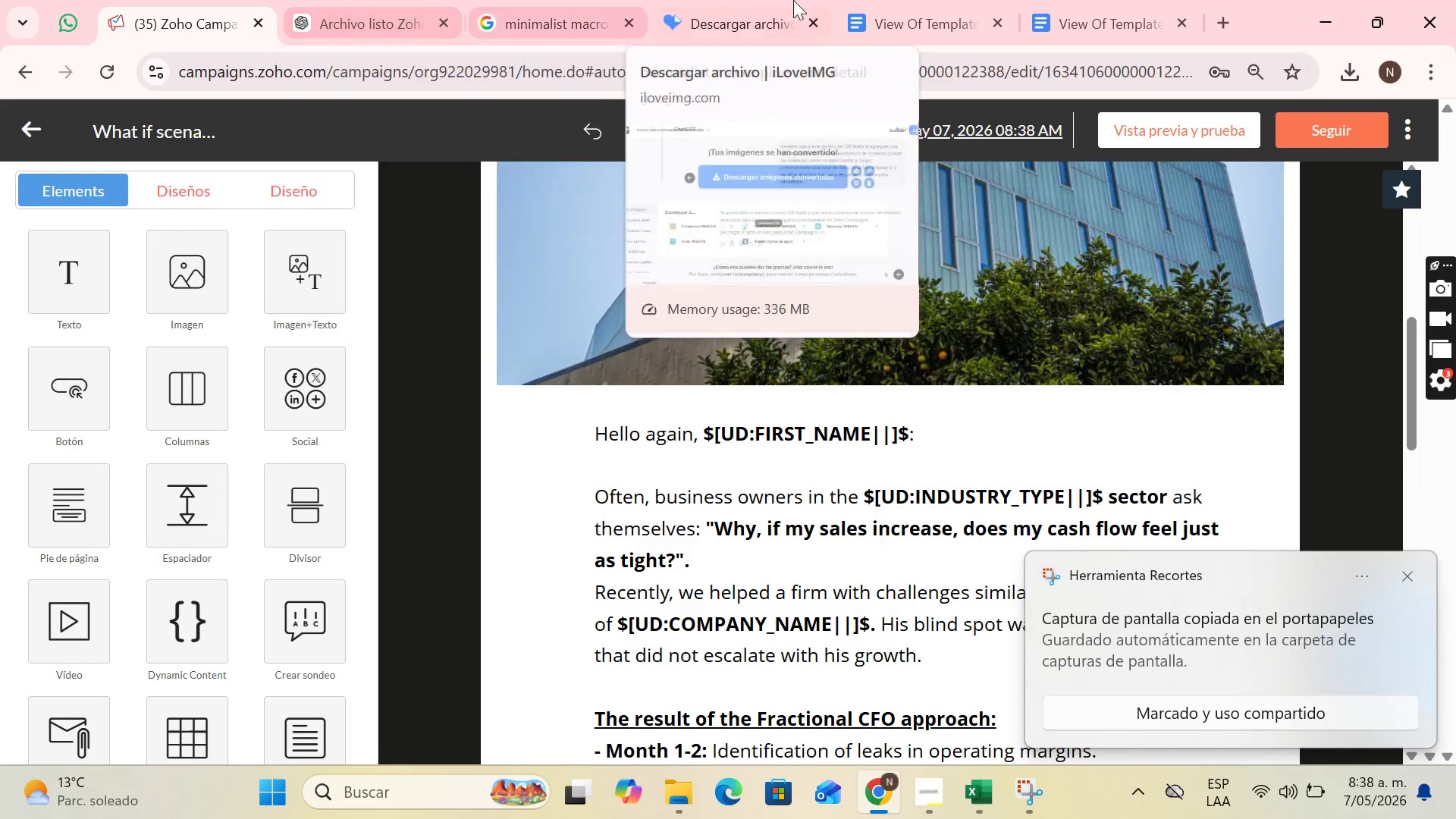 
left_click([1124, 0])
 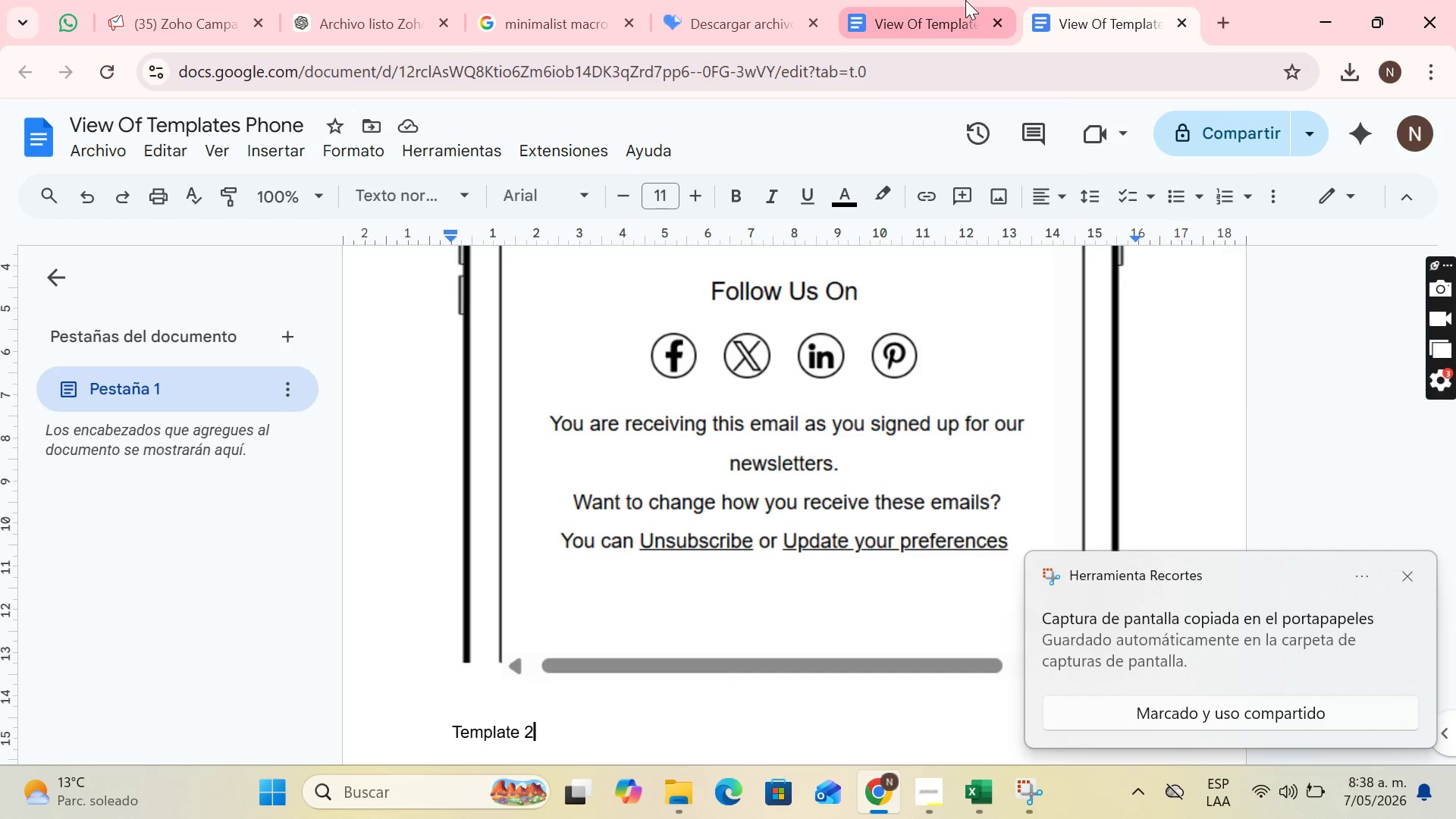 
left_click([959, 0])
 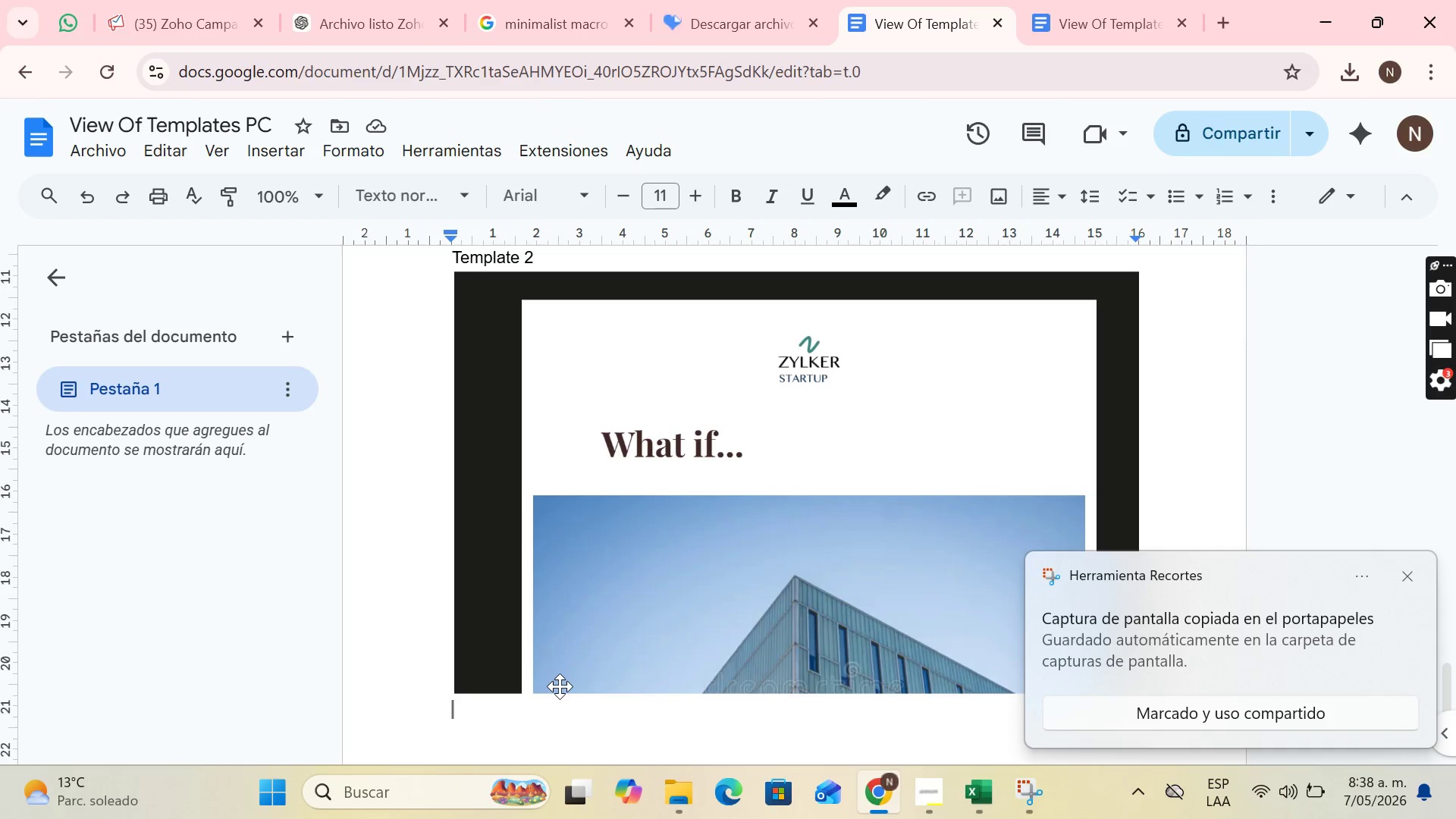 
key(Control+V)
 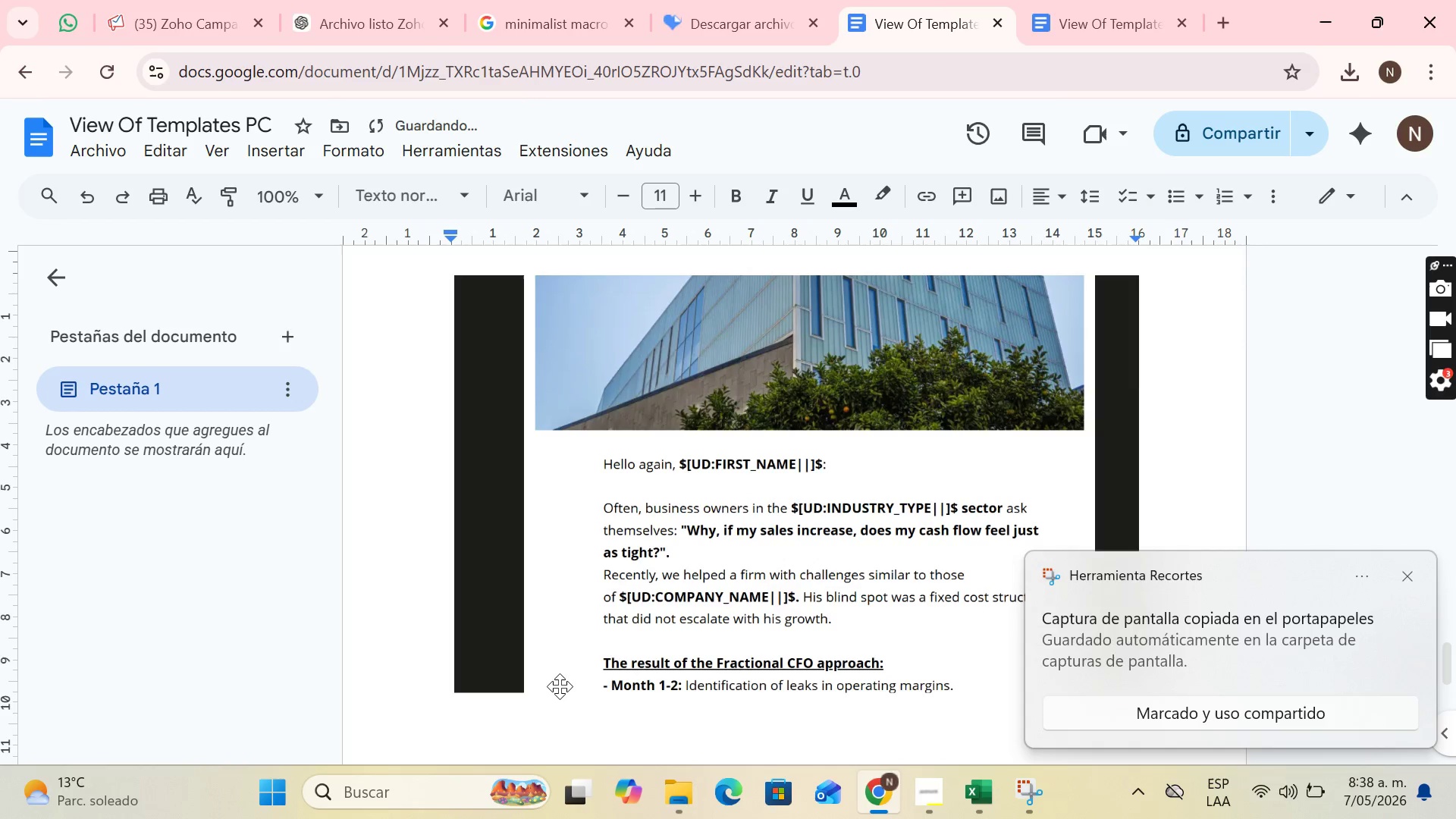 
key(Enter)
 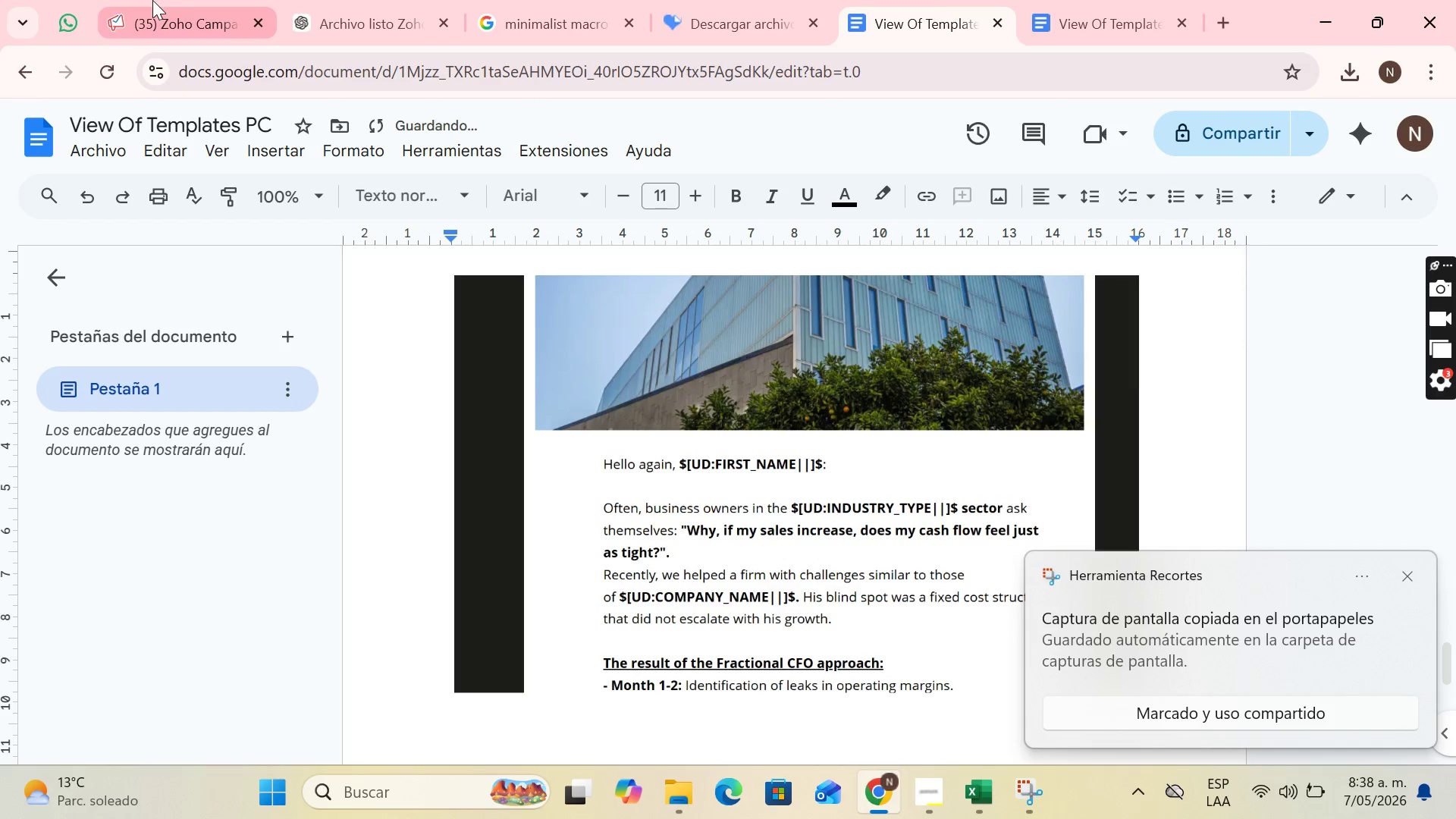 
left_click([190, 0])
 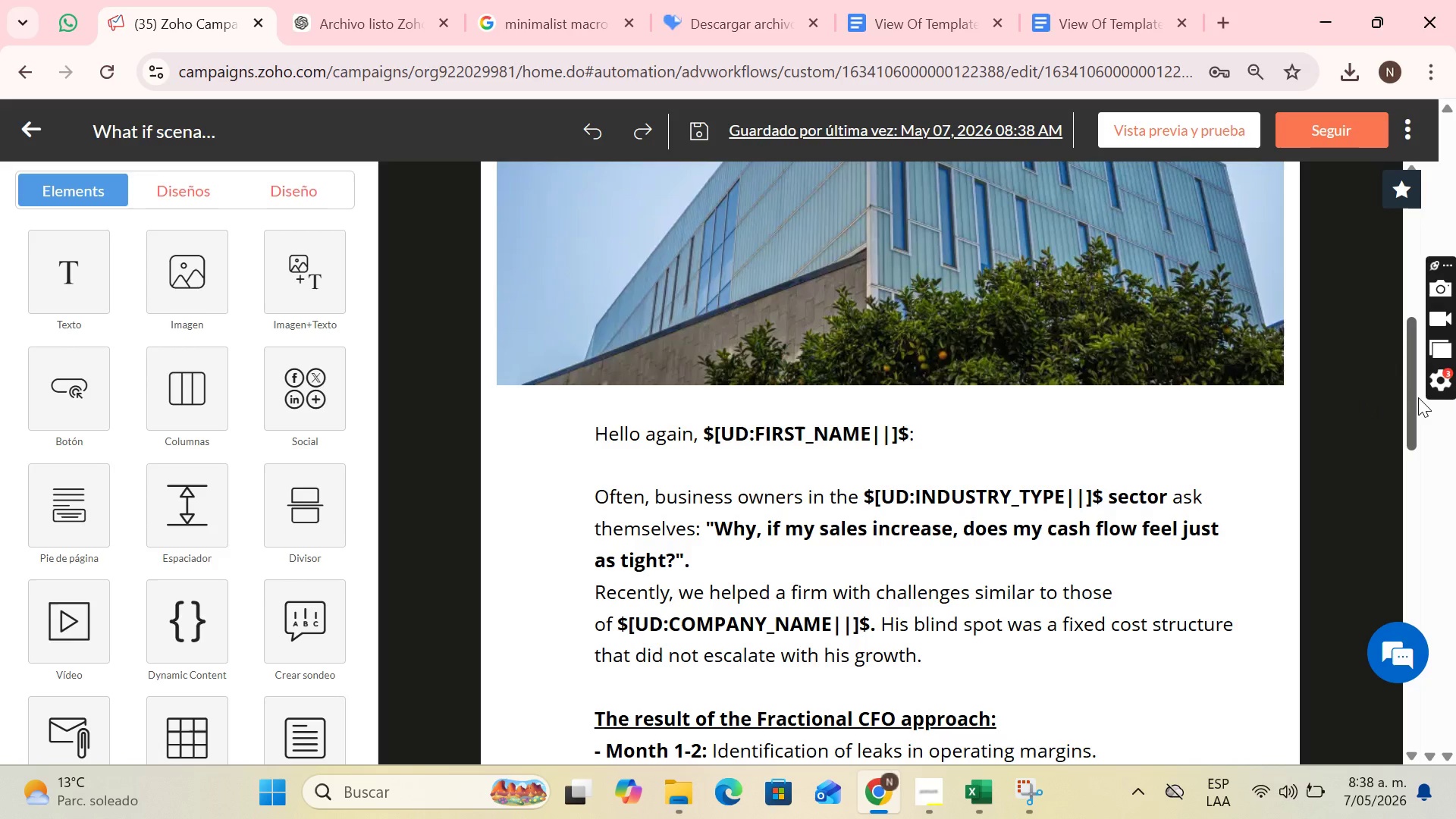 
left_click_drag(start_coordinate=[1417, 397], to_coordinate=[1444, 534])
 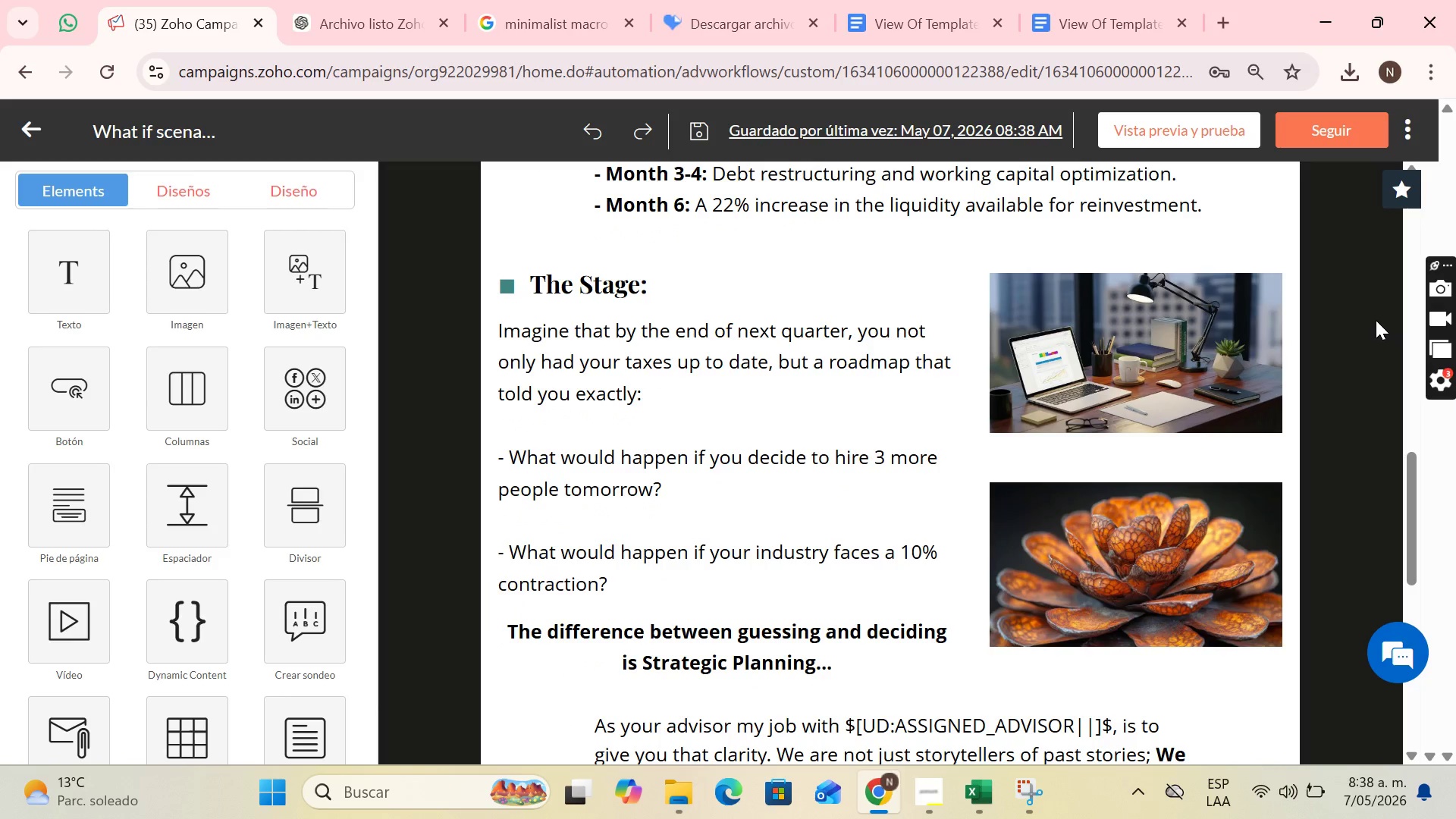 
key(PrintScreen)
 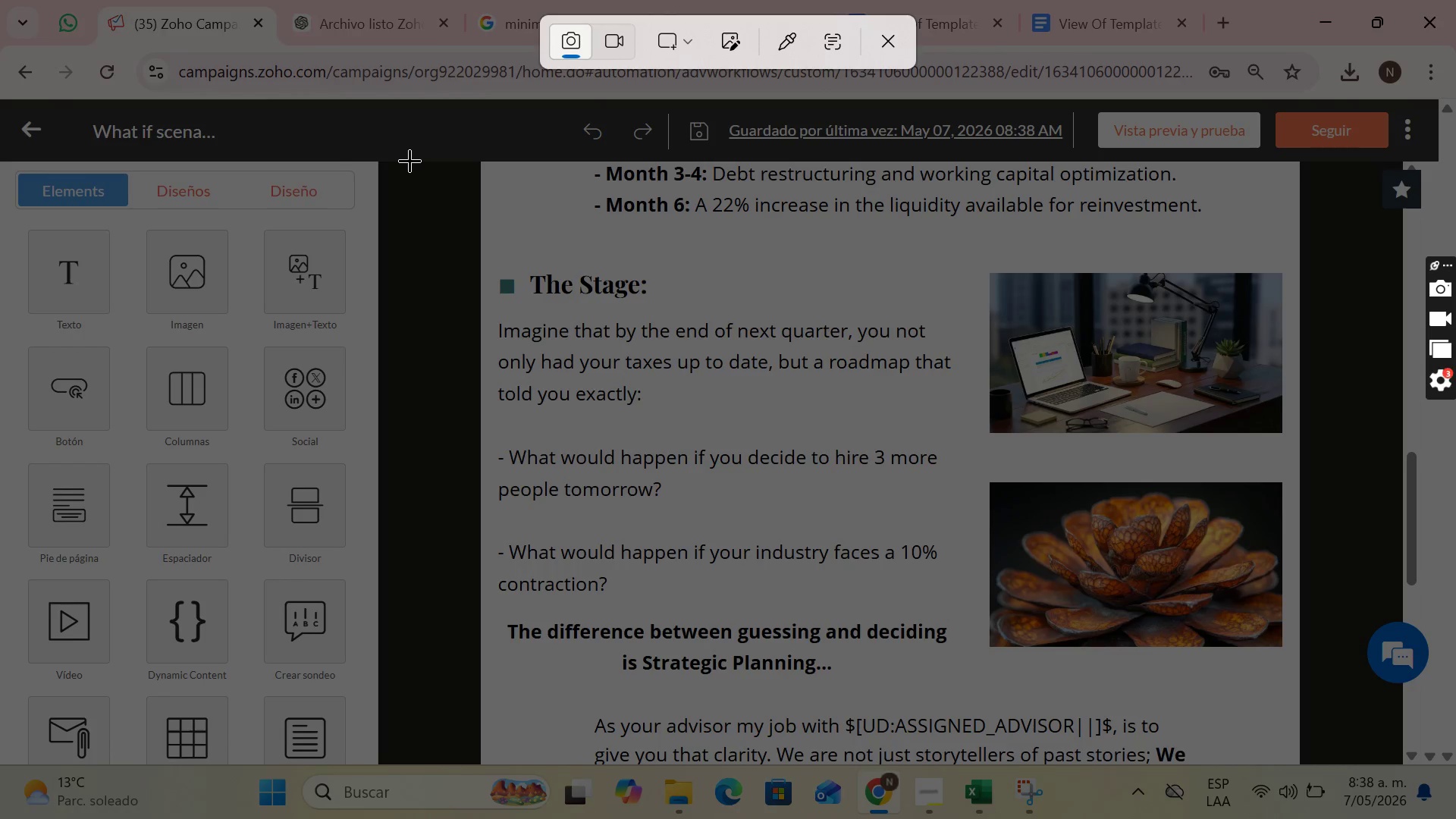 
left_click_drag(start_coordinate=[380, 162], to_coordinate=[1361, 763])
 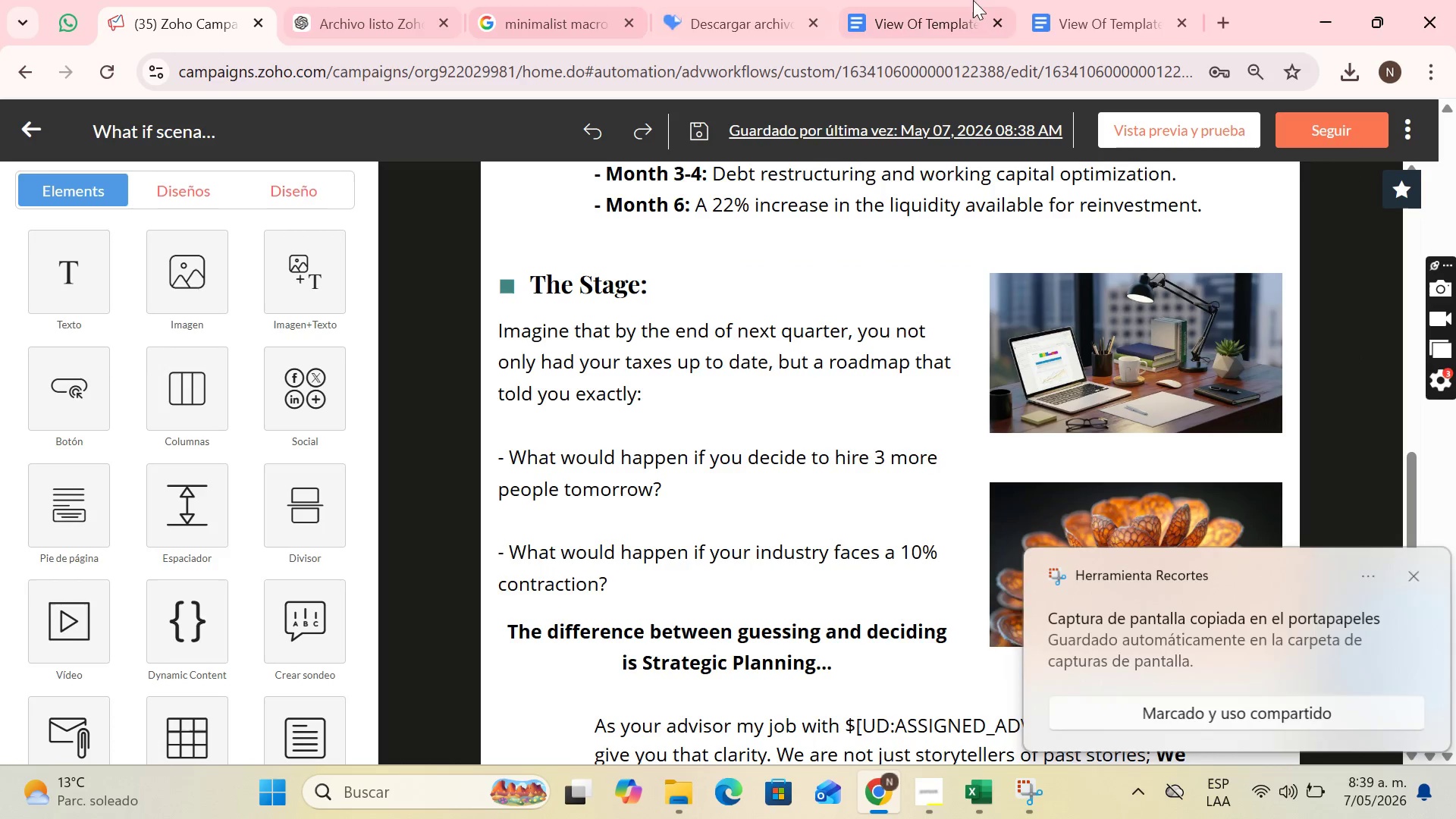 
left_click([1071, 0])
 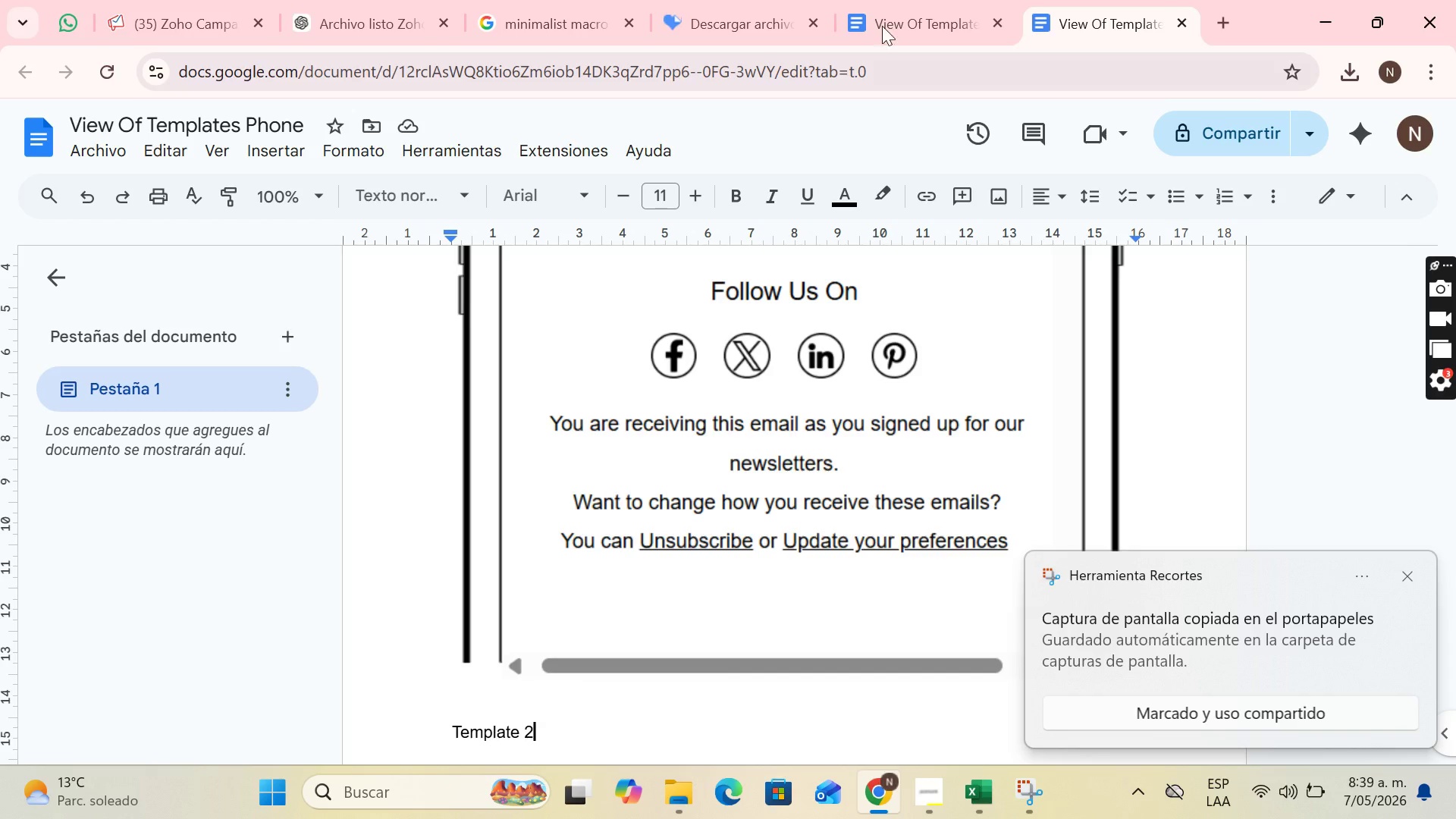 
left_click([896, 0])
 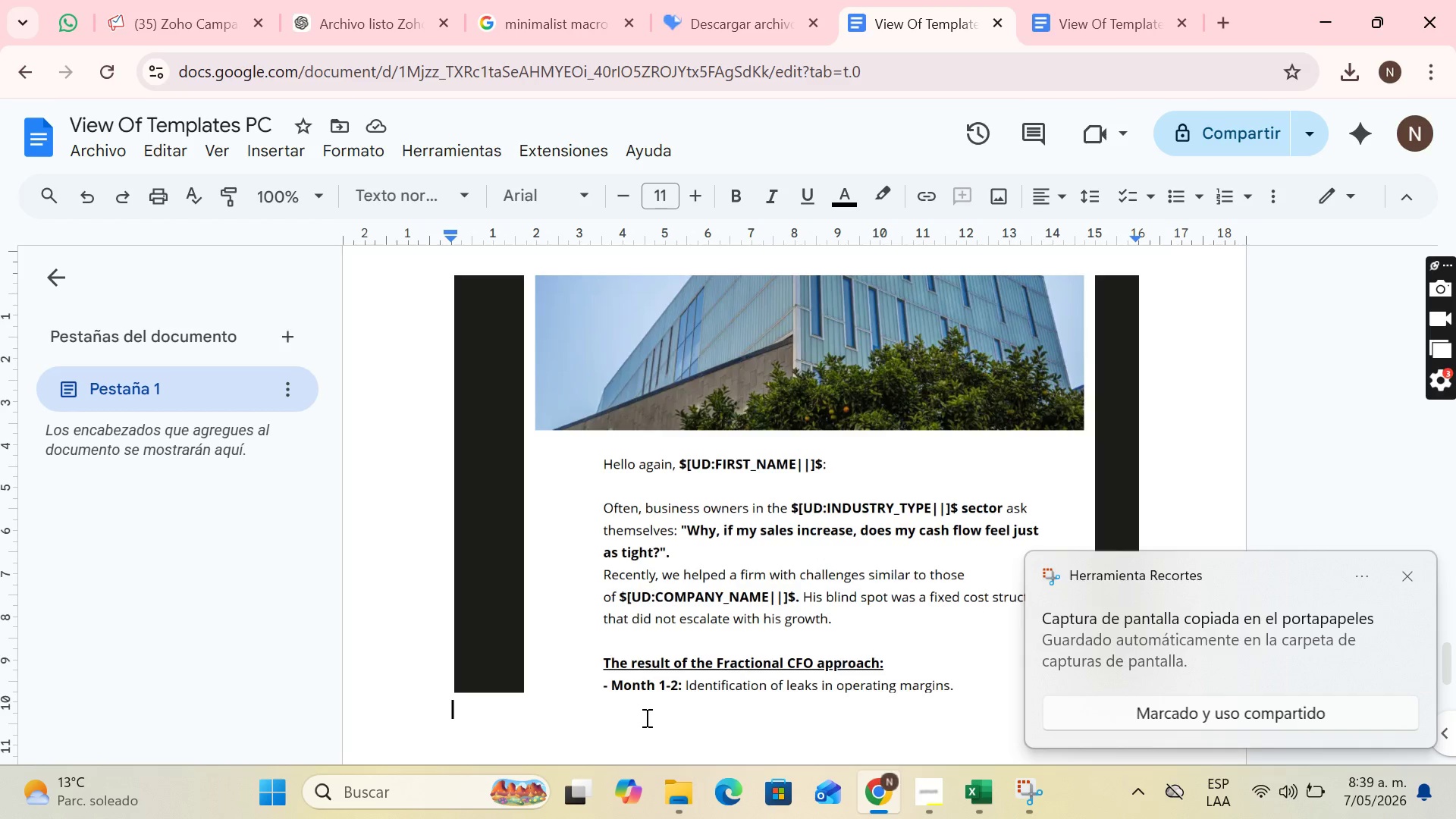 
key(Control+V)
 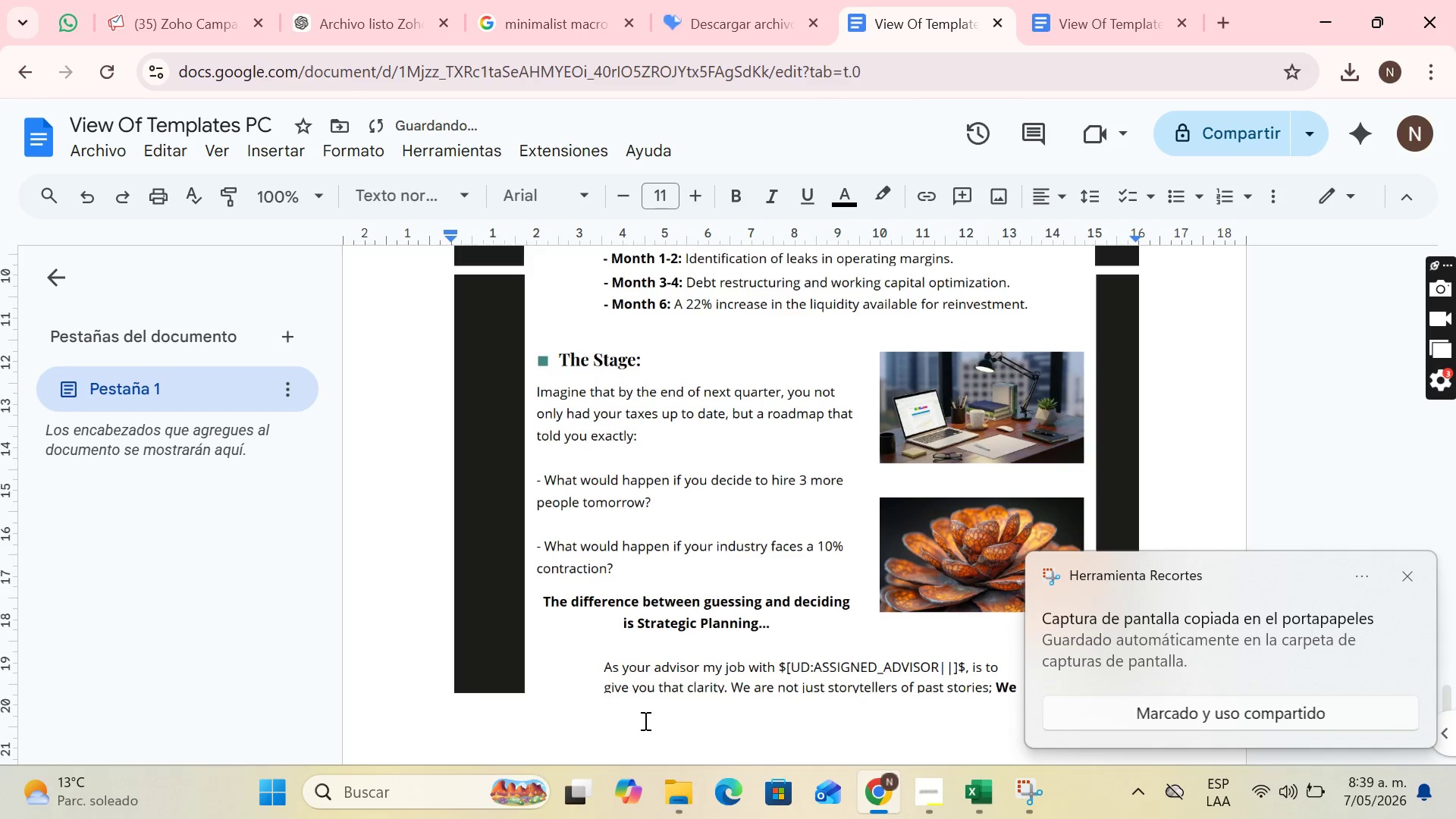 
key(Enter)
 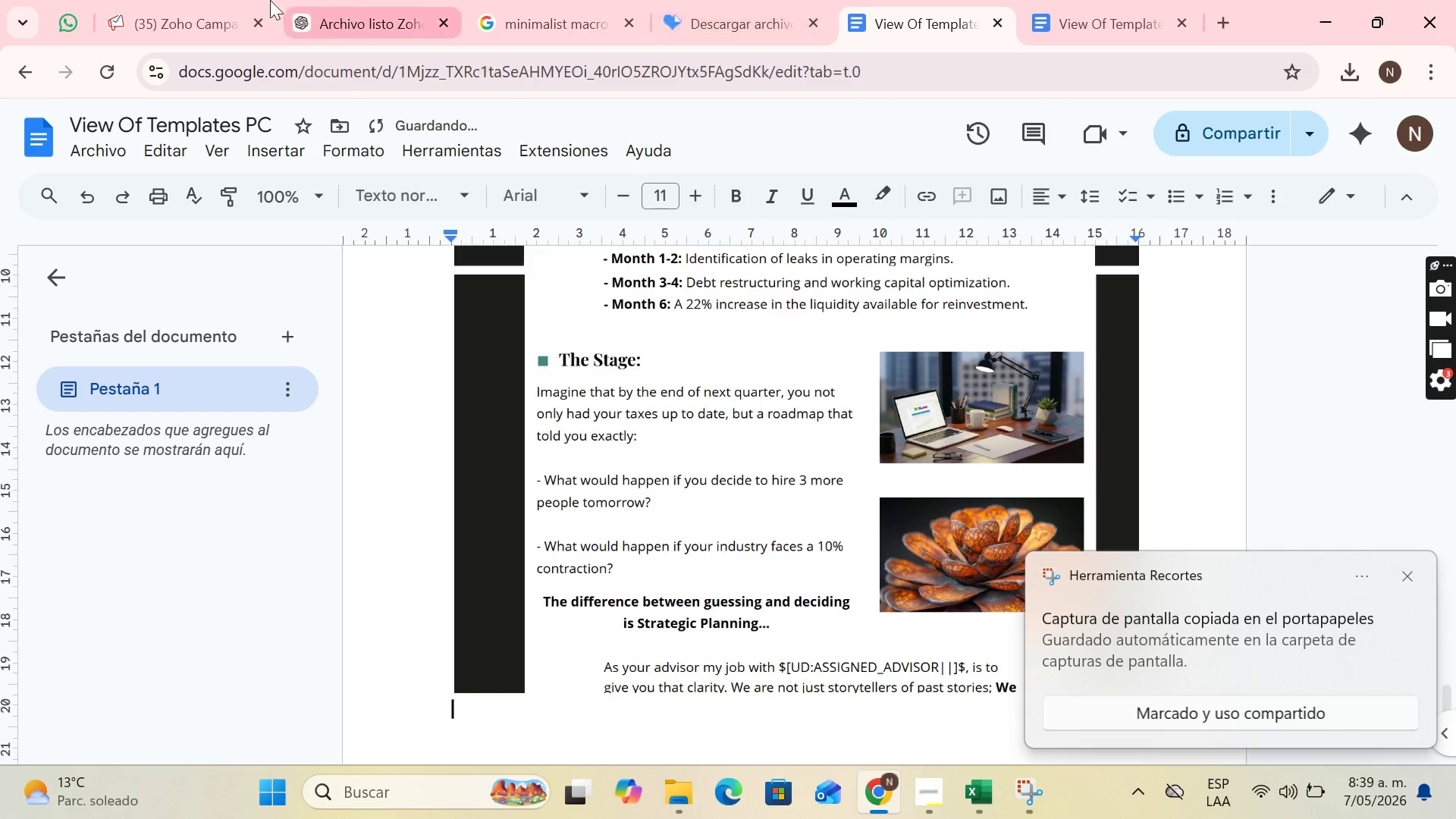 
left_click([237, 0])
 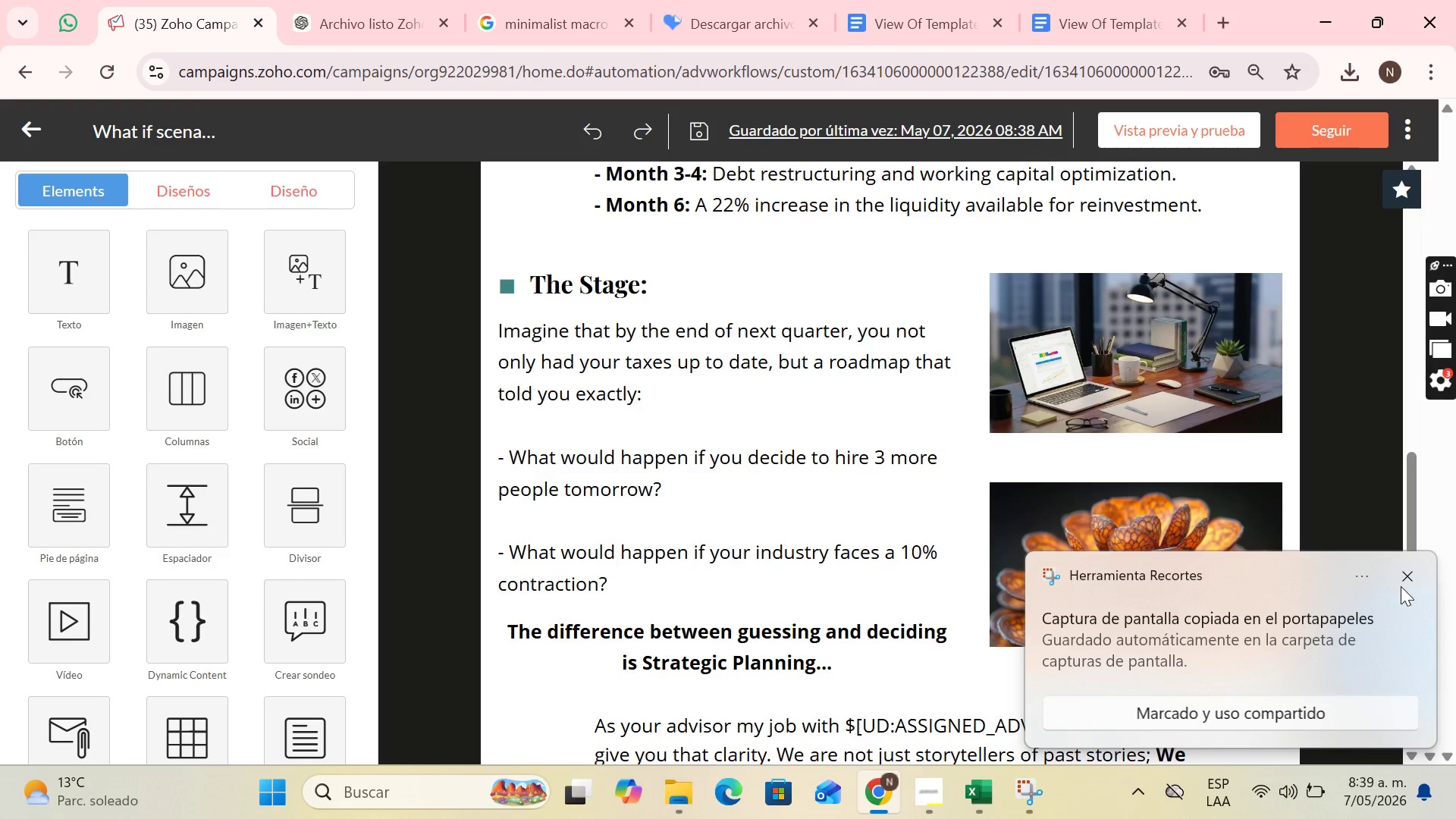 
left_click([1409, 578])
 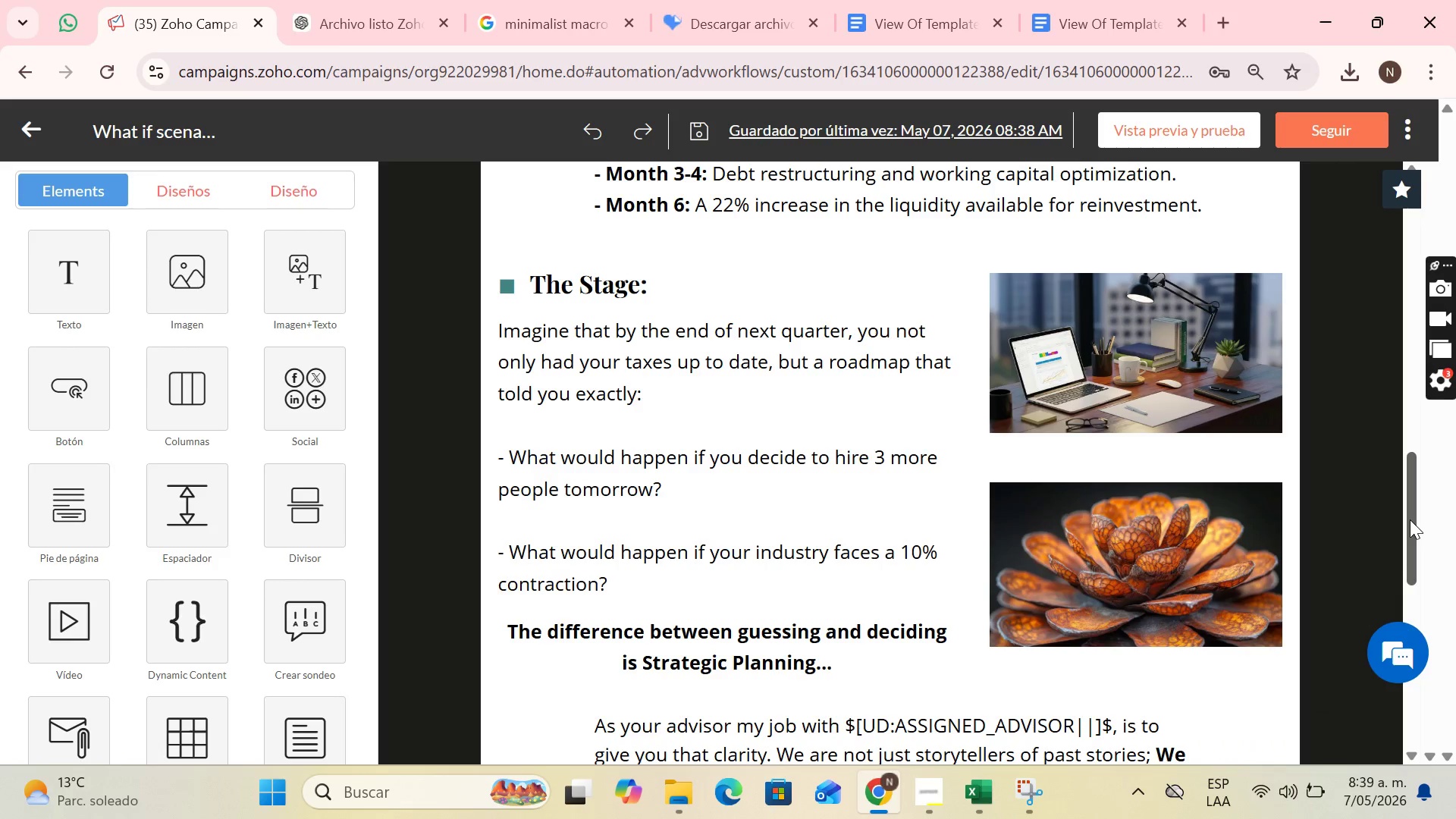 
left_click_drag(start_coordinate=[1405, 519], to_coordinate=[1449, 652])
 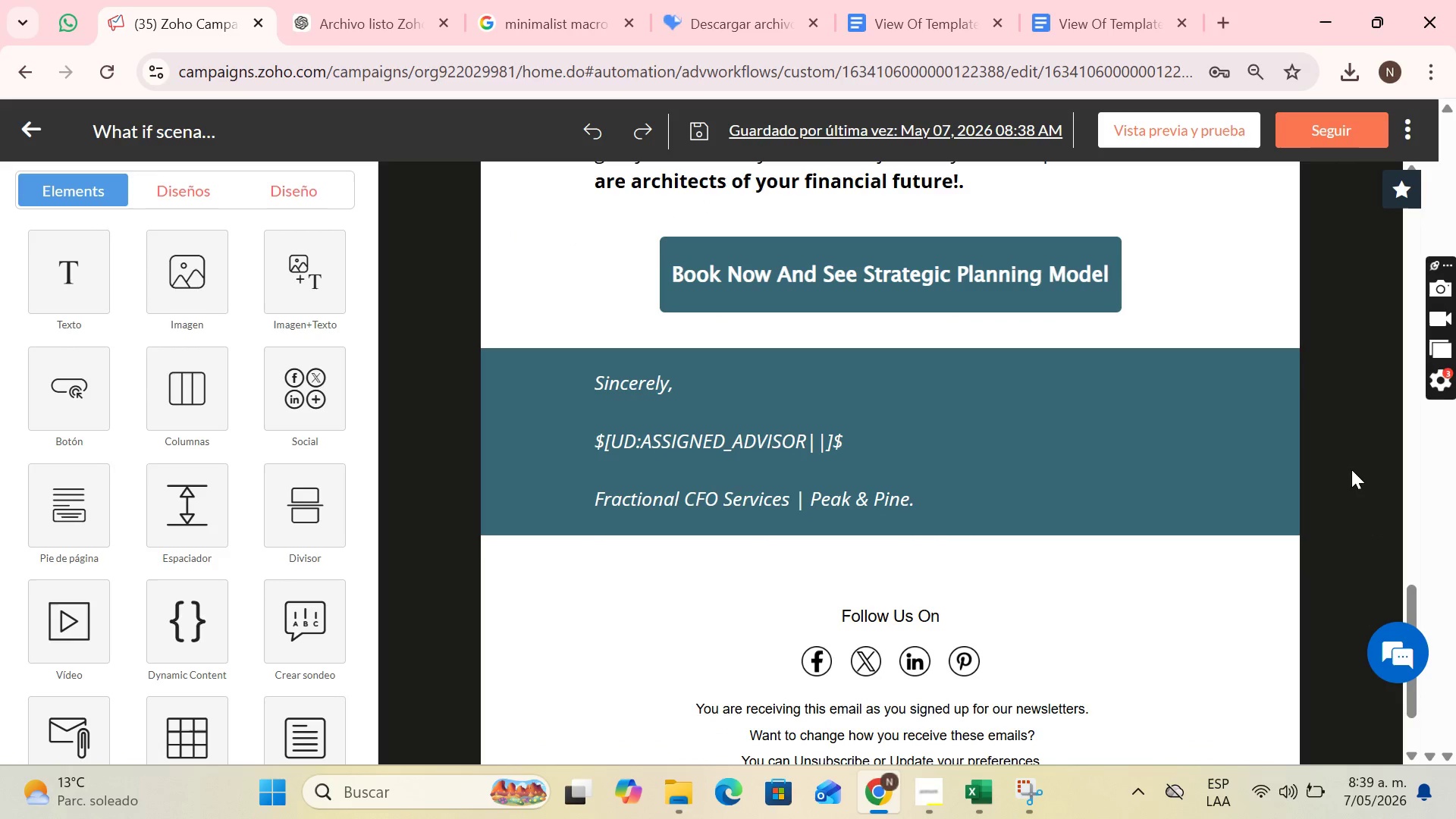 
key(PrintScreen)
 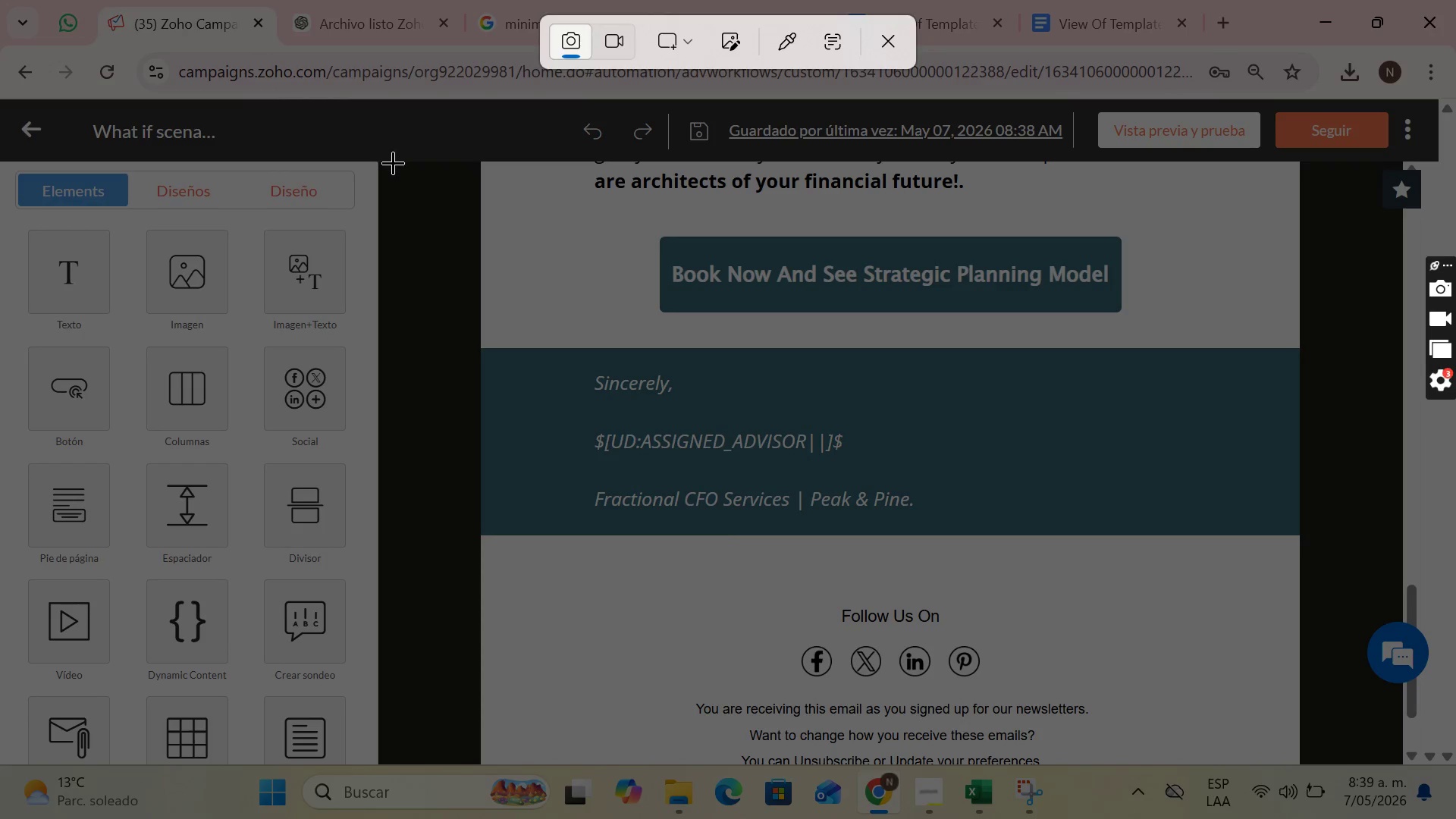 
left_click_drag(start_coordinate=[383, 161], to_coordinate=[1361, 761])
 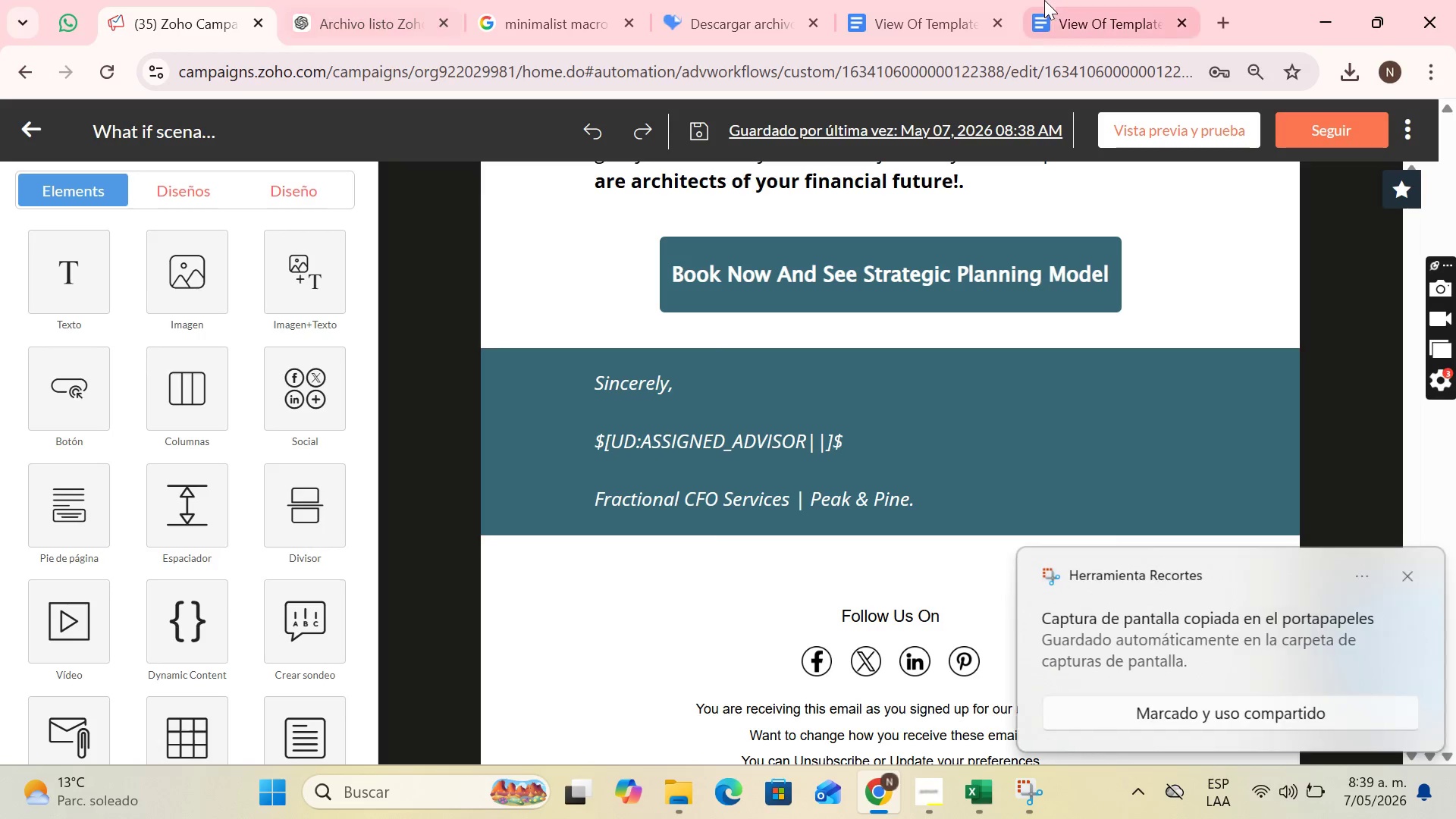 
left_click([943, 0])
 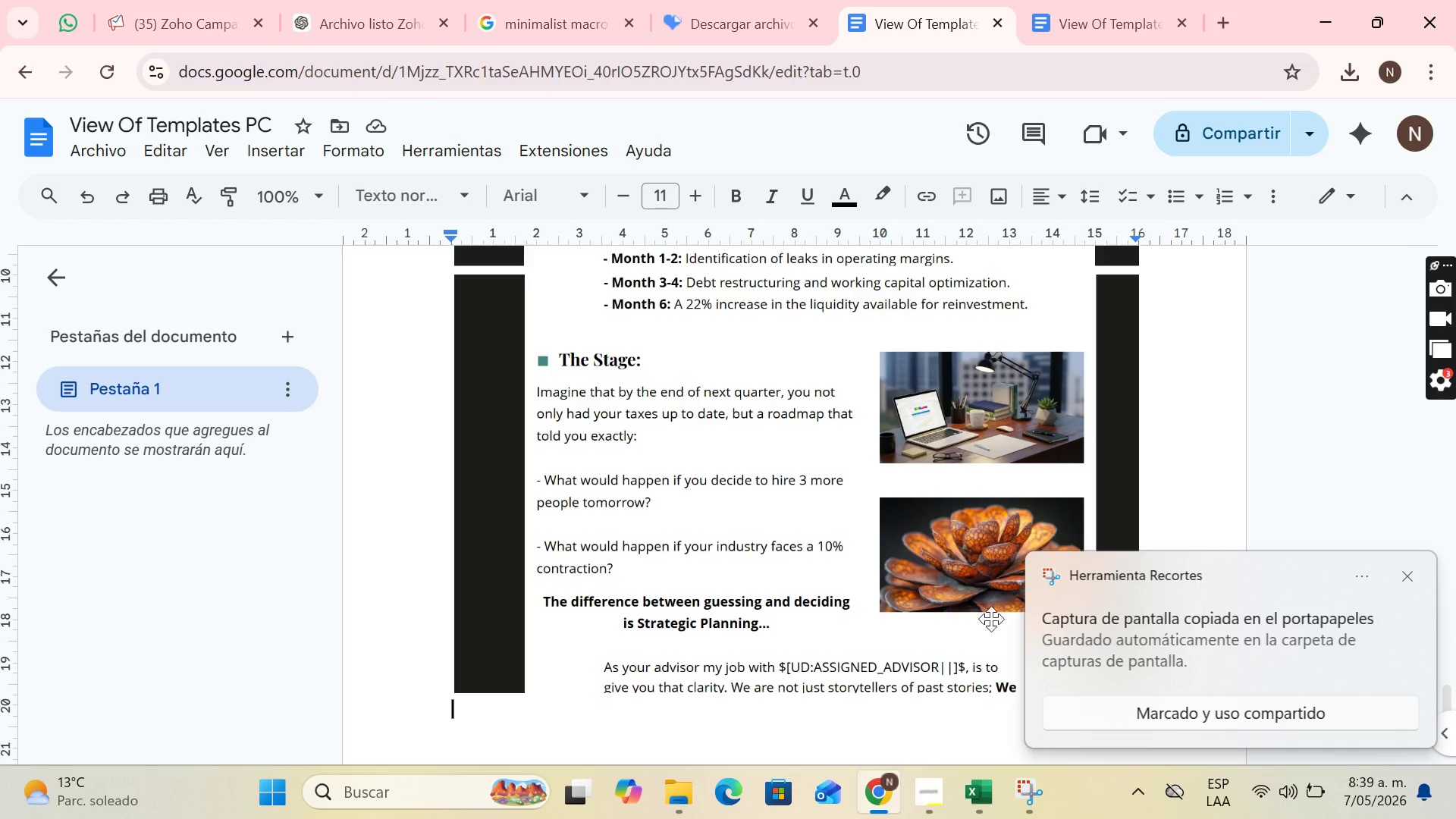 
key(Control+V)
 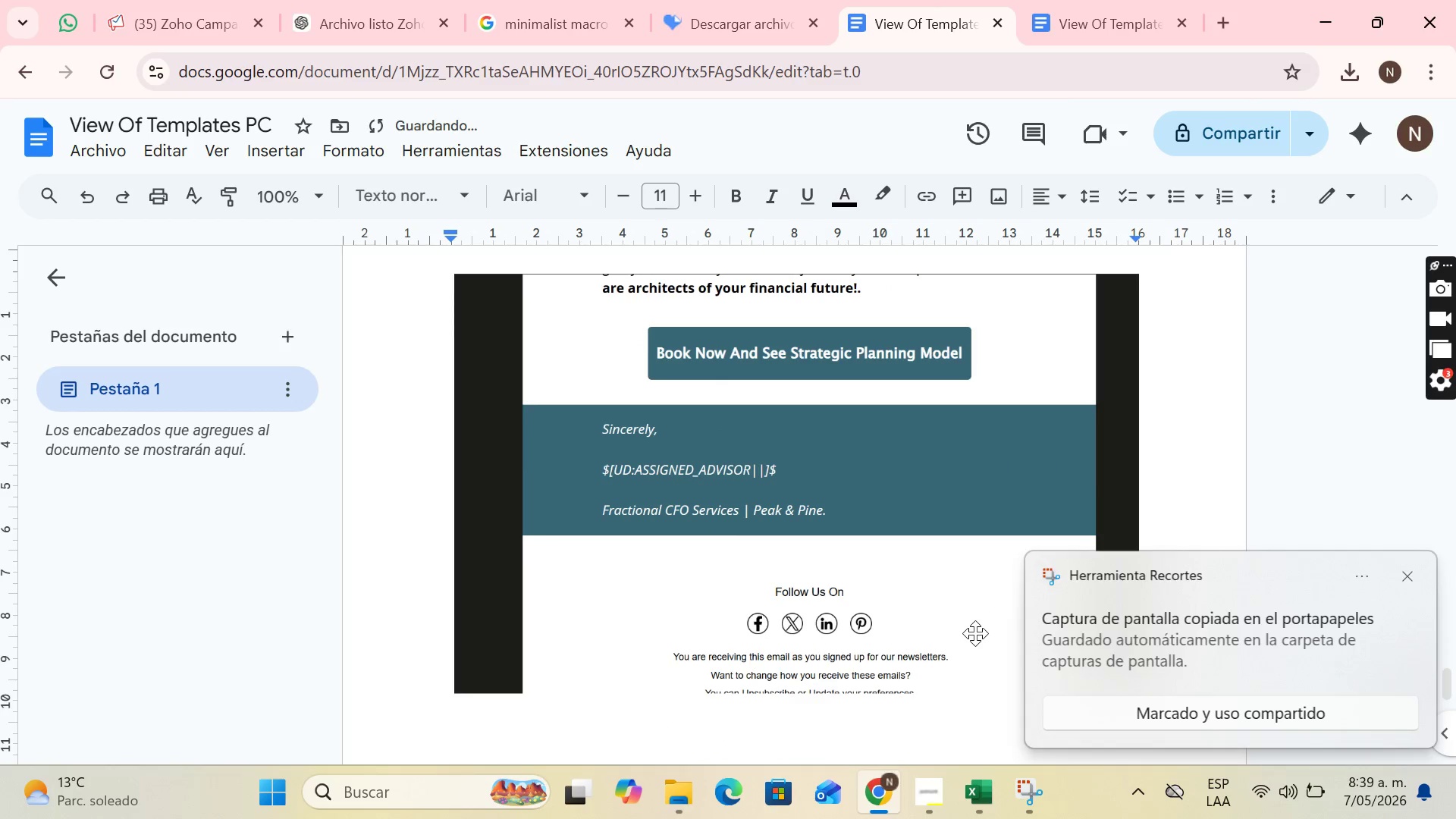 
key(Enter)
 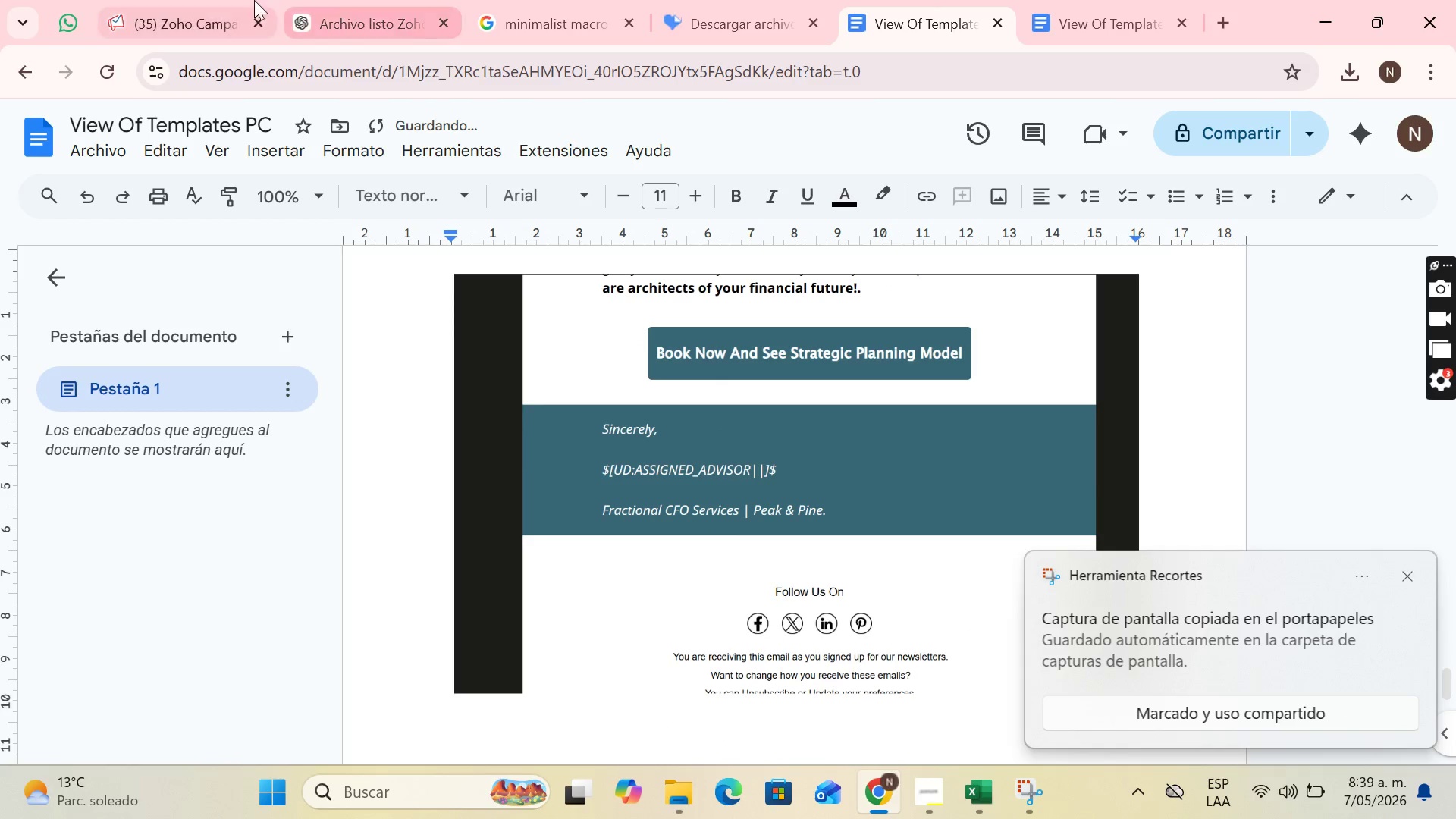 
left_click([155, 0])
 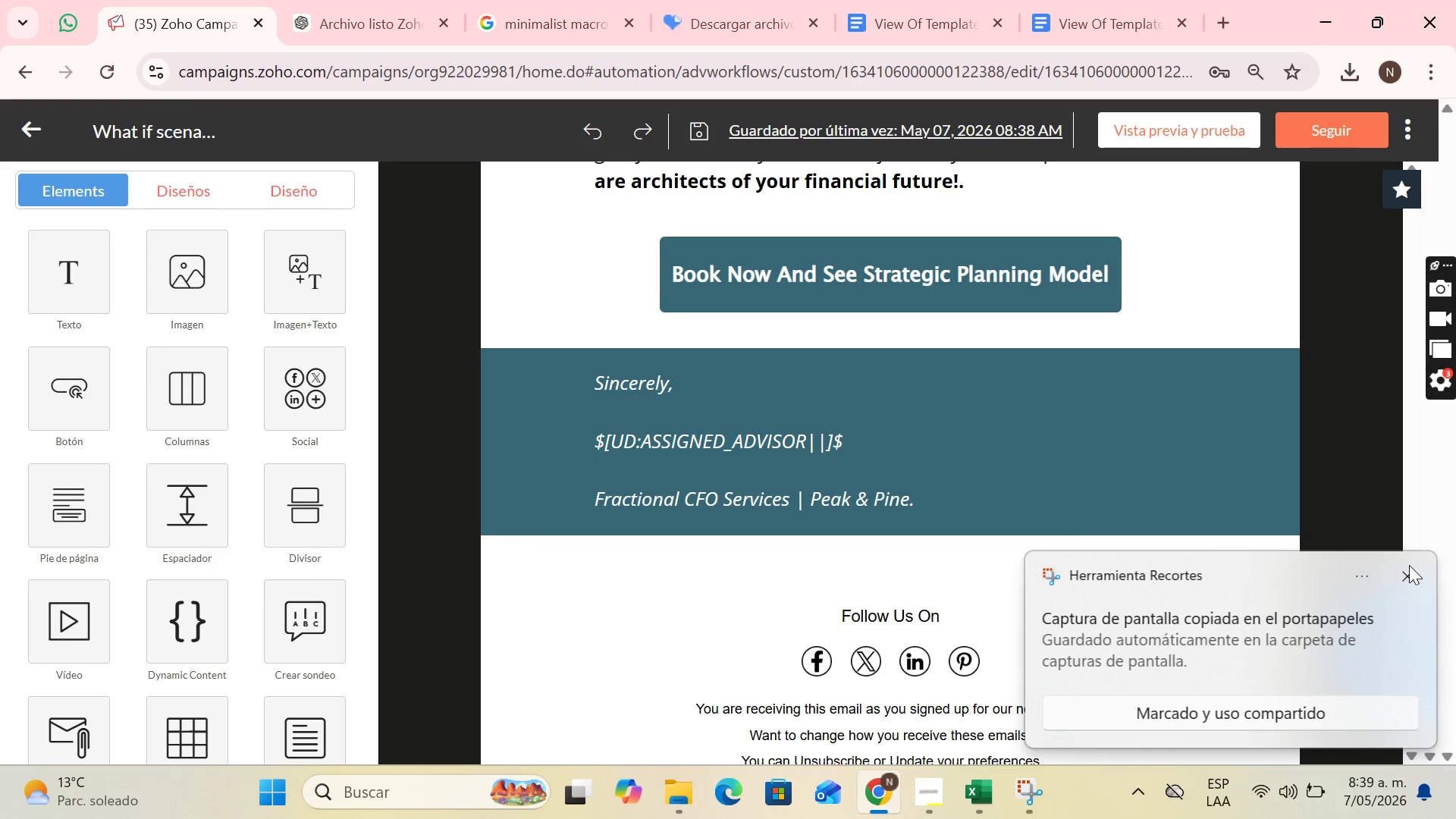 
left_click([1410, 581])
 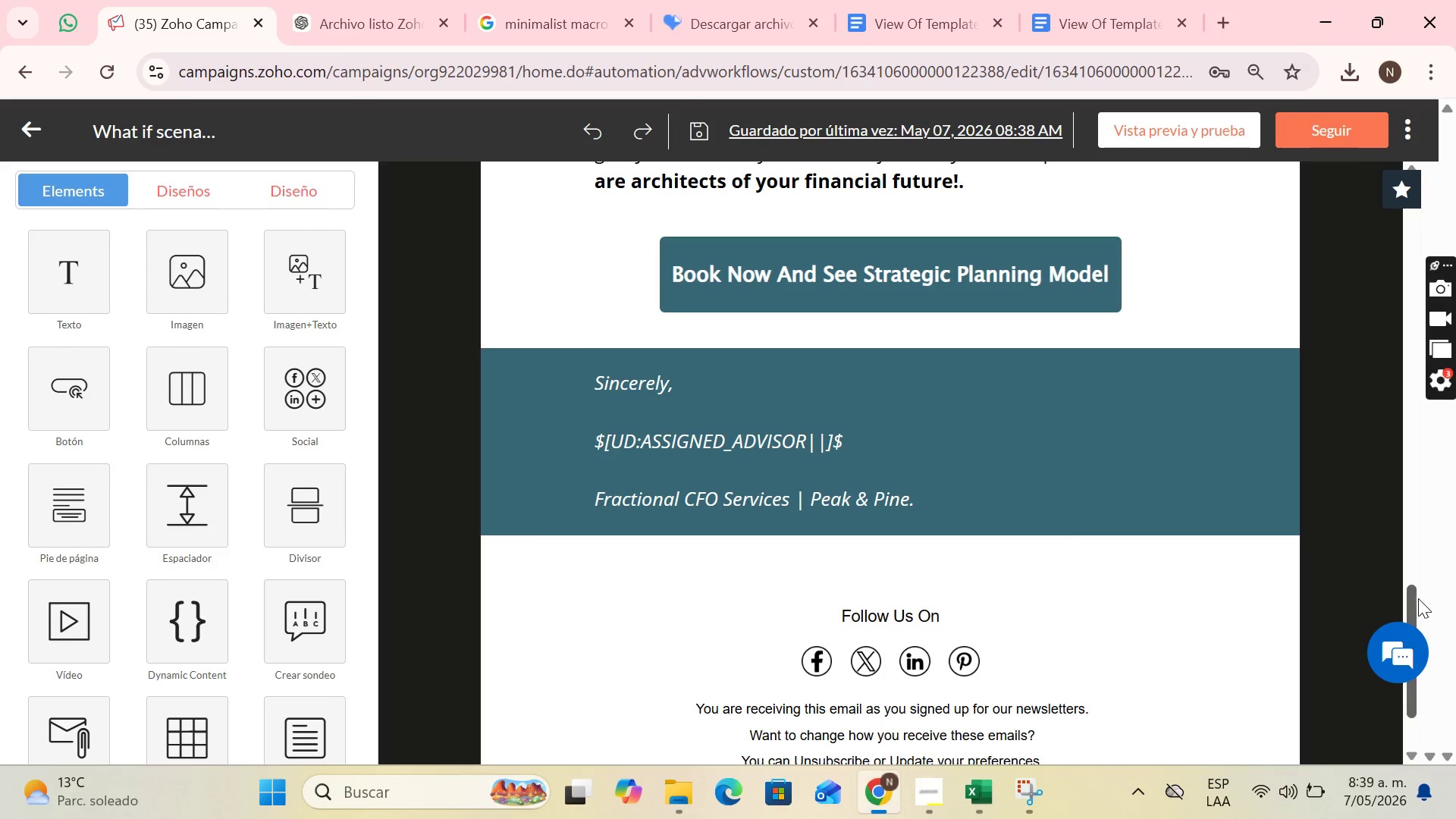 
left_click_drag(start_coordinate=[1413, 599], to_coordinate=[1421, 657])
 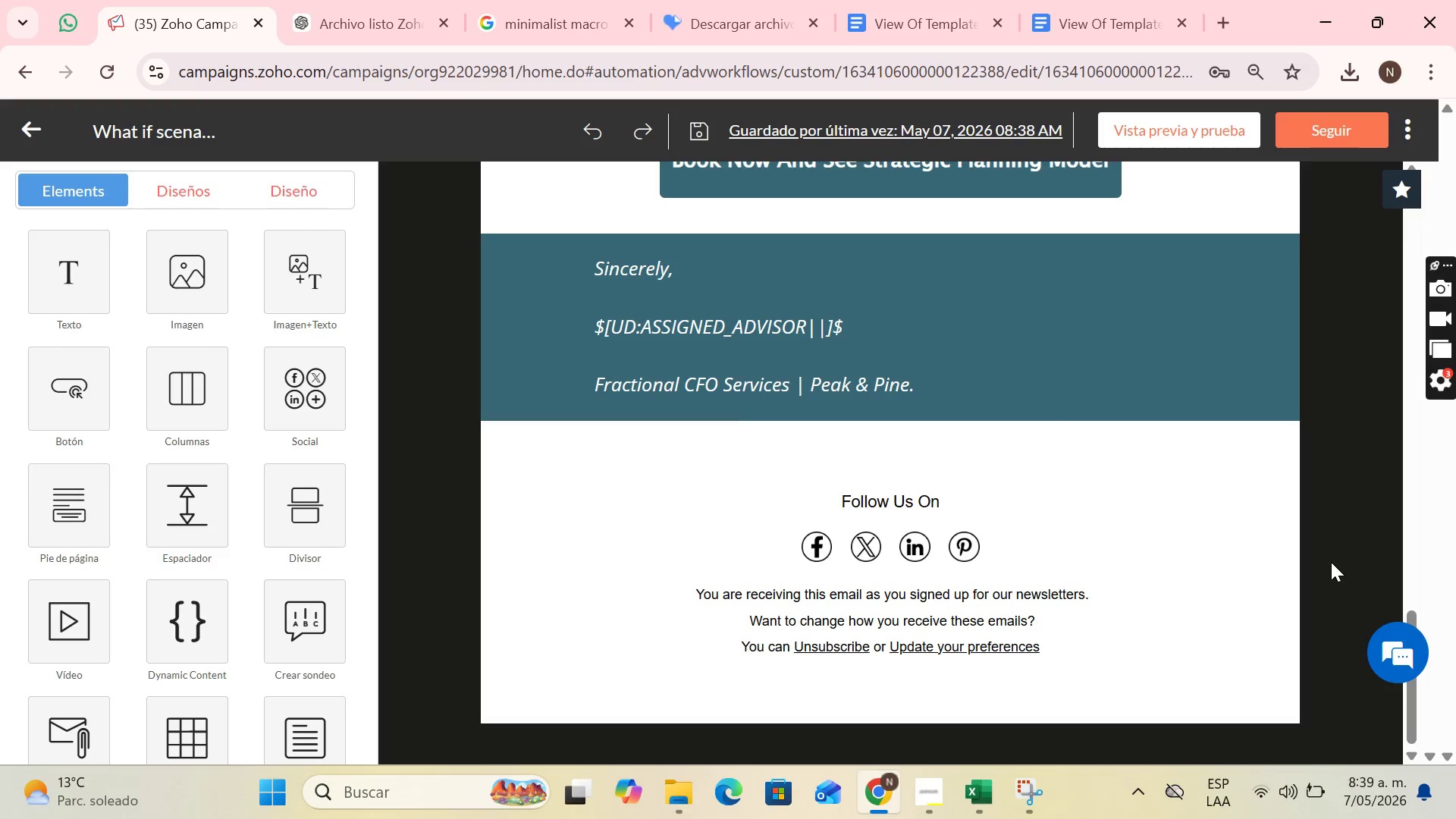 
key(PrintScreen)
 